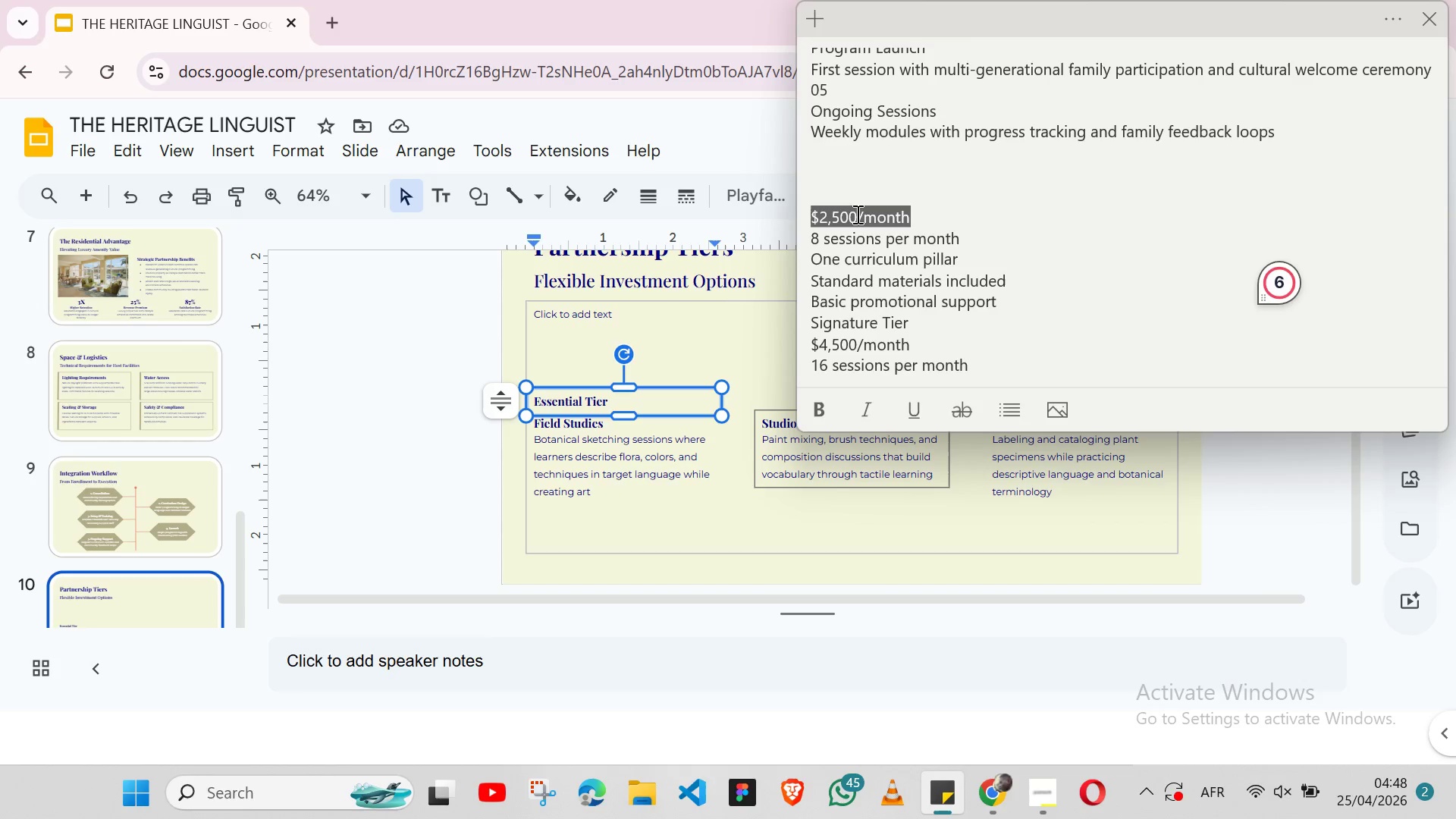 
key(Control+X)
 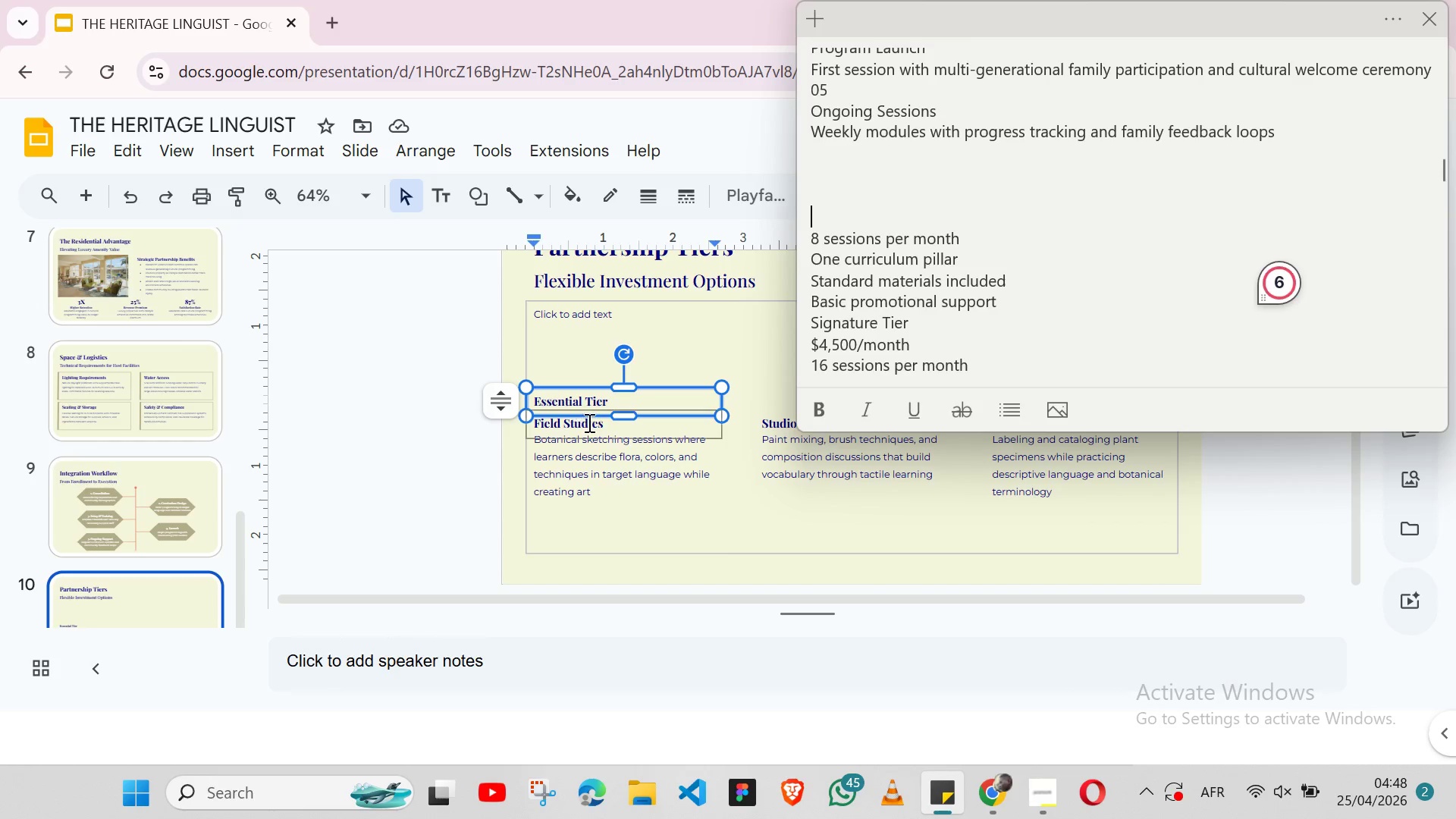 
double_click([588, 425])
 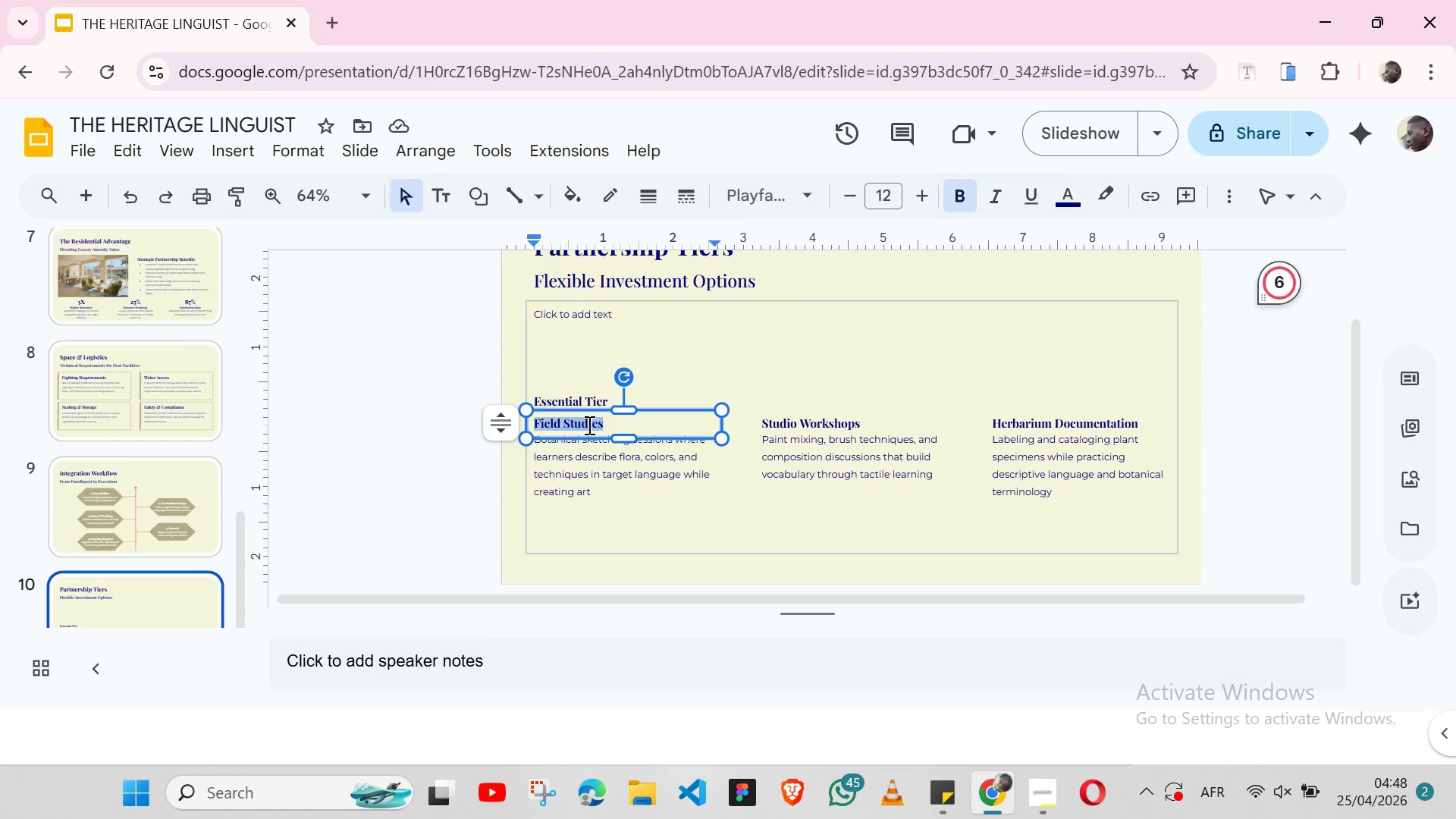 
triple_click([588, 425])
 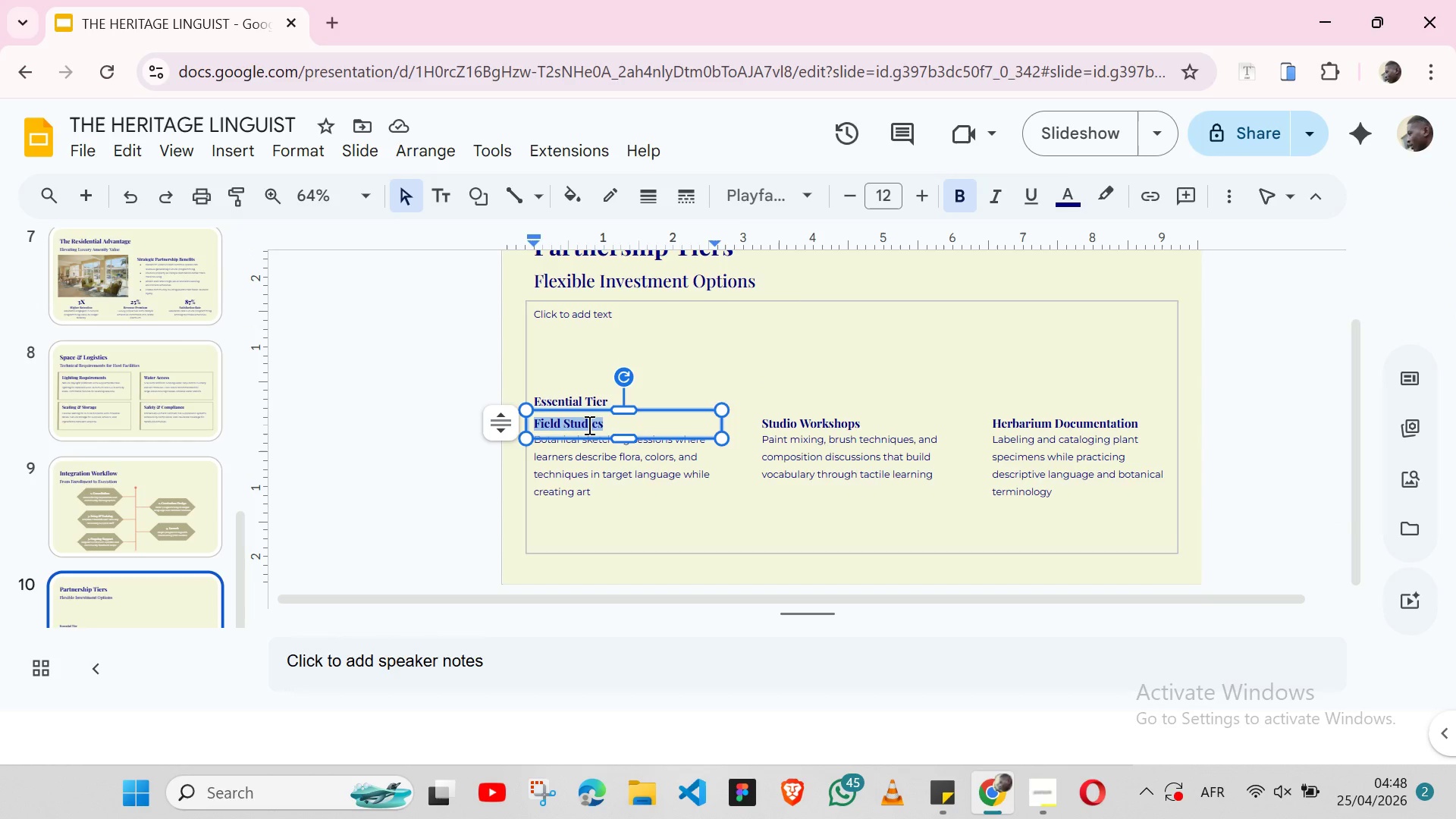 
key(Control+V)
 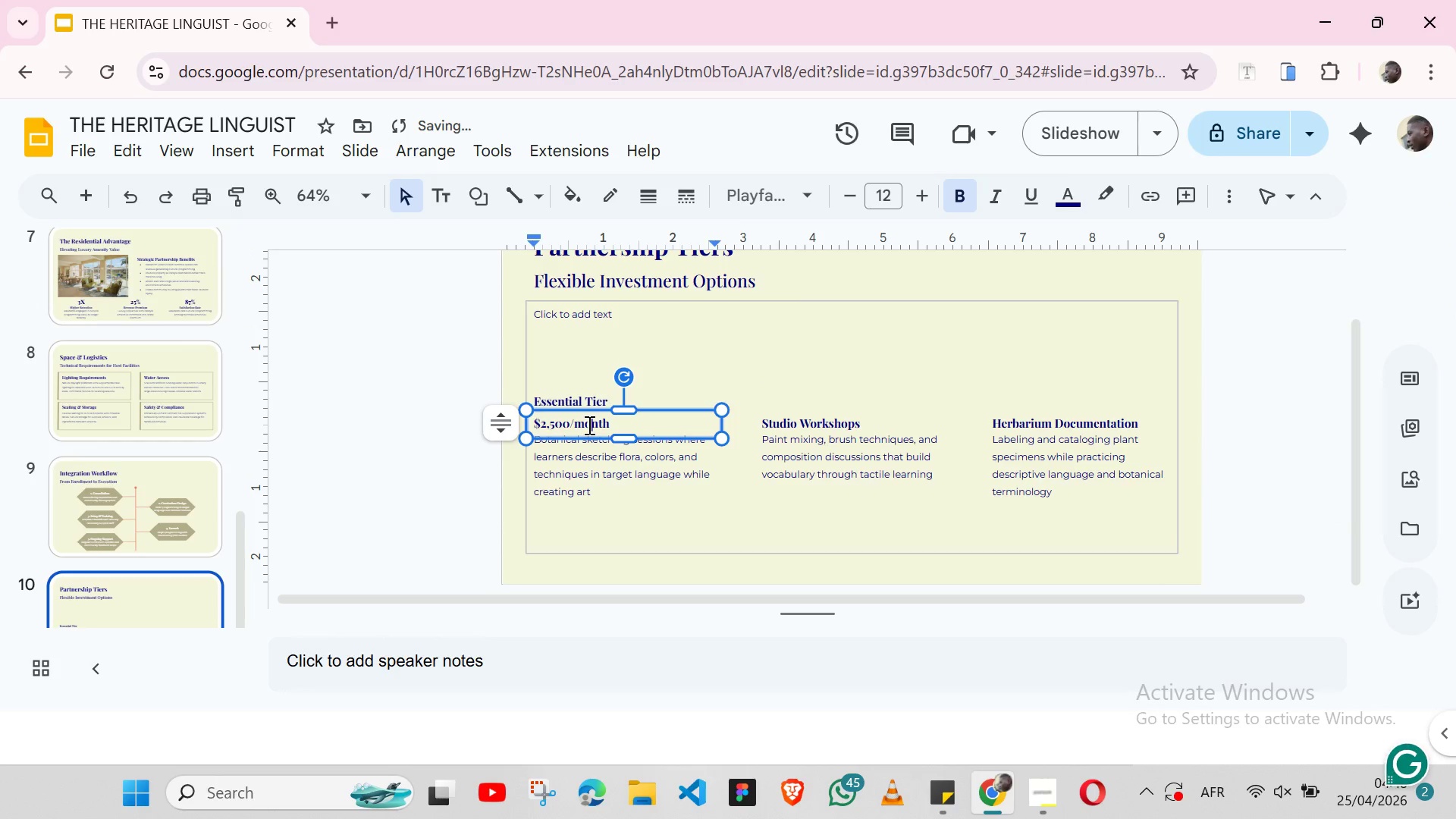 
double_click([588, 425])
 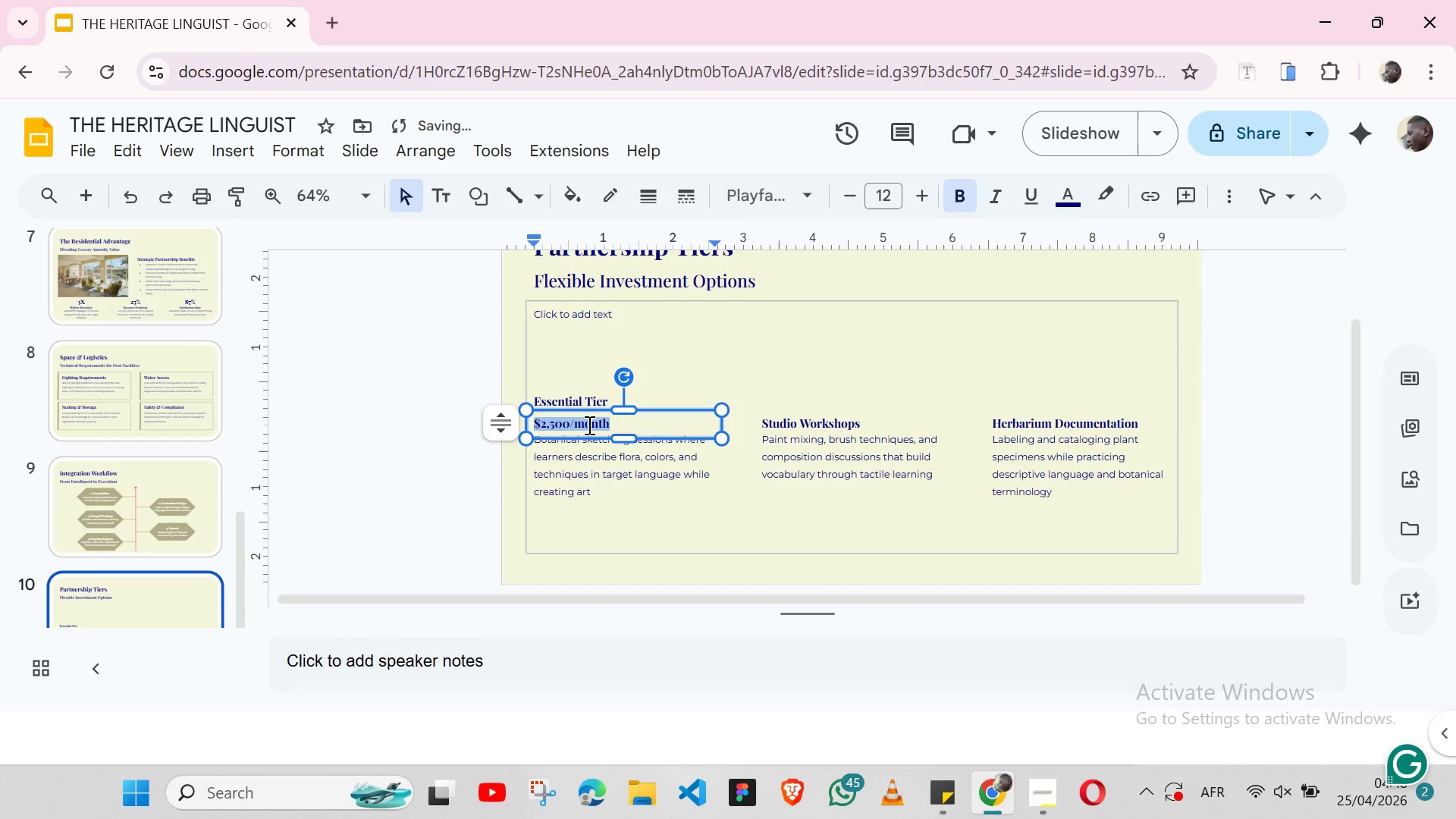 
triple_click([588, 425])
 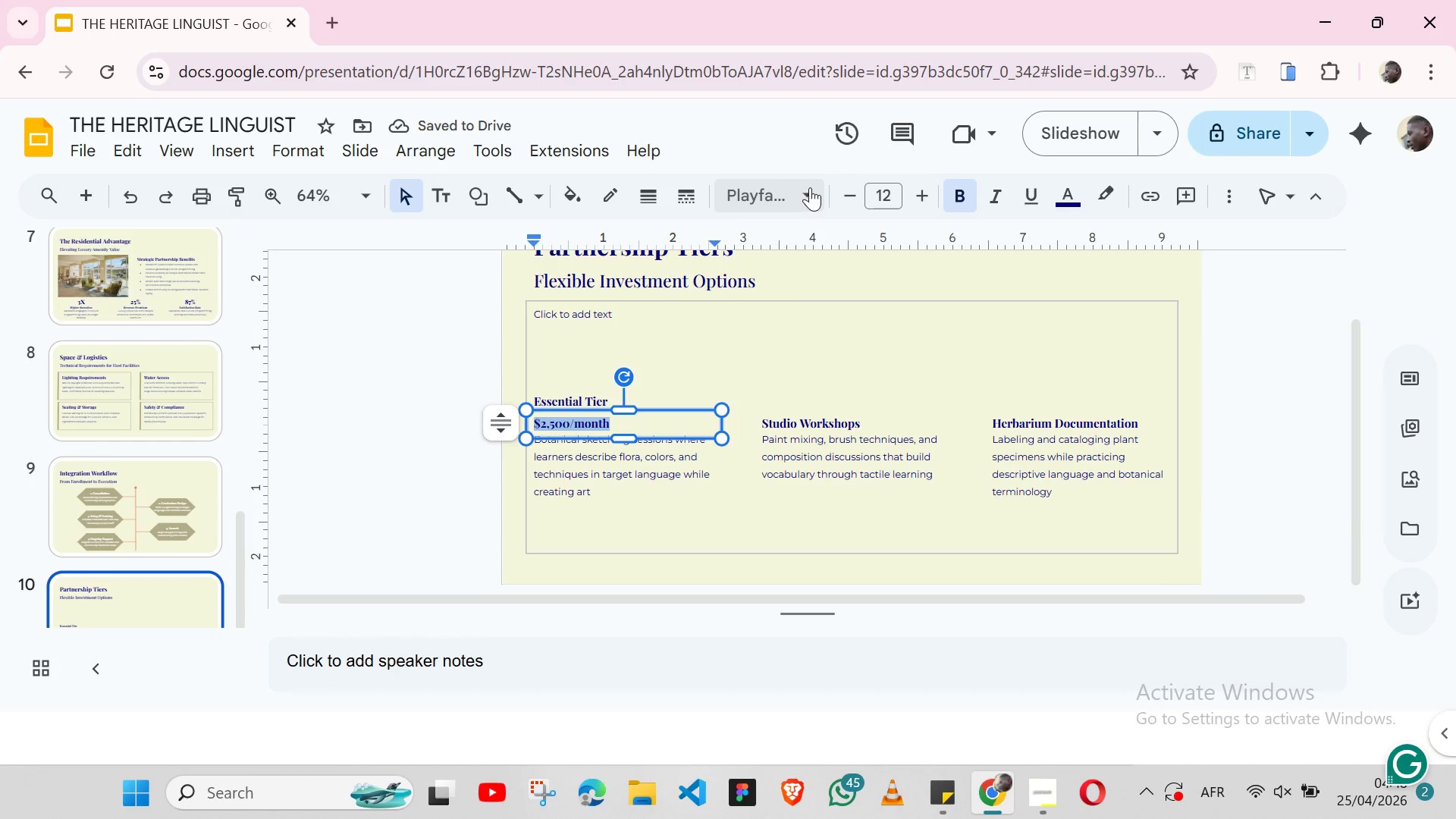 
left_click([810, 187])
 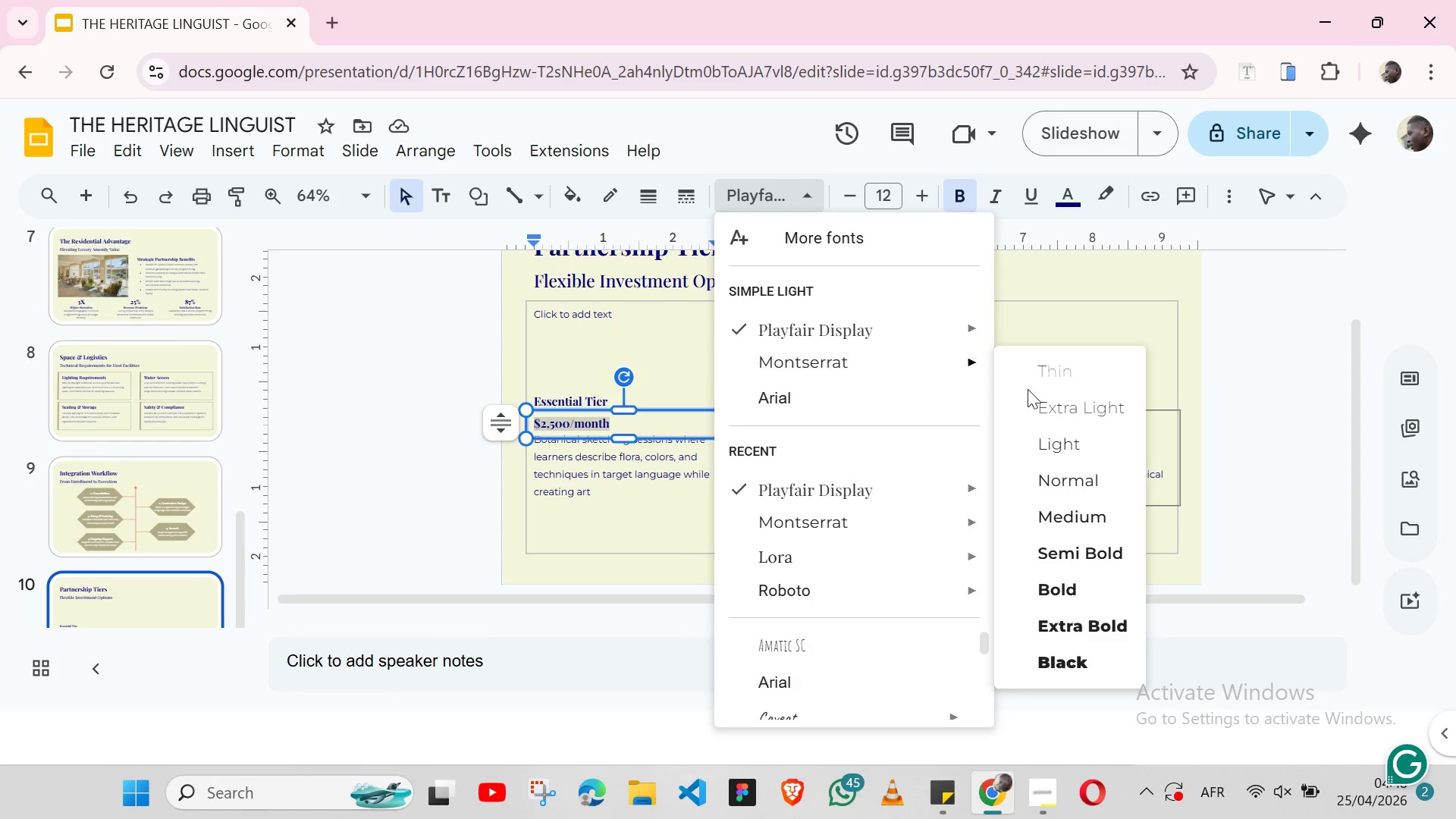 
left_click([936, 361])
 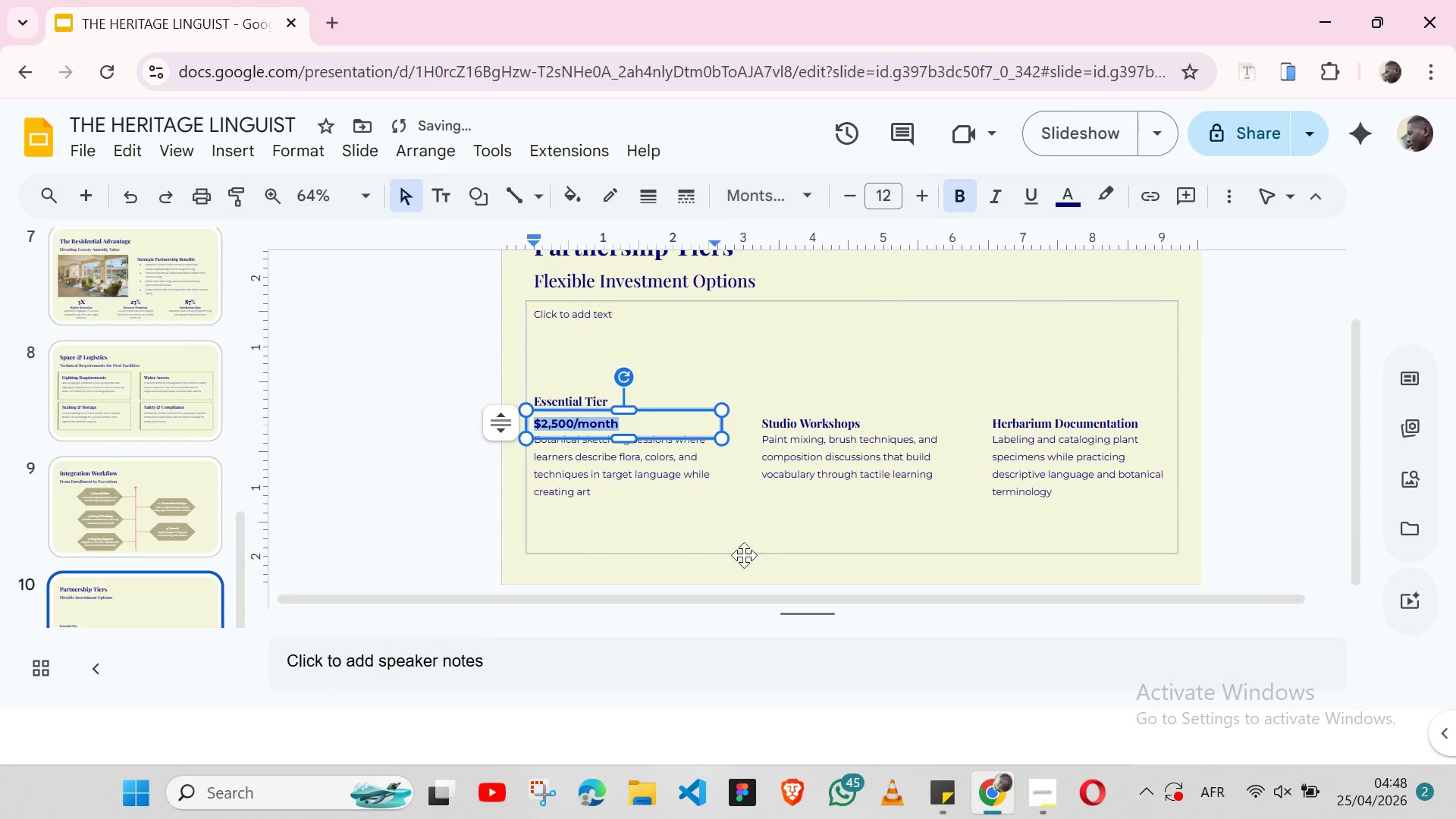 
left_click([730, 512])
 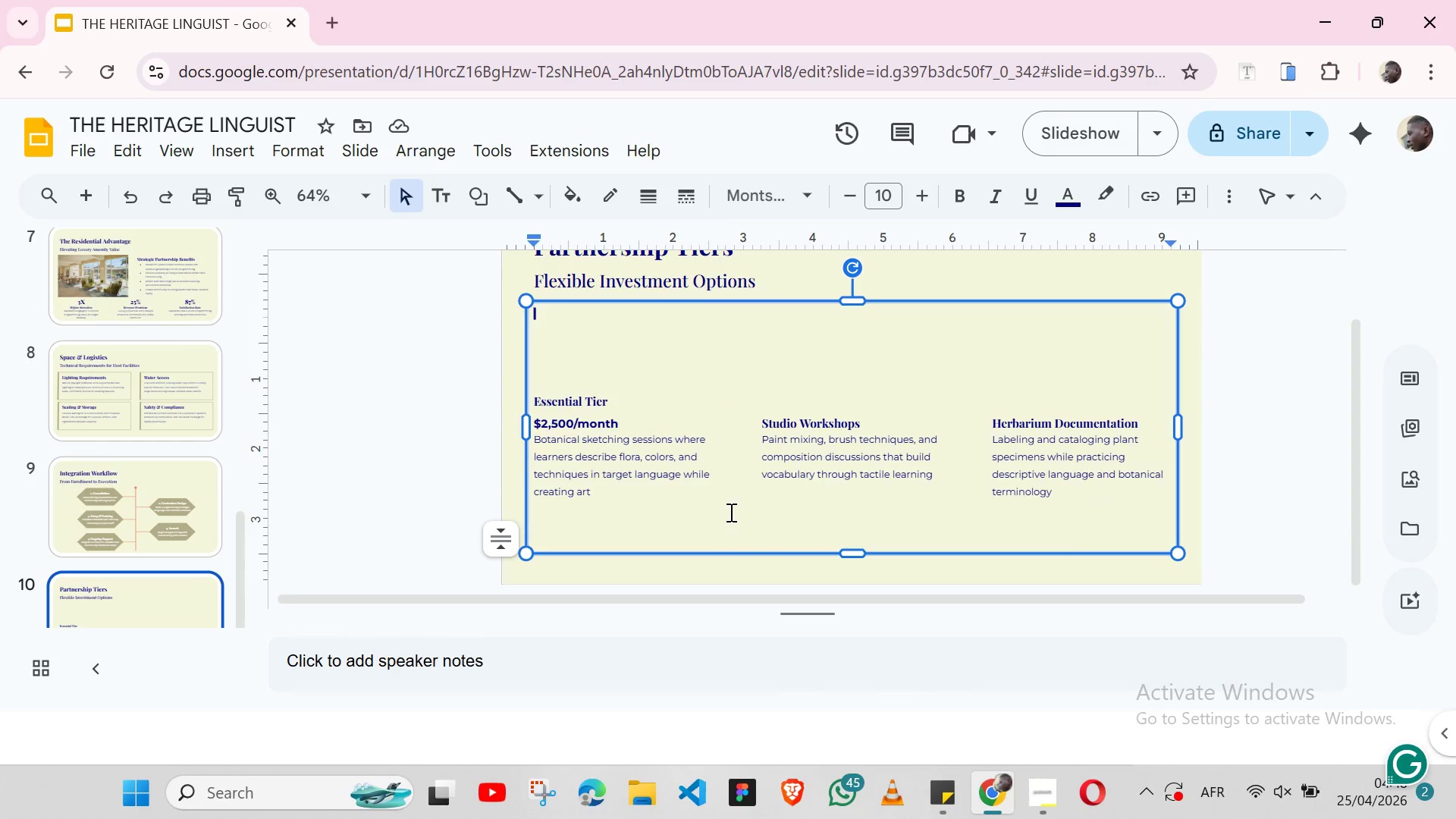 
wait(9.36)
 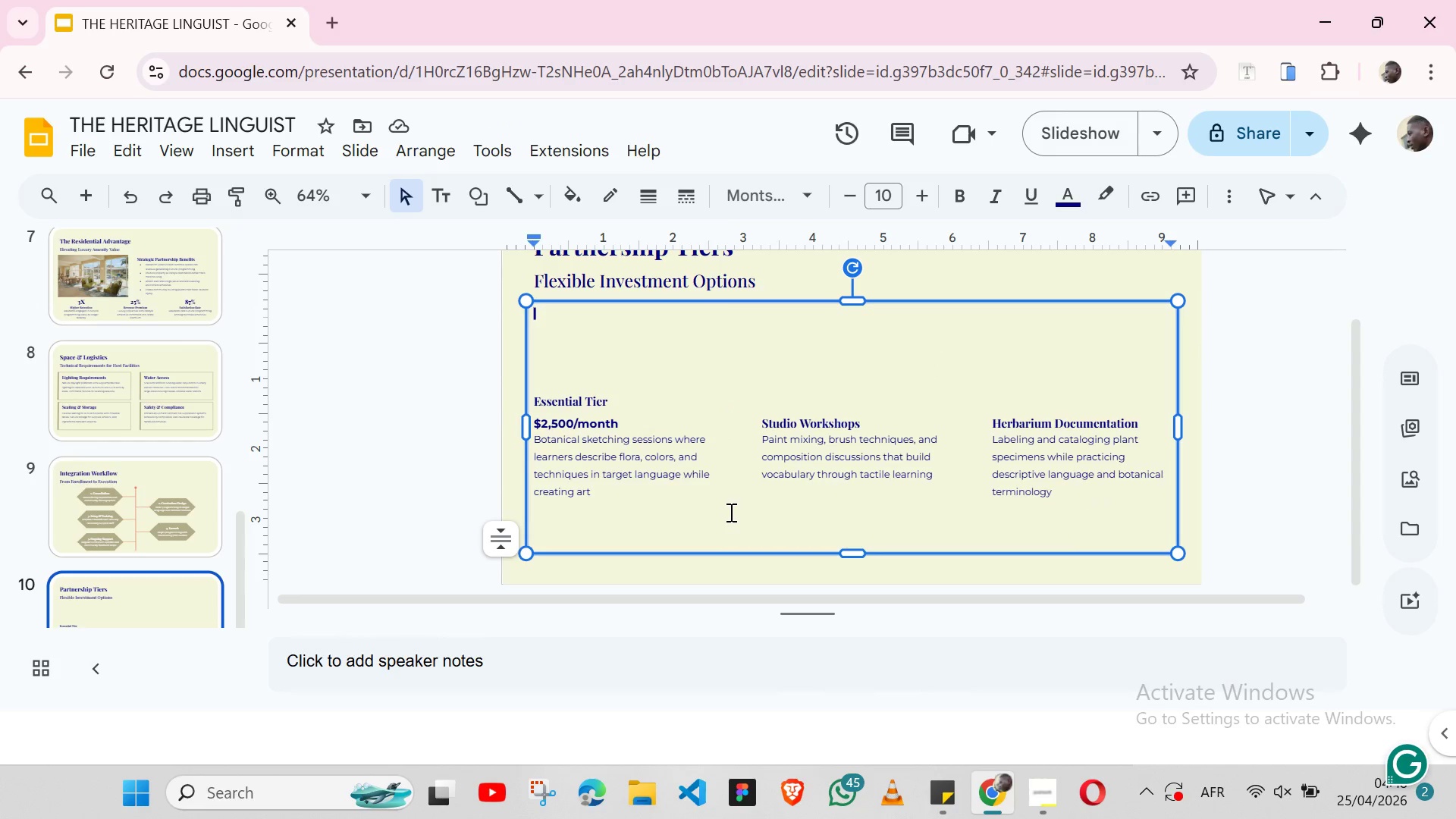 
double_click([576, 403])
 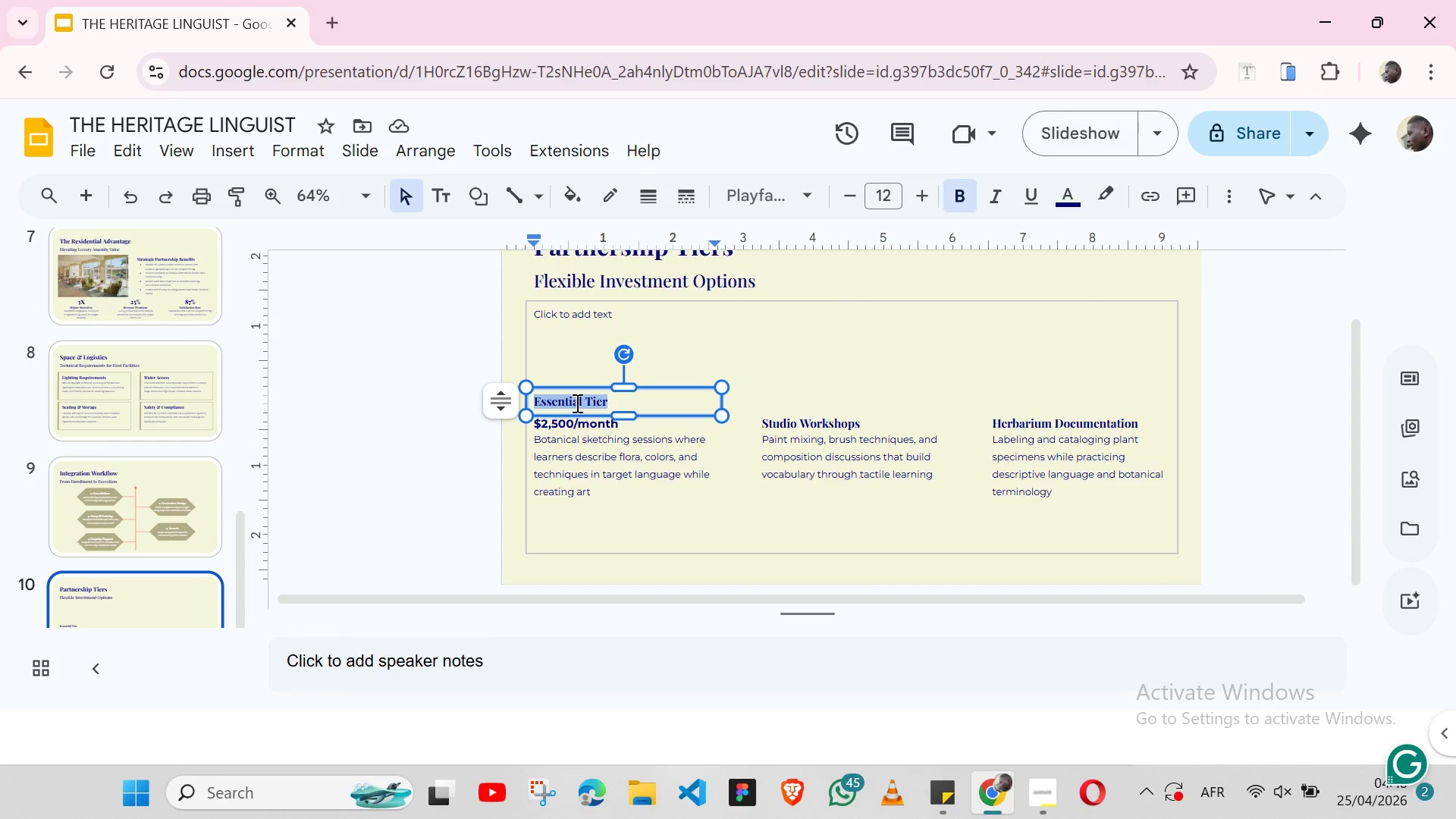 
triple_click([576, 403])
 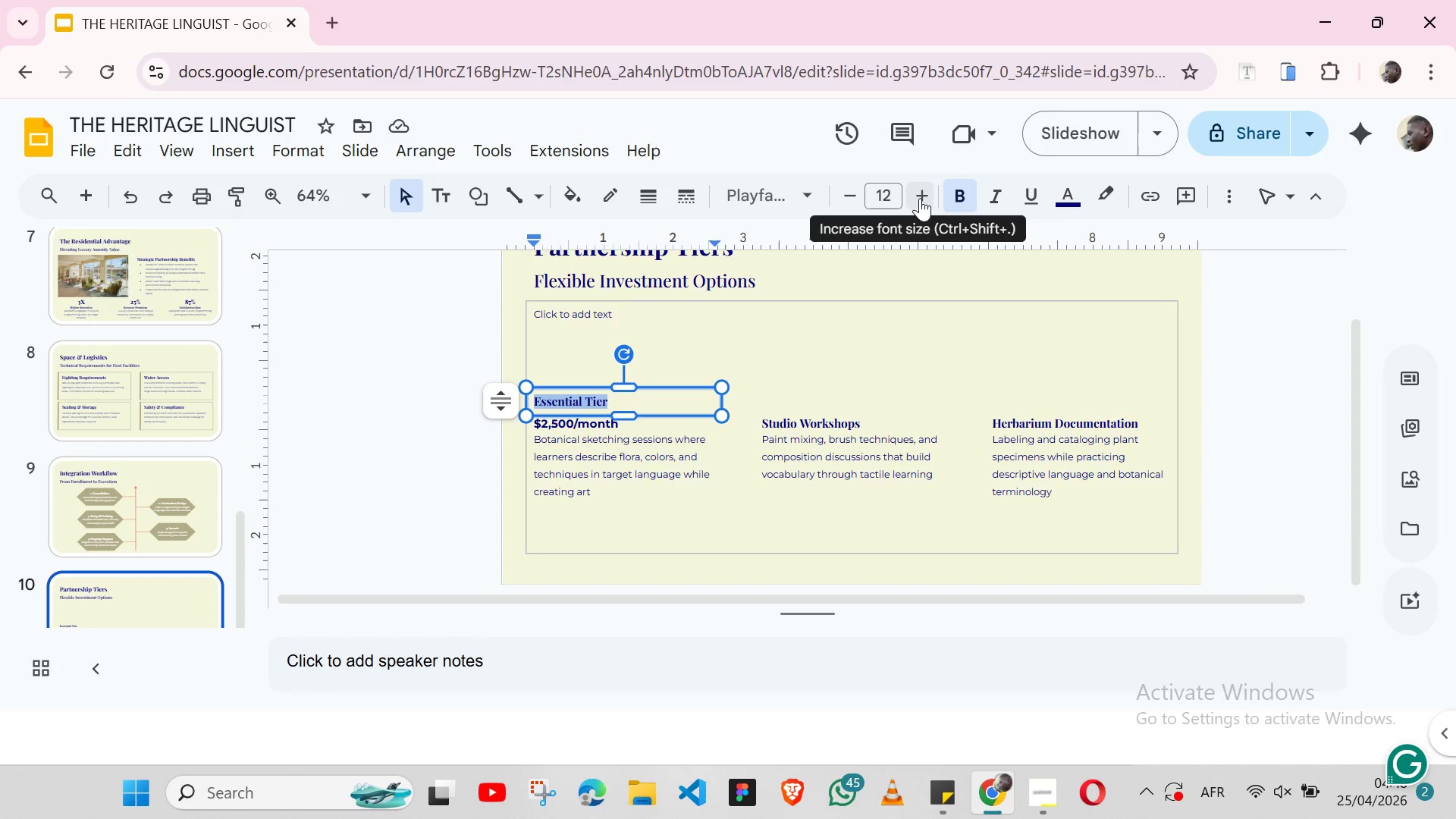 
left_click([920, 198])
 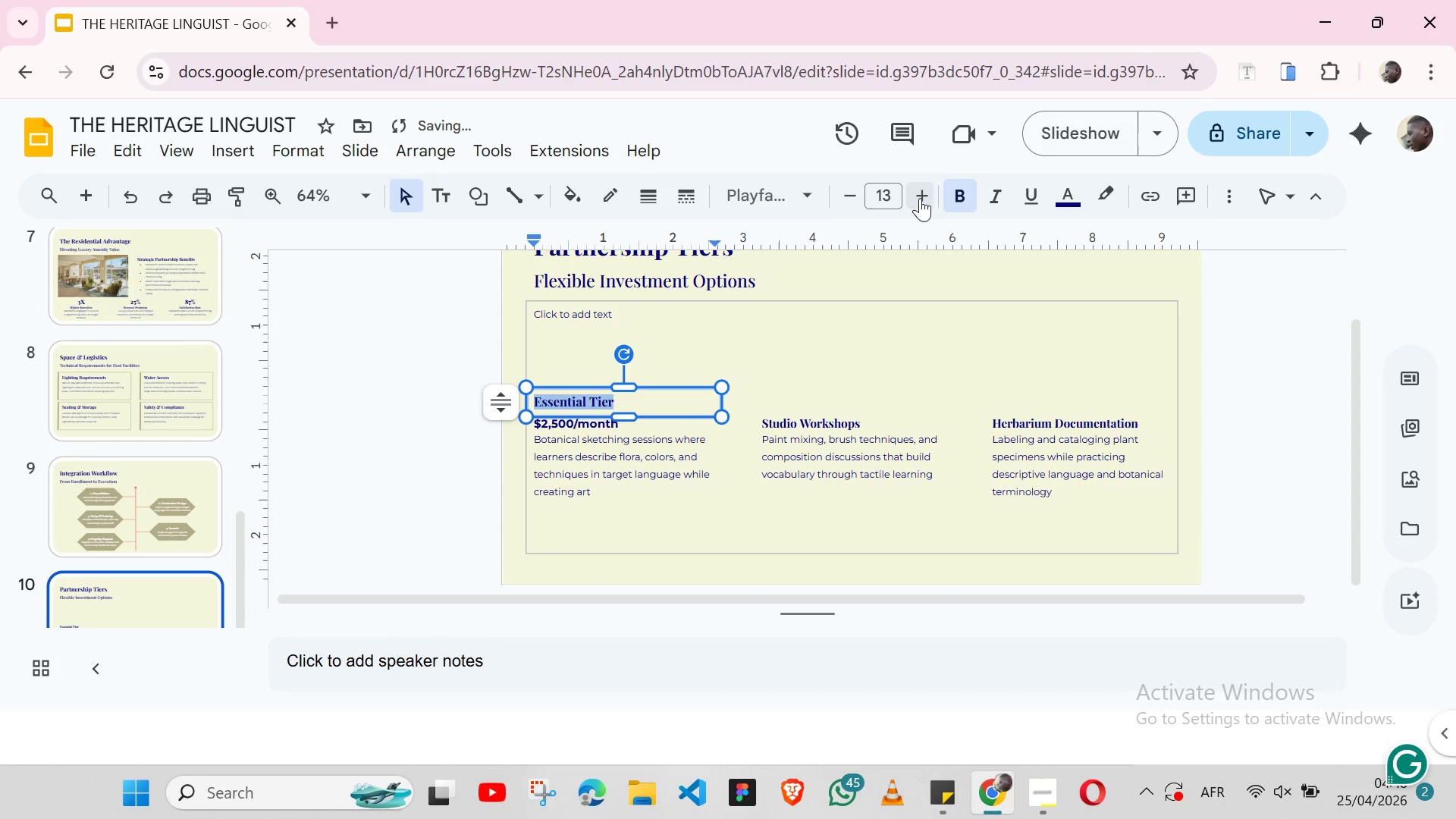 
left_click([920, 198])
 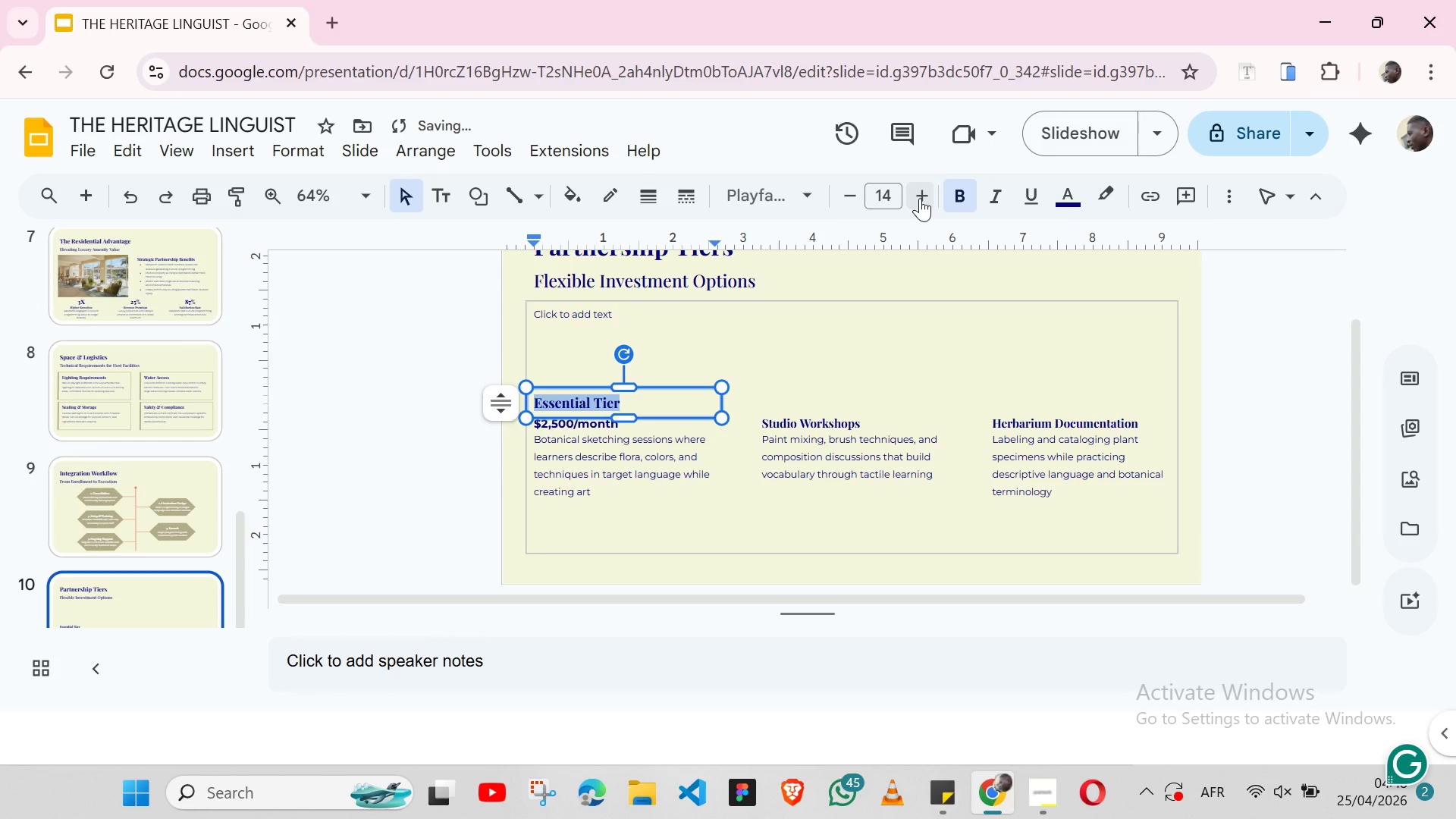 
left_click([920, 198])
 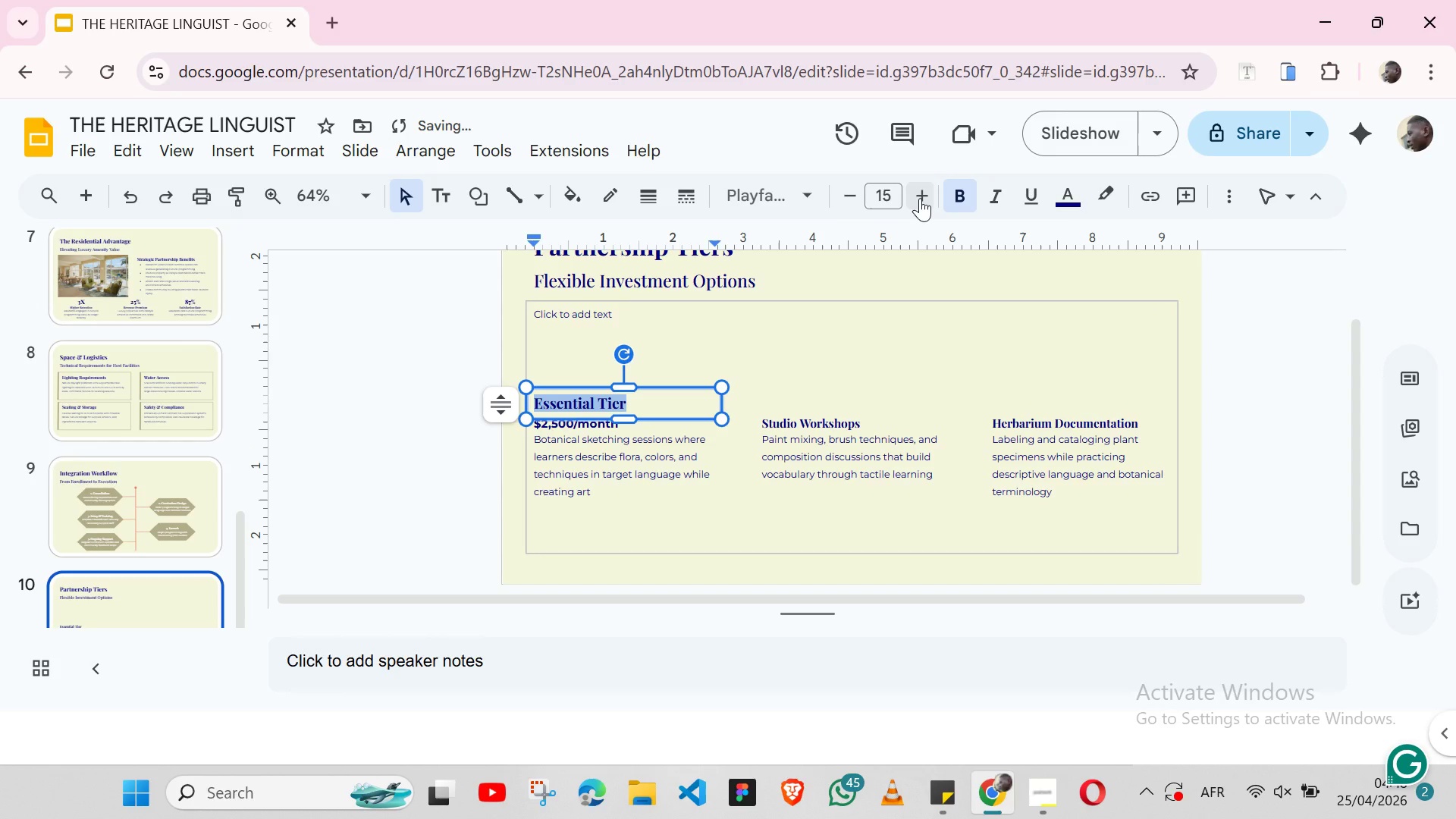 
left_click([920, 198])
 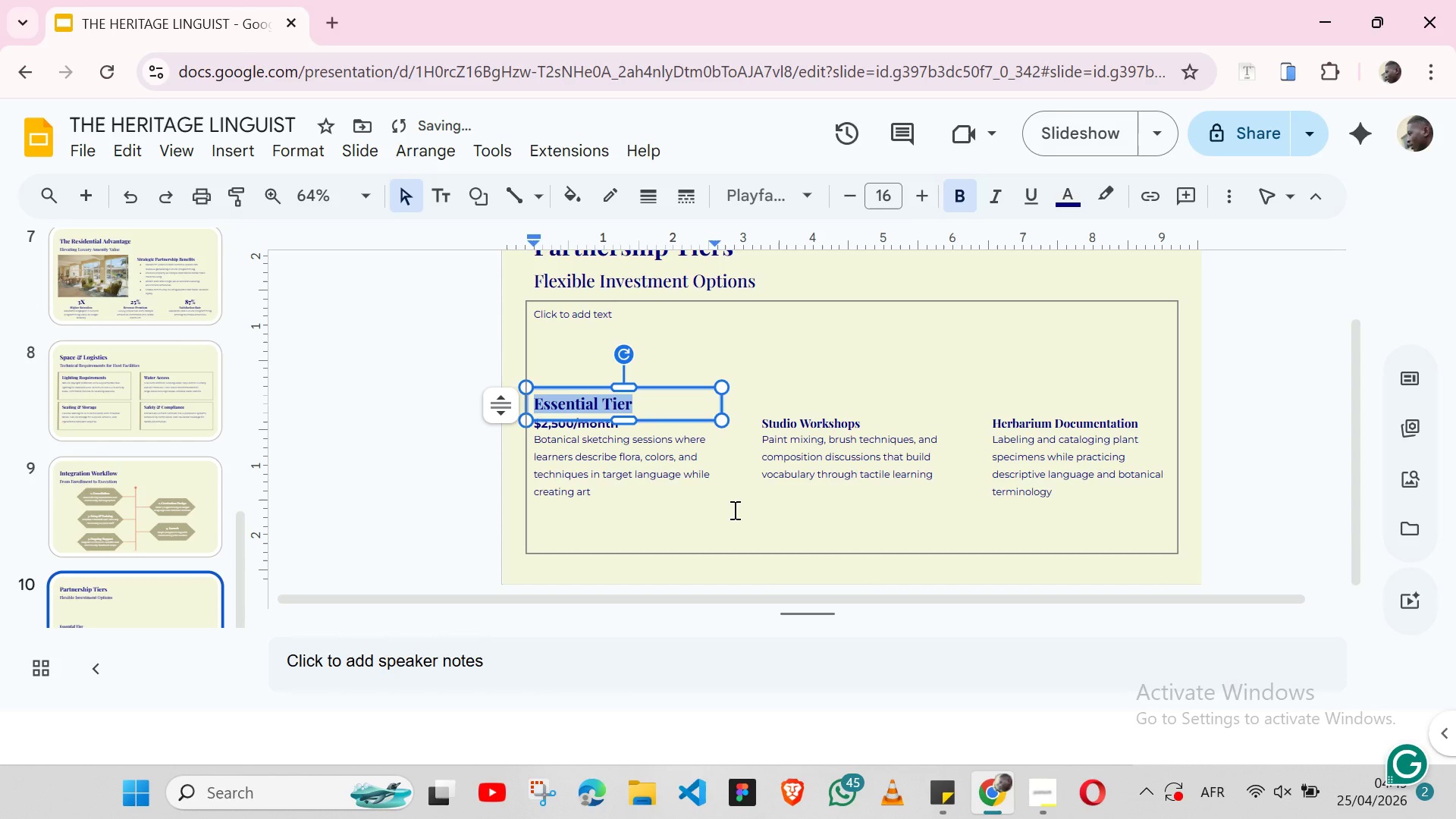 
left_click([733, 510])
 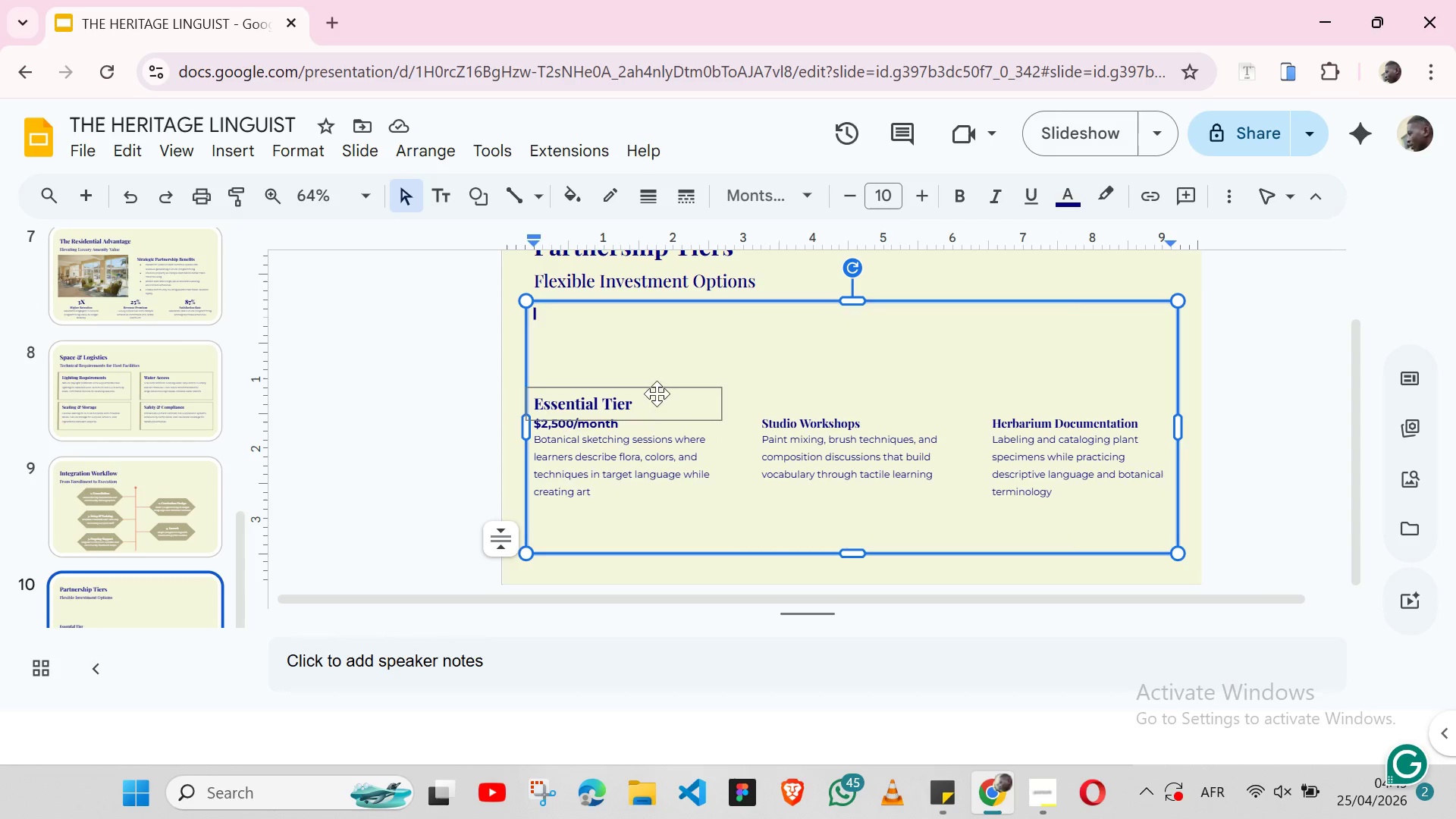 
left_click([645, 387])
 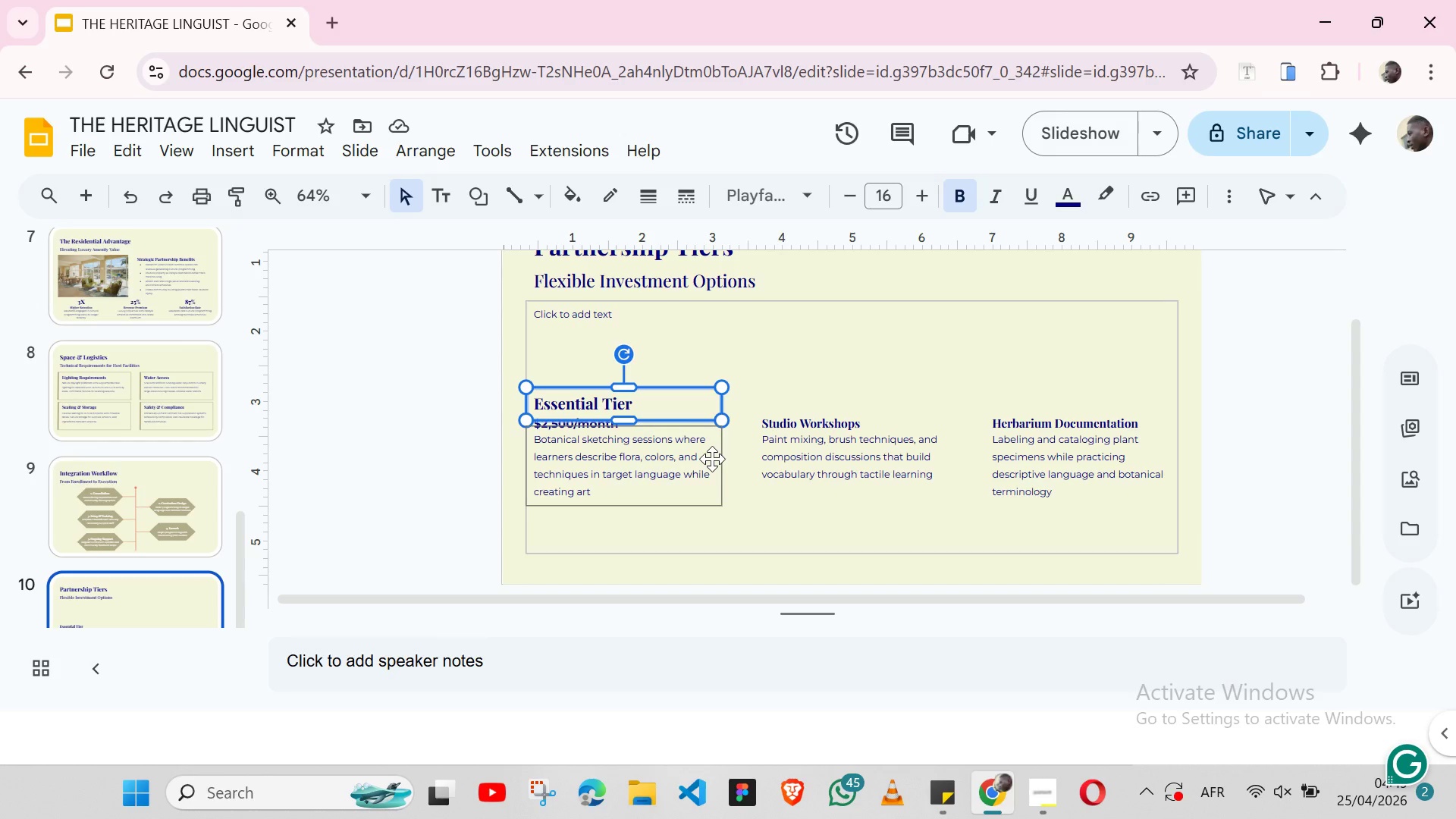 
wait(5.38)
 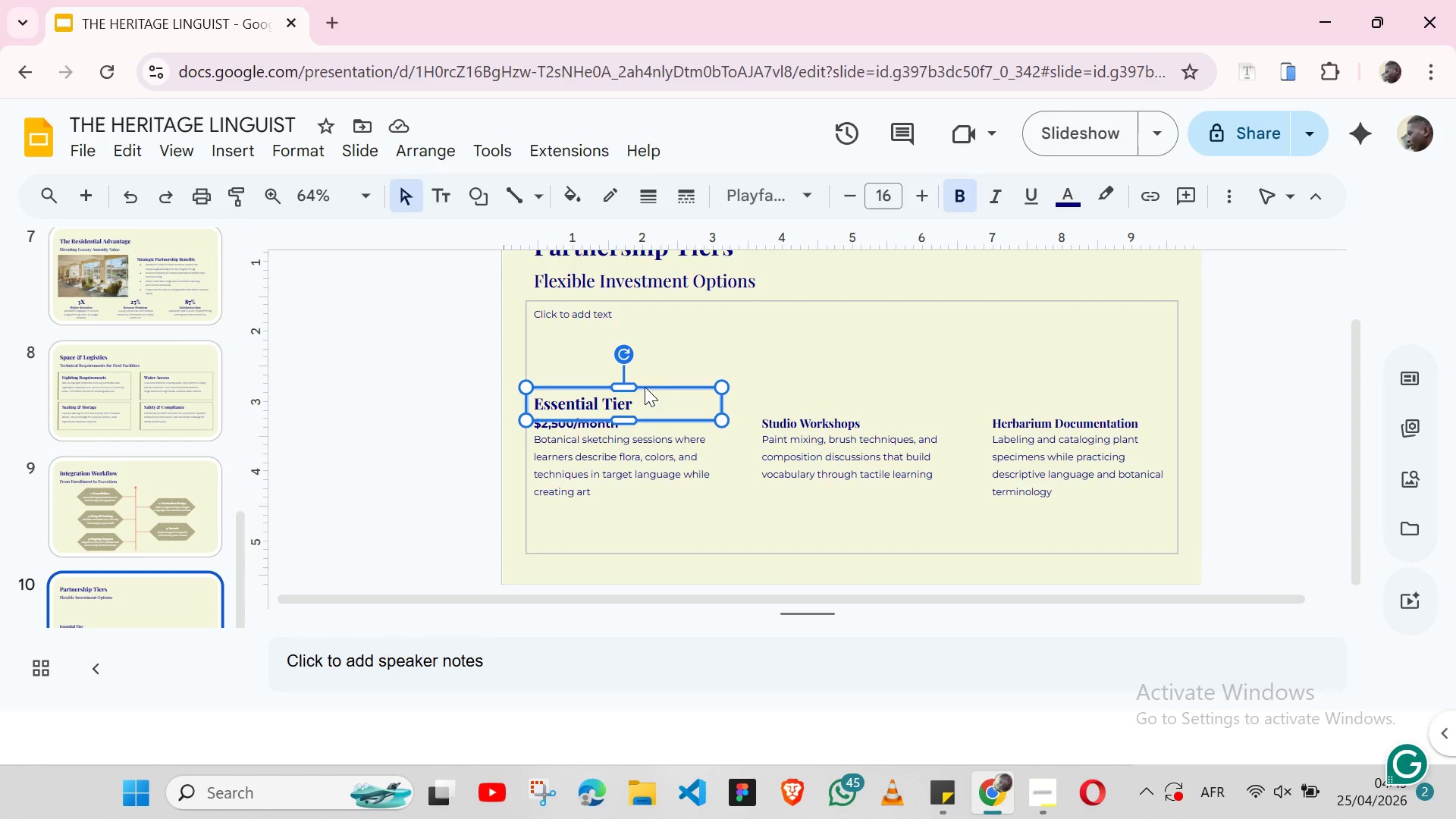 
left_click_drag(start_coordinate=[722, 406], to_coordinate=[716, 404])
 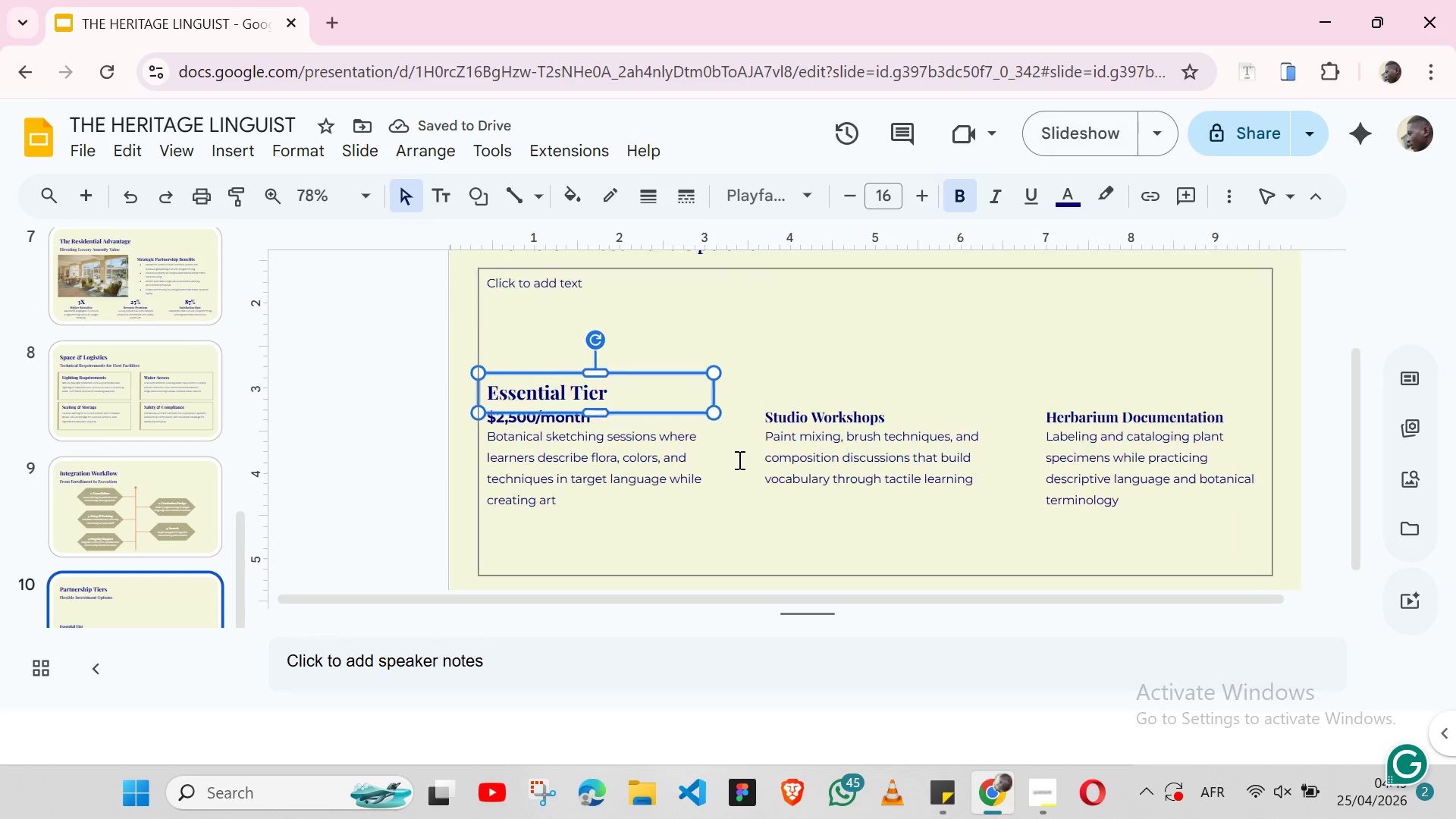 
left_click([717, 453])
 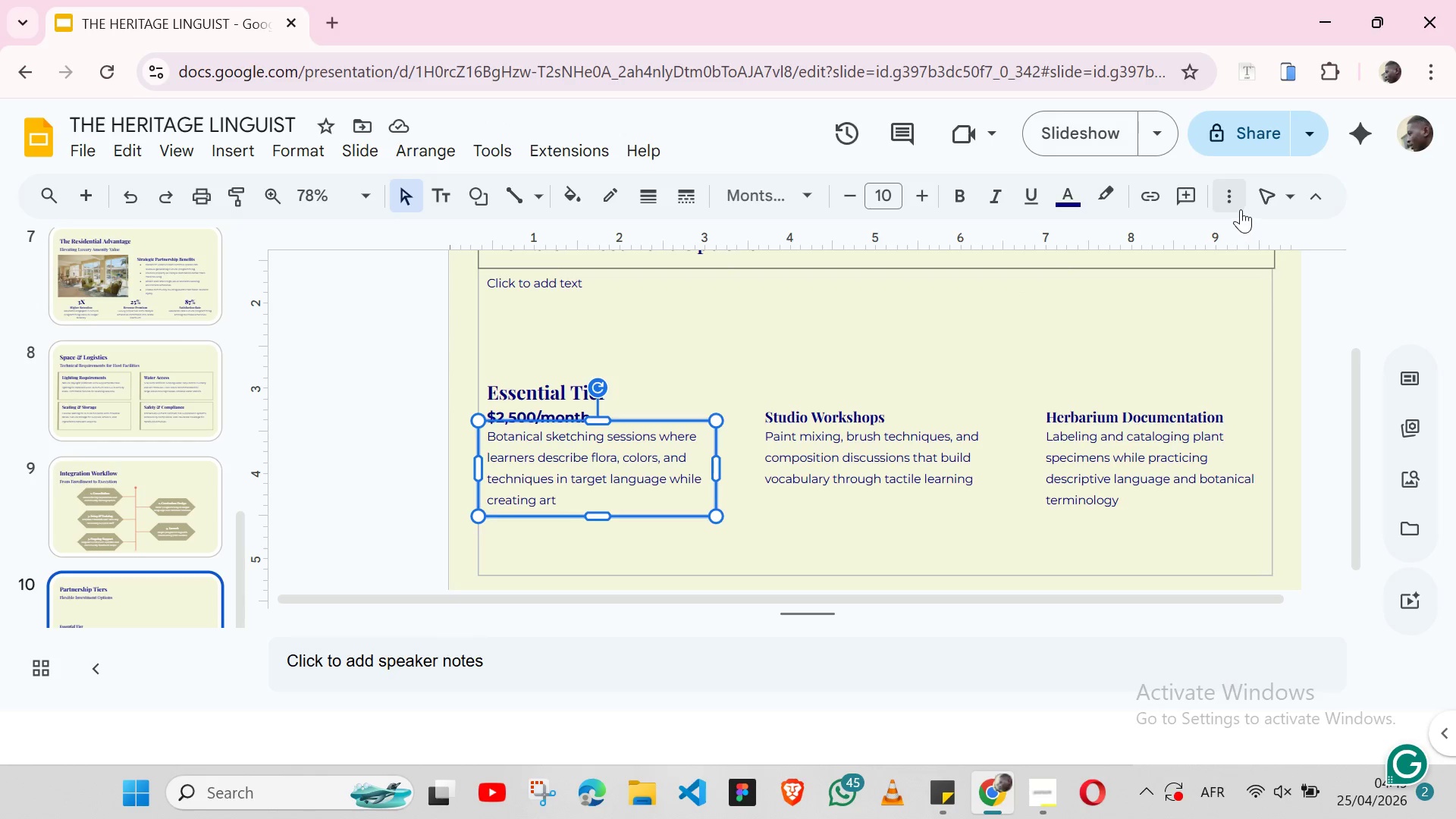 
left_click([1233, 203])
 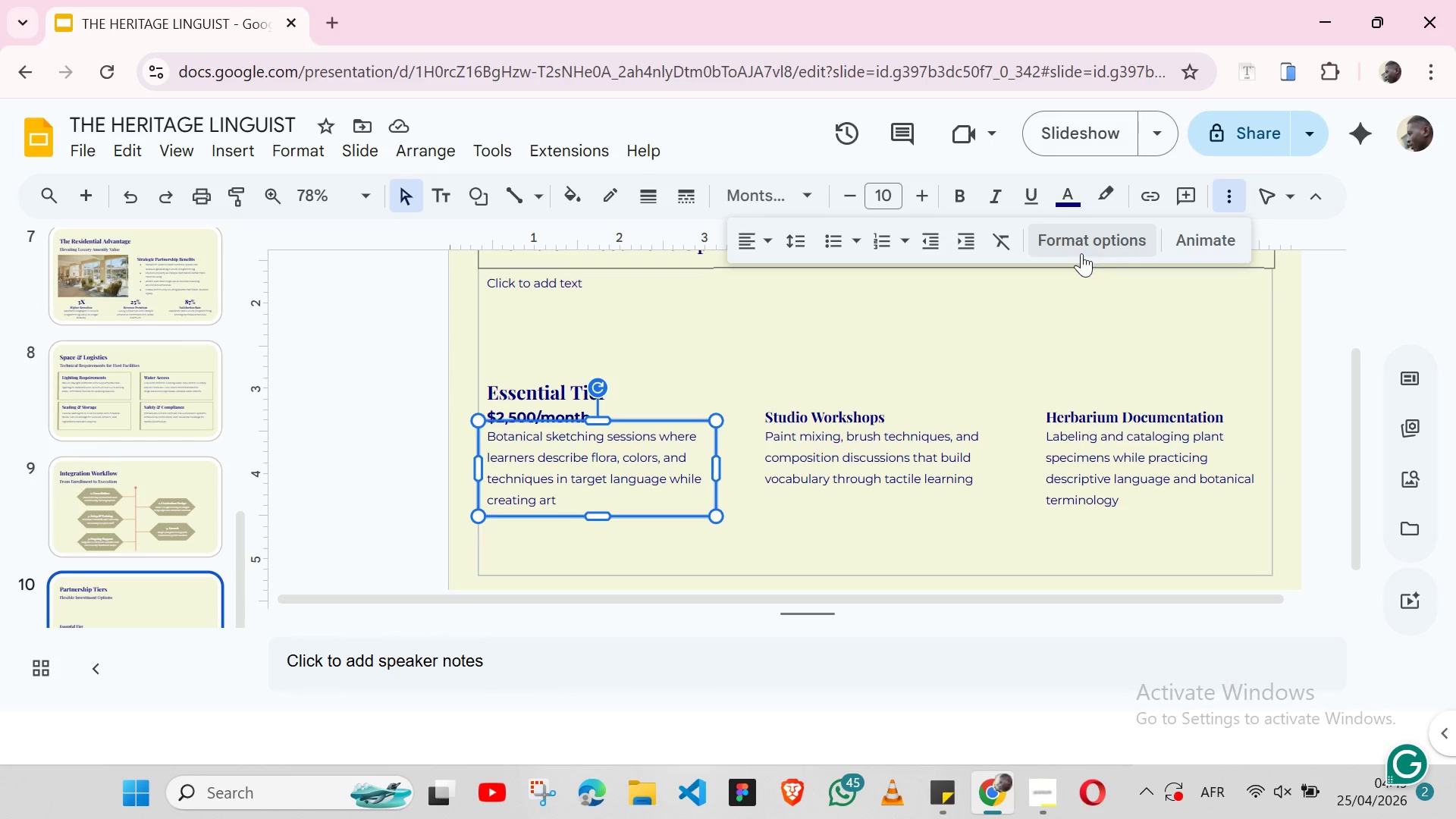 
left_click([1081, 253])
 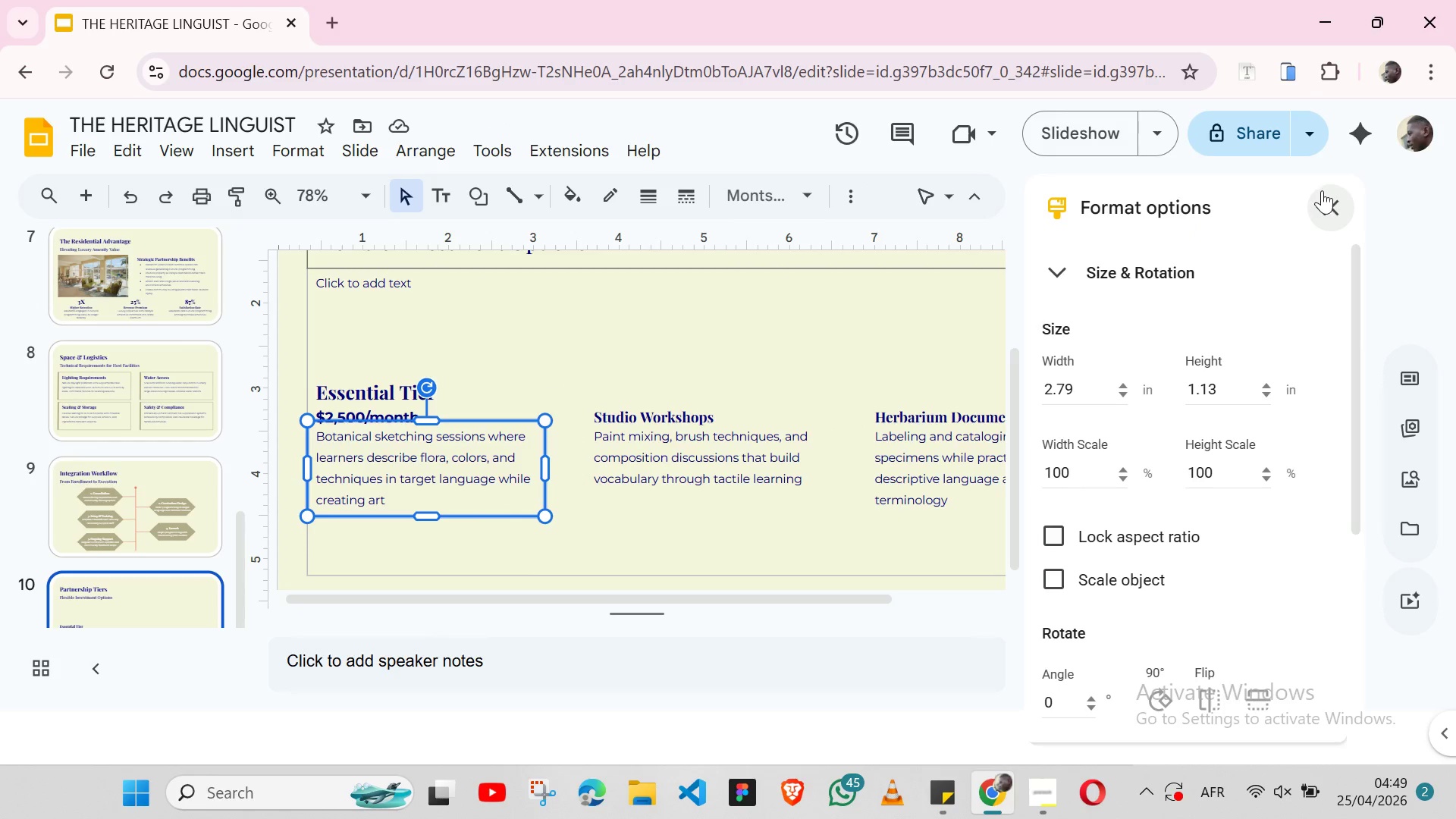 
left_click([1327, 196])
 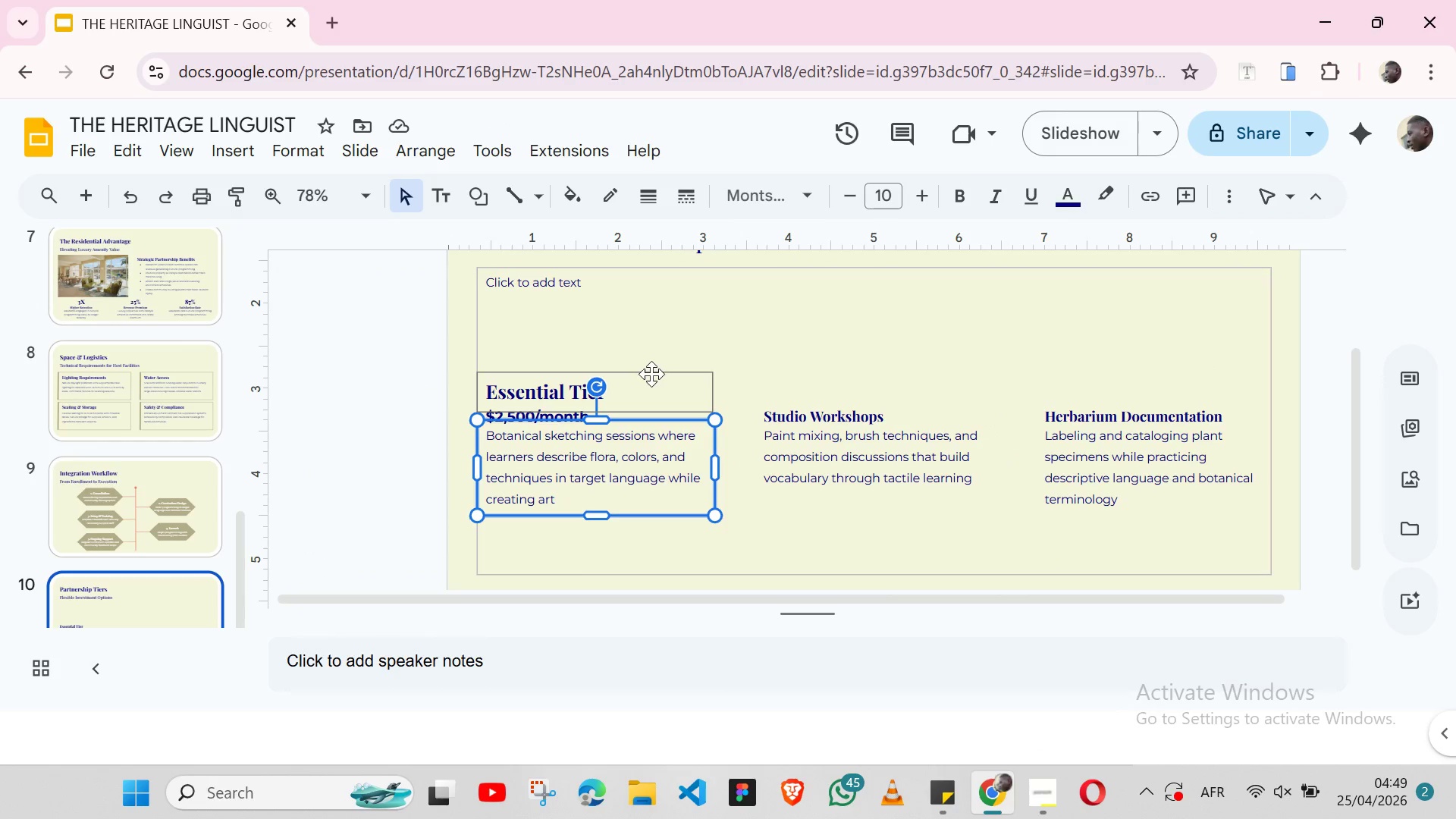 
left_click([651, 372])
 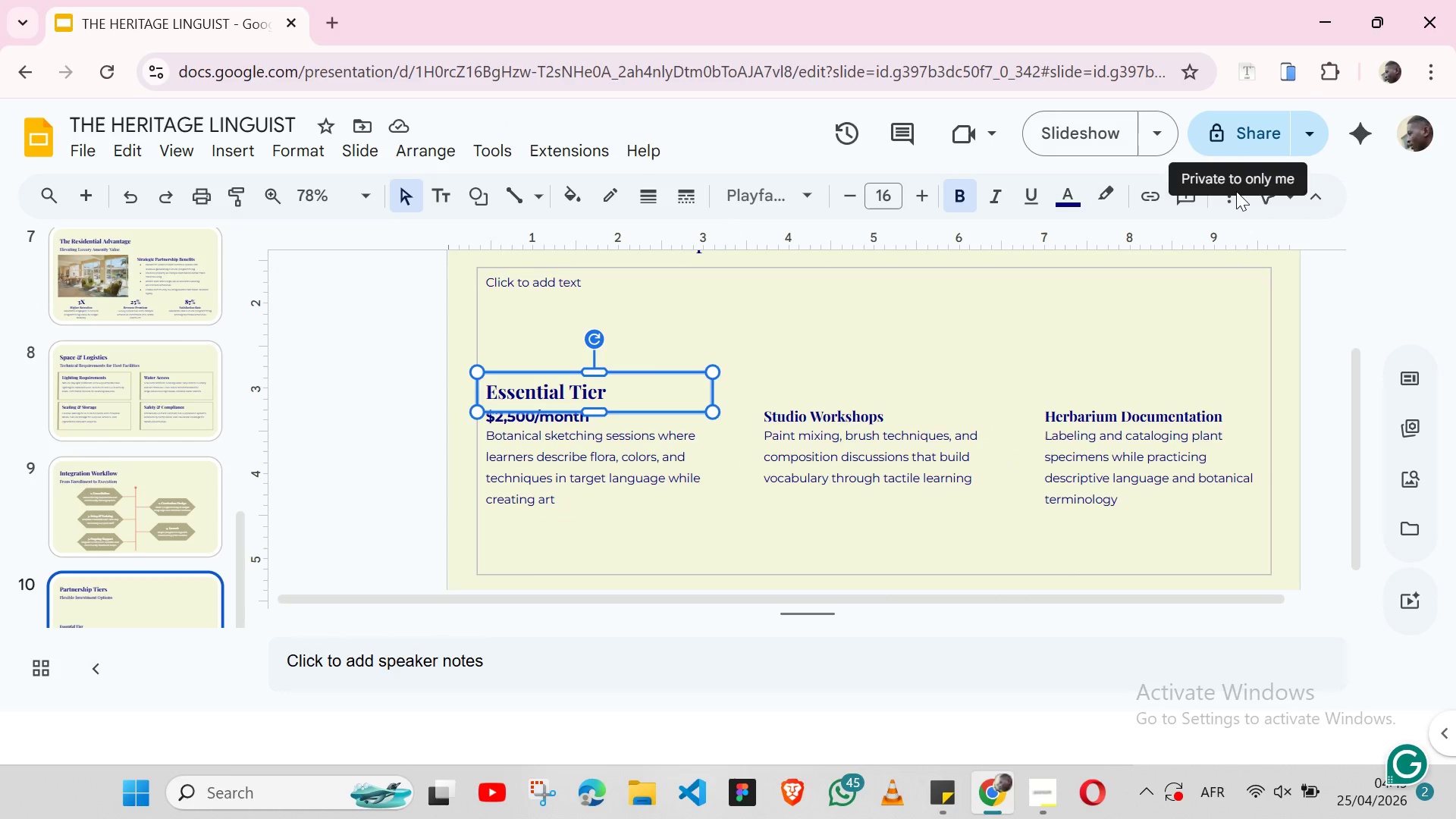 
left_click([1229, 199])
 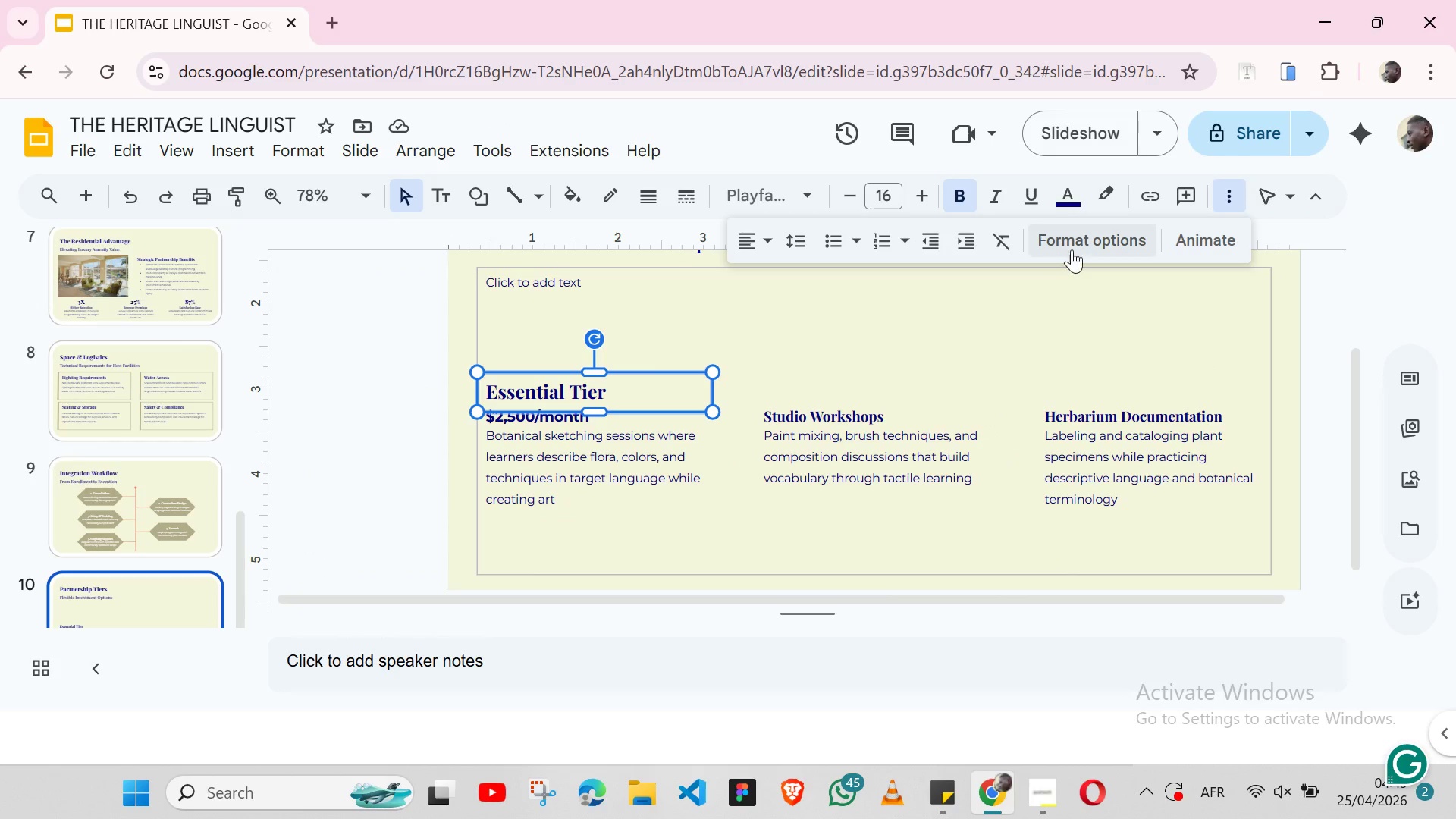 
left_click([1072, 248])
 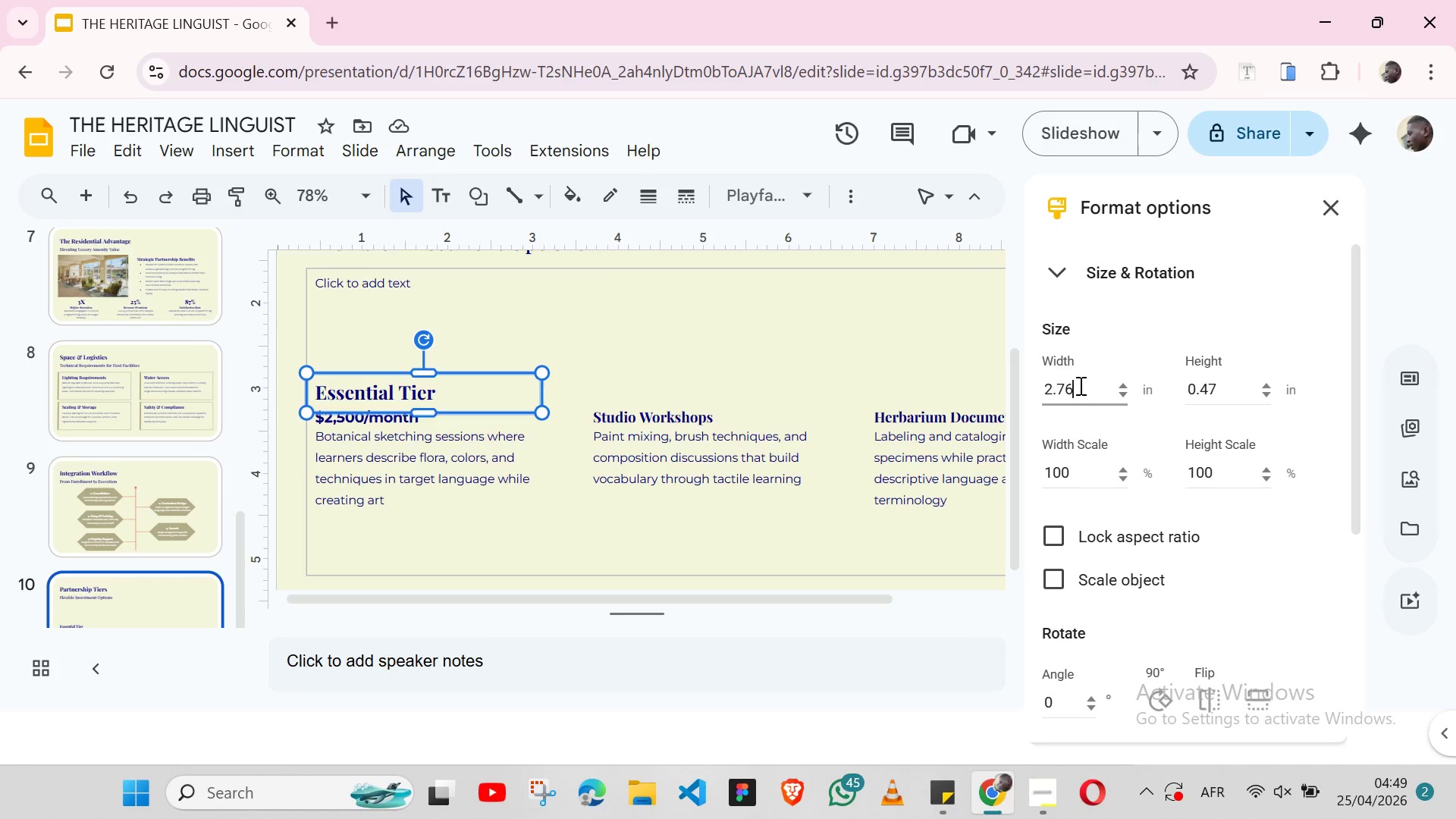 
double_click([1079, 385])
 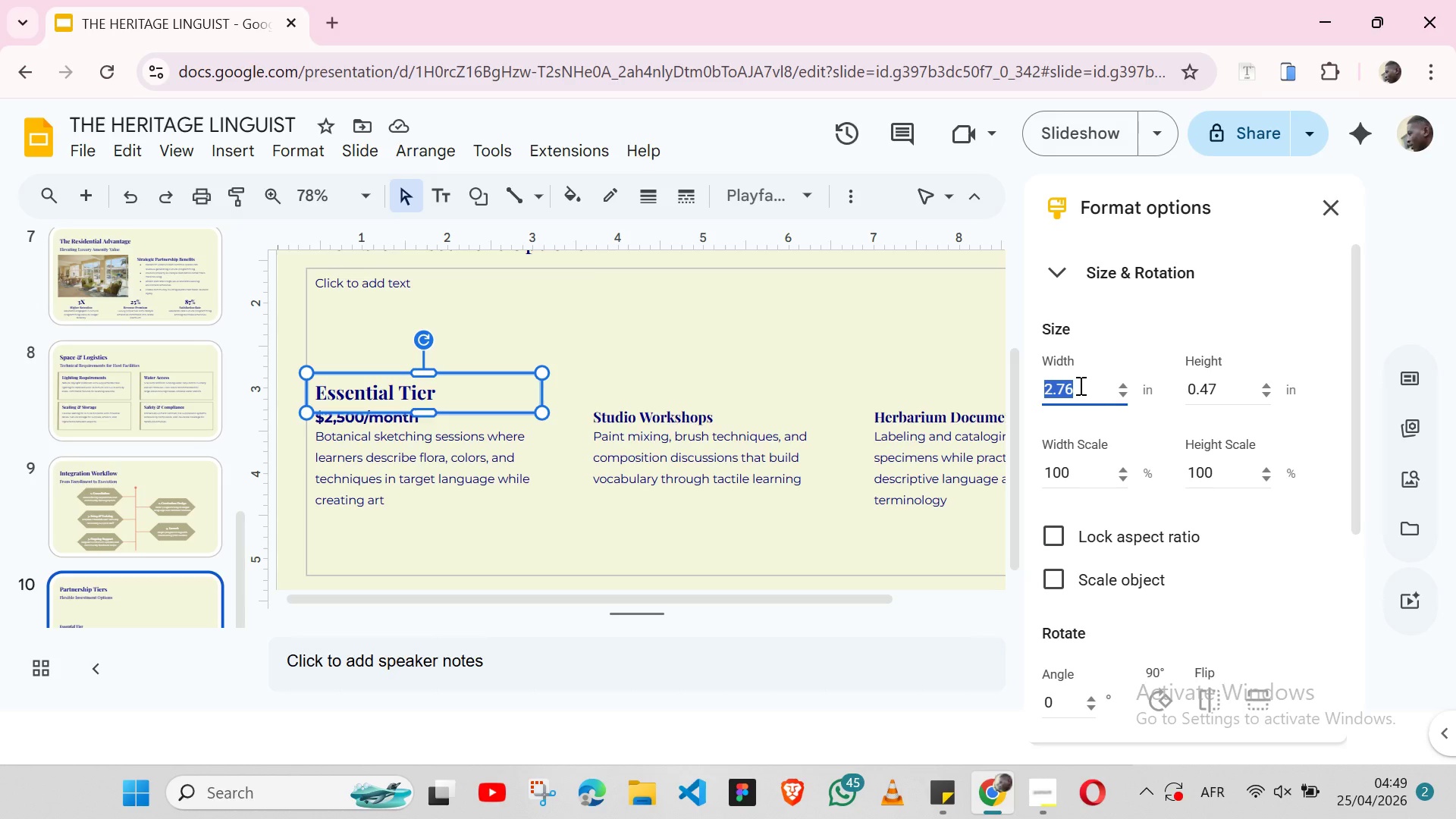 
triple_click([1079, 385])
 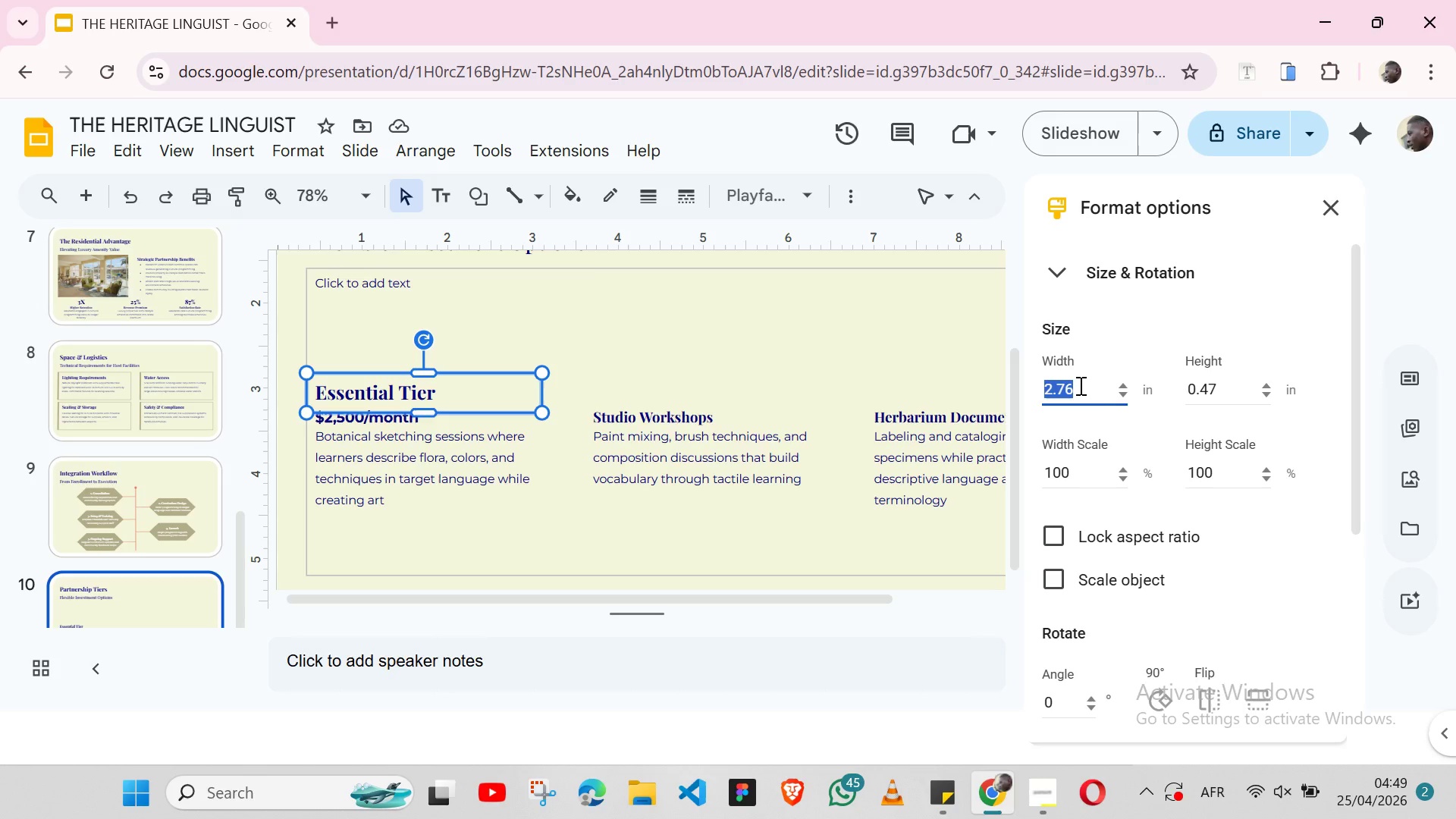 
left_click([1079, 385])
 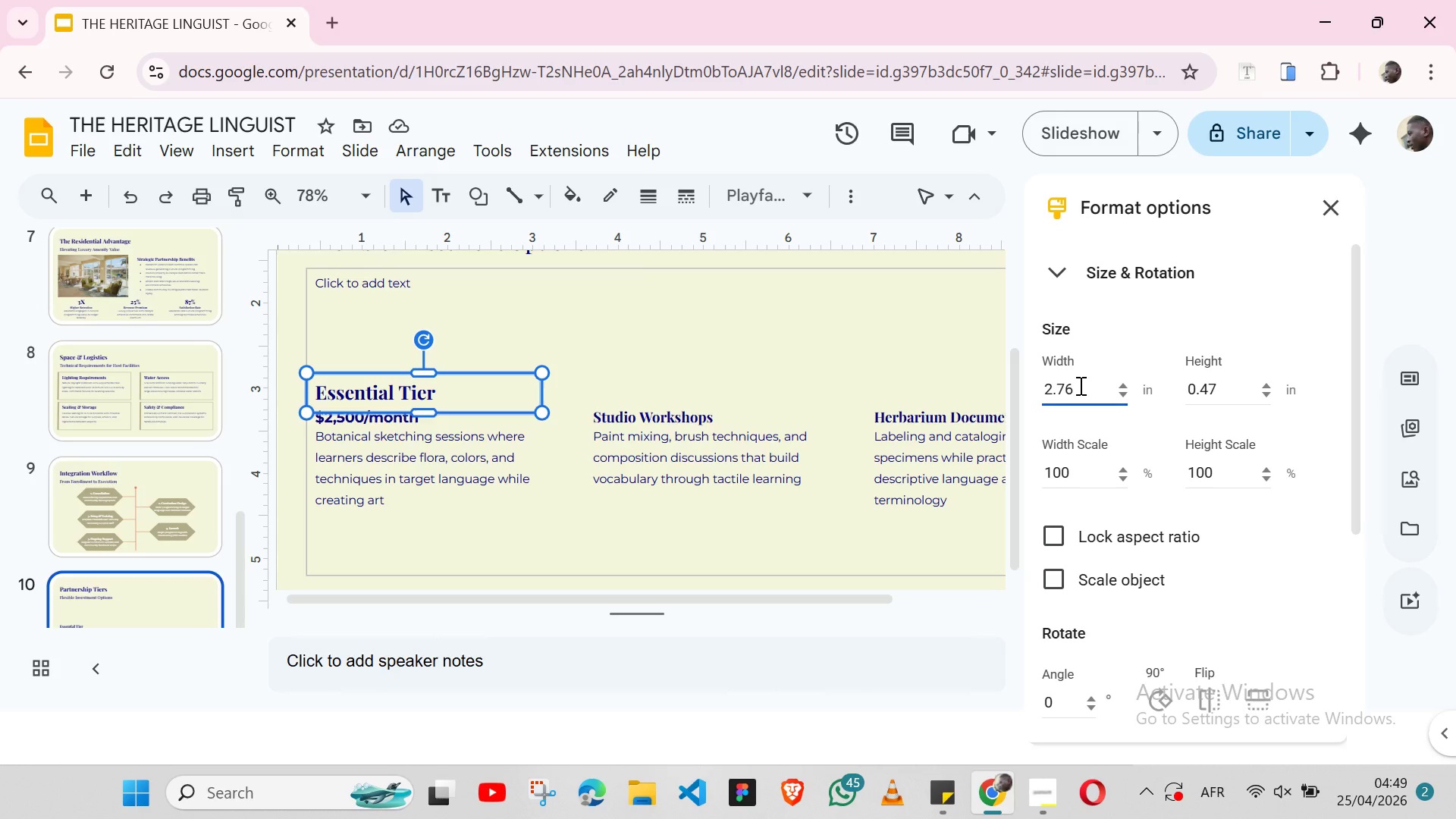 
key(Backspace)
 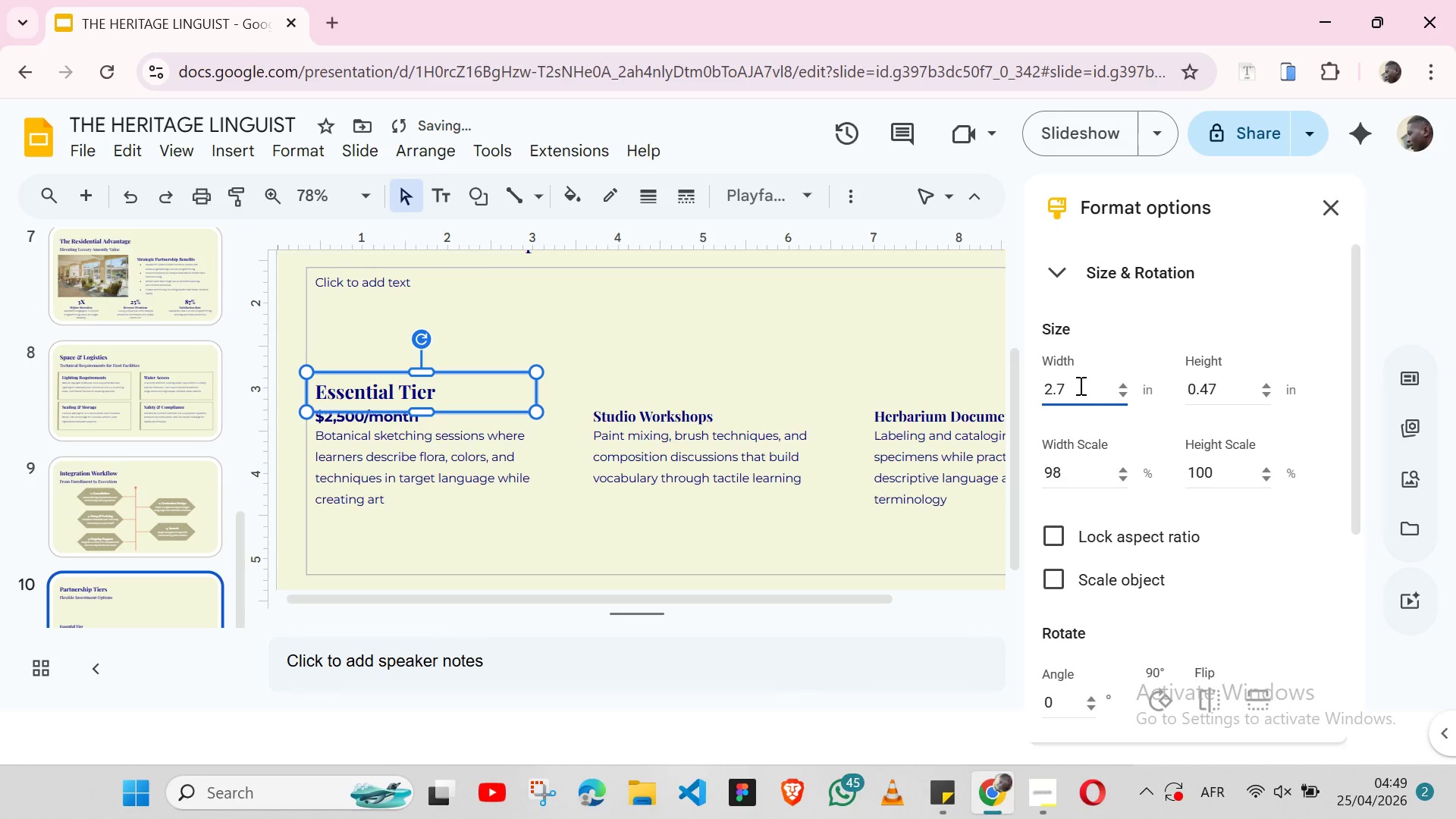 
key(9)
 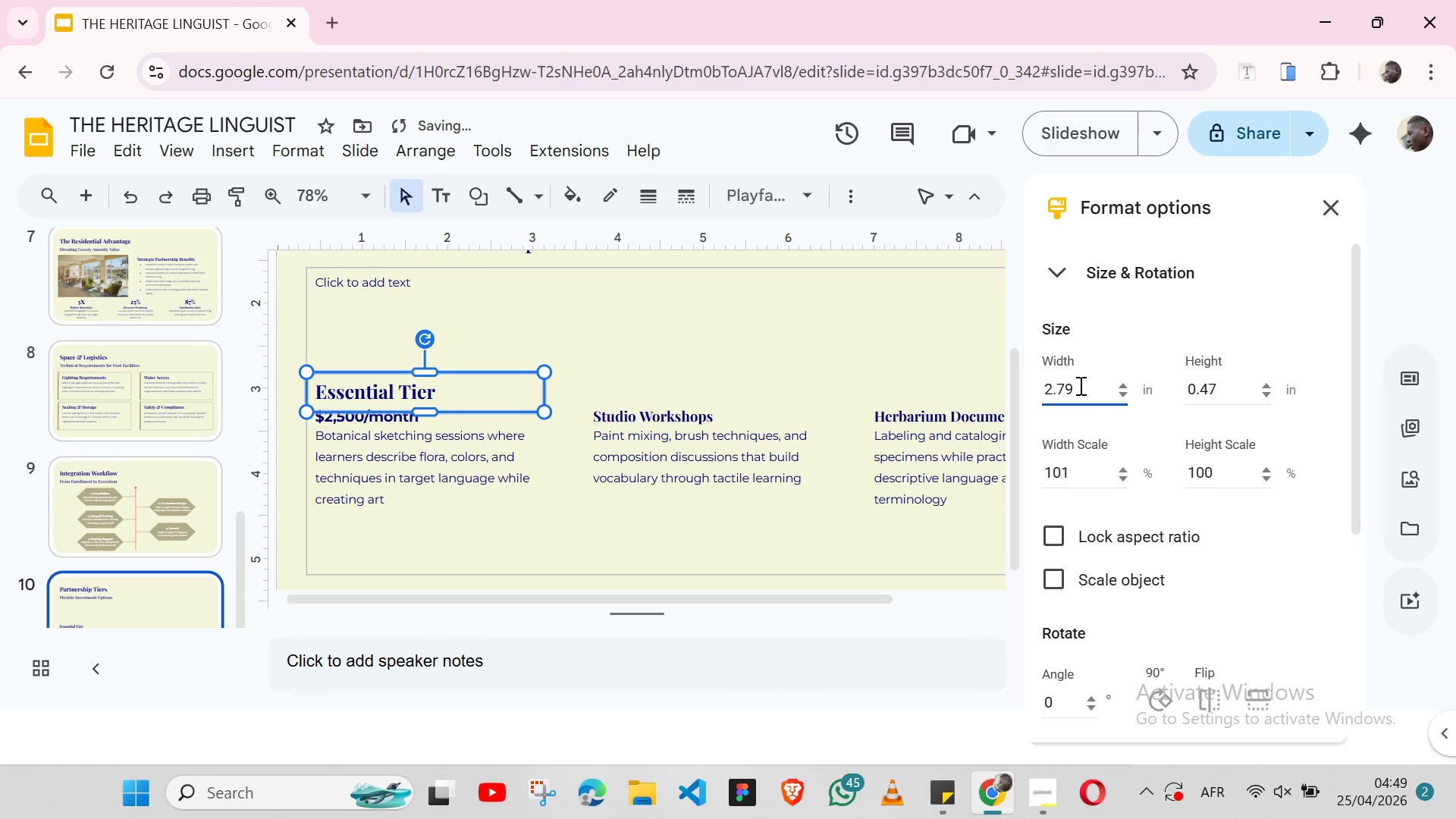 
key(Enter)
 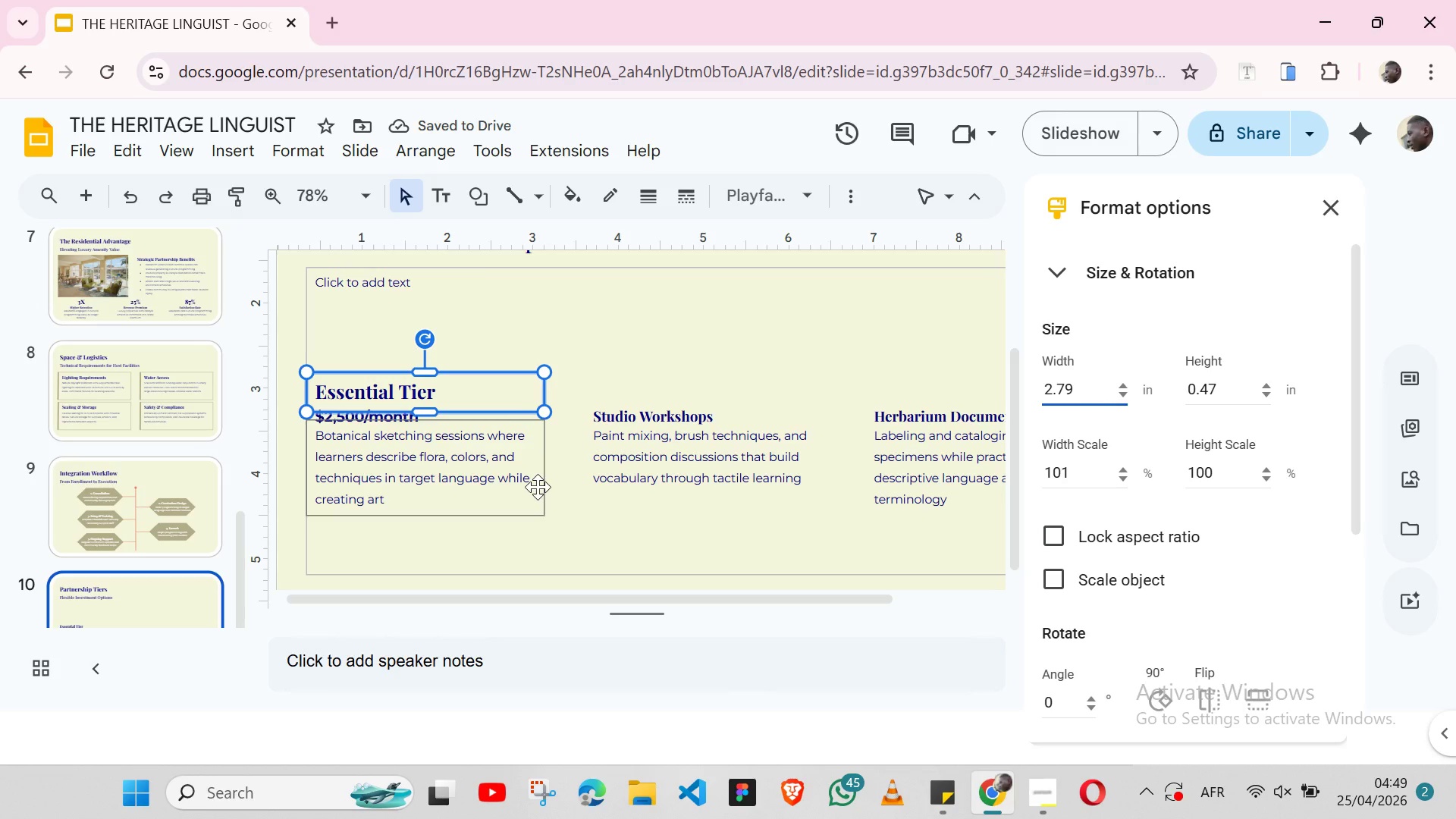 
left_click([538, 487])
 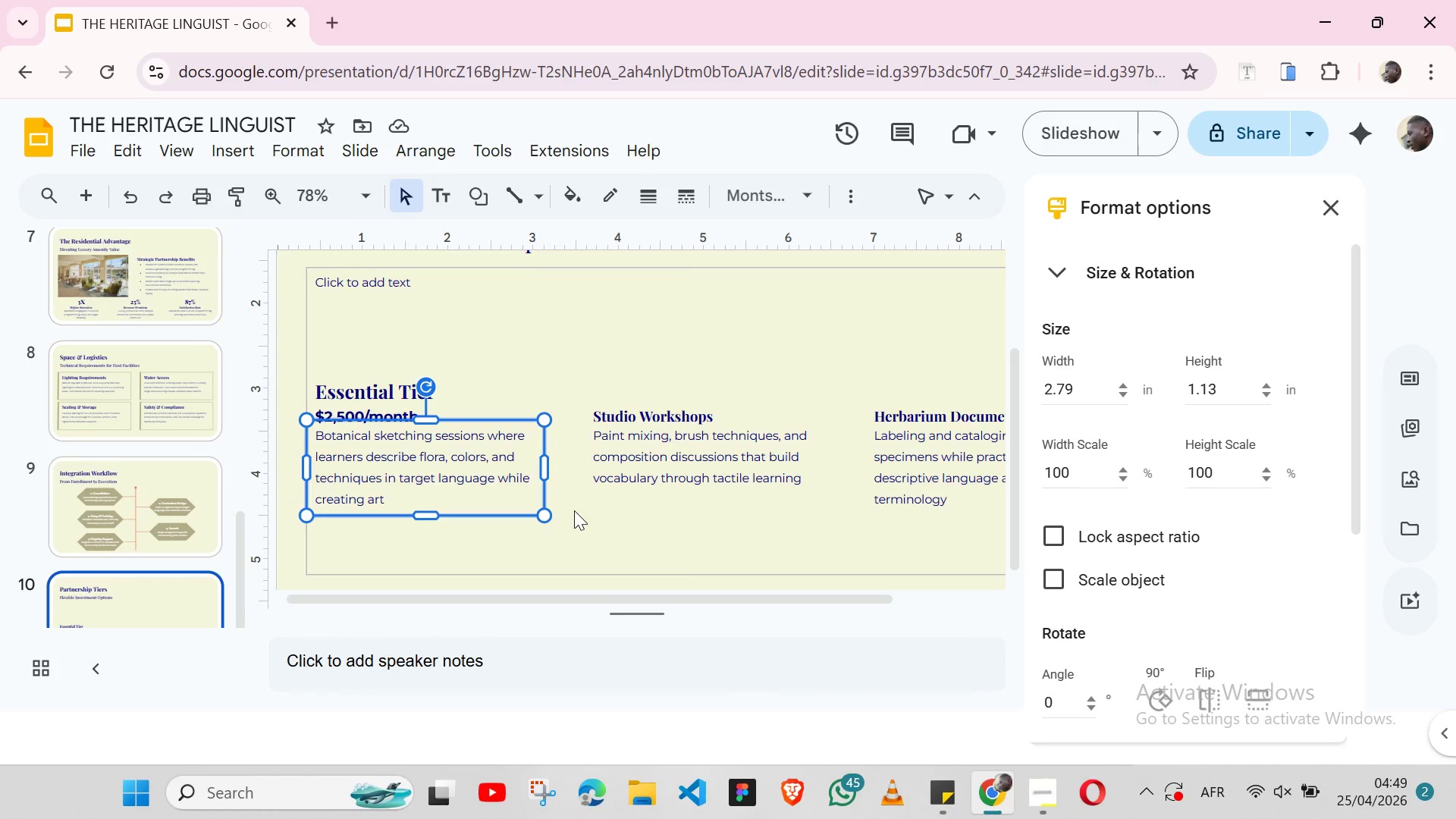 
left_click([574, 510])
 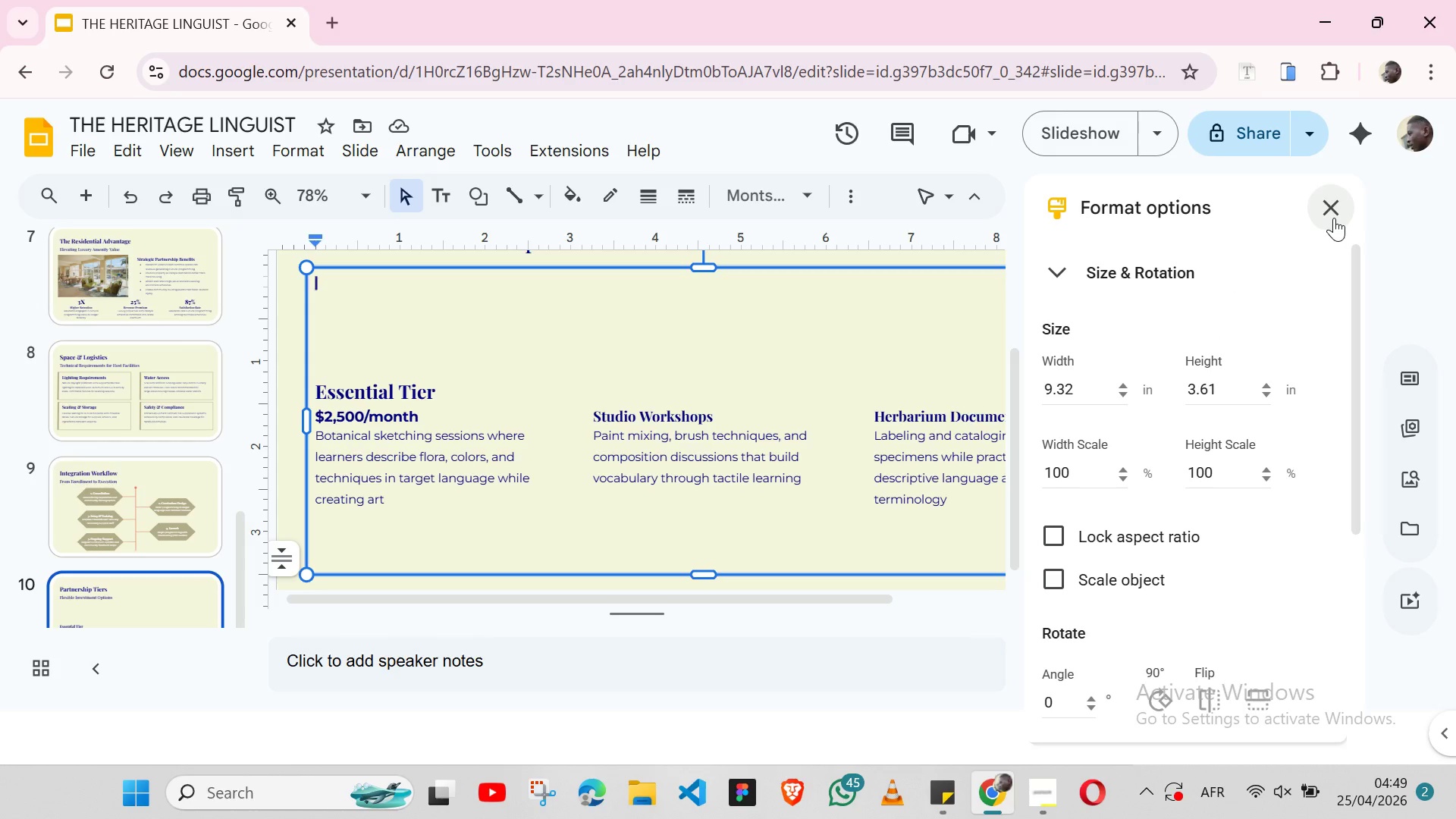 
left_click([1334, 218])
 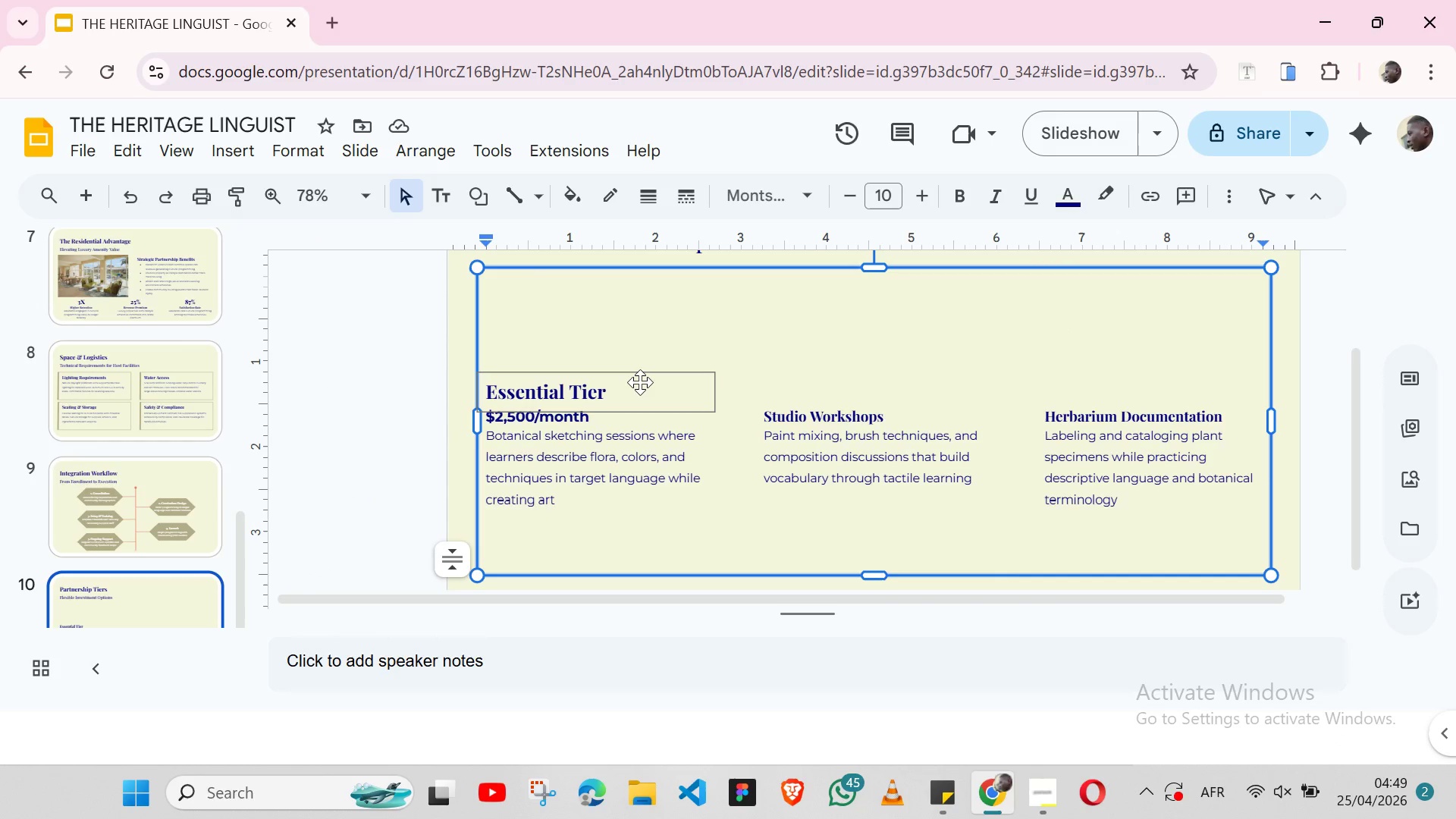 
left_click([640, 382])
 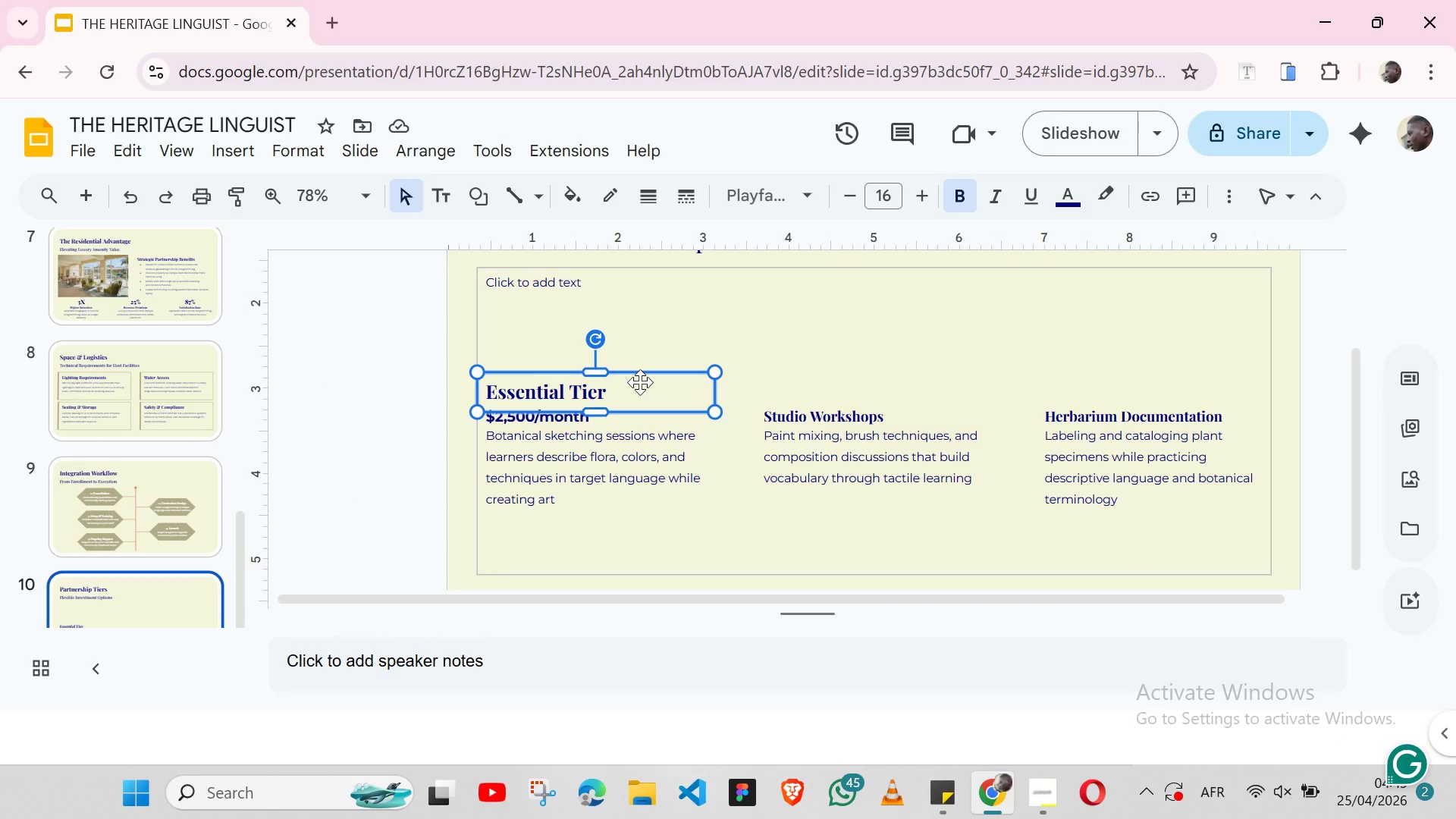 
key(Control+C)
 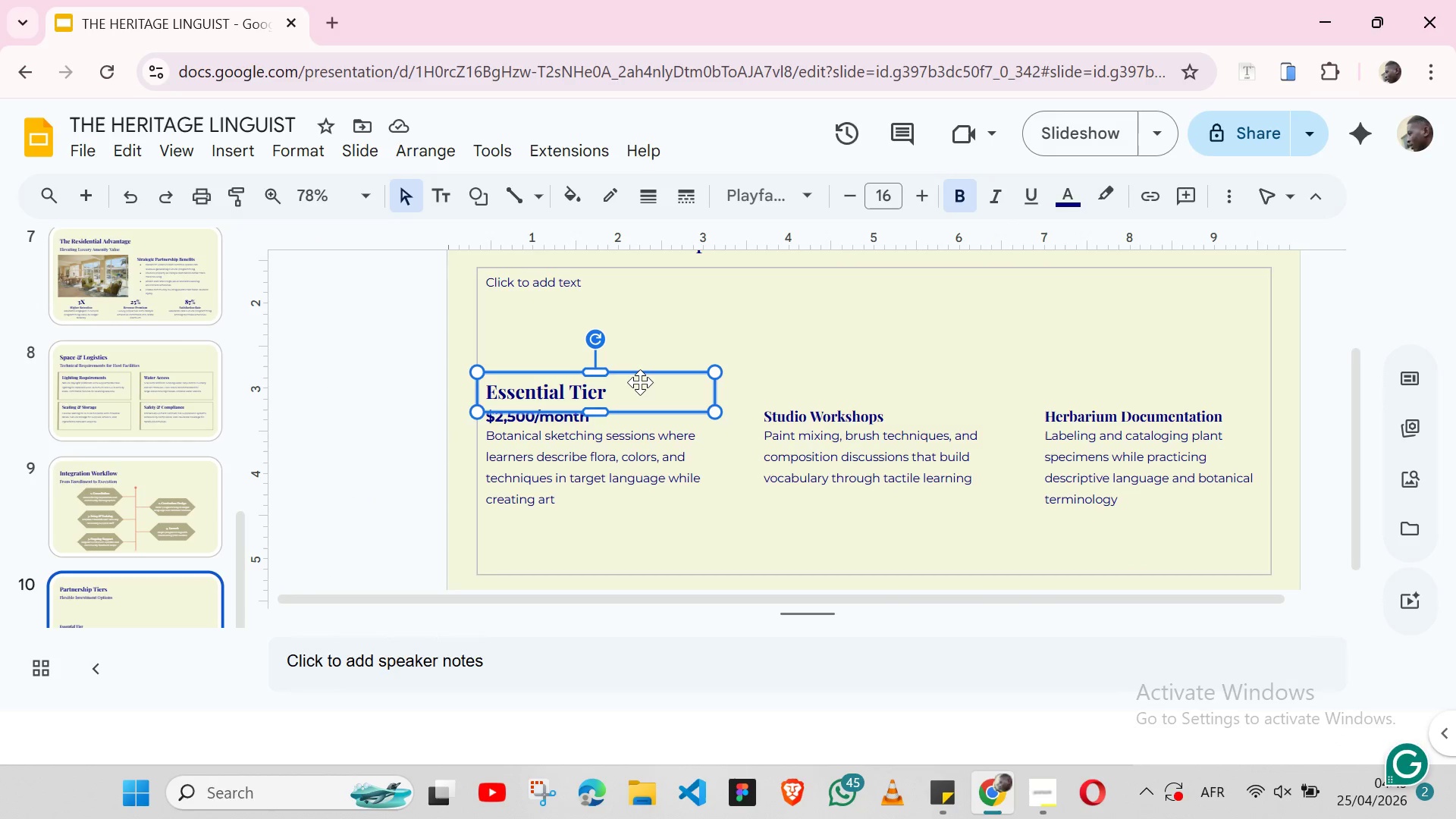 
key(Control+V)
 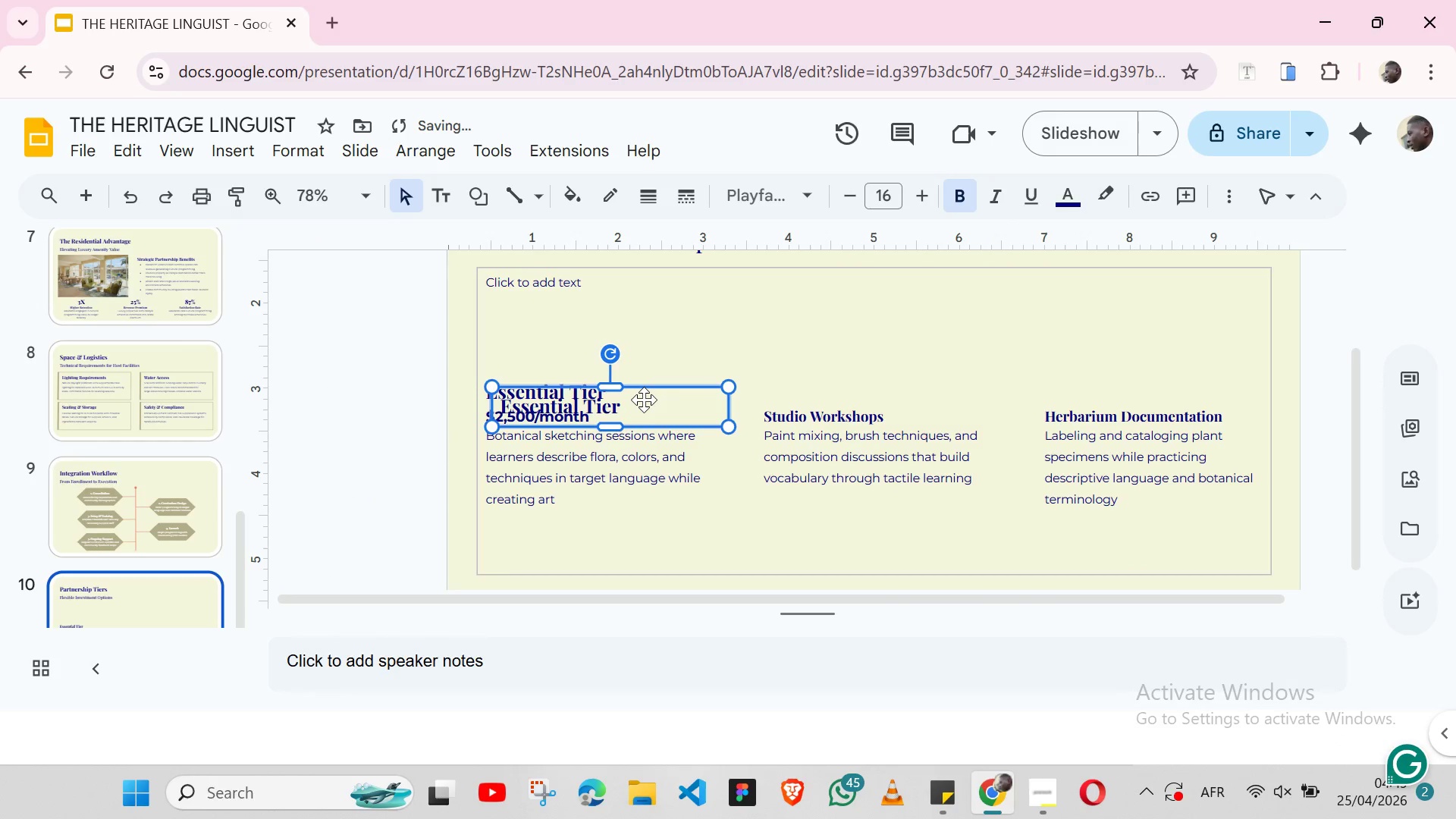 
left_click_drag(start_coordinate=[644, 400], to_coordinate=[904, 384])
 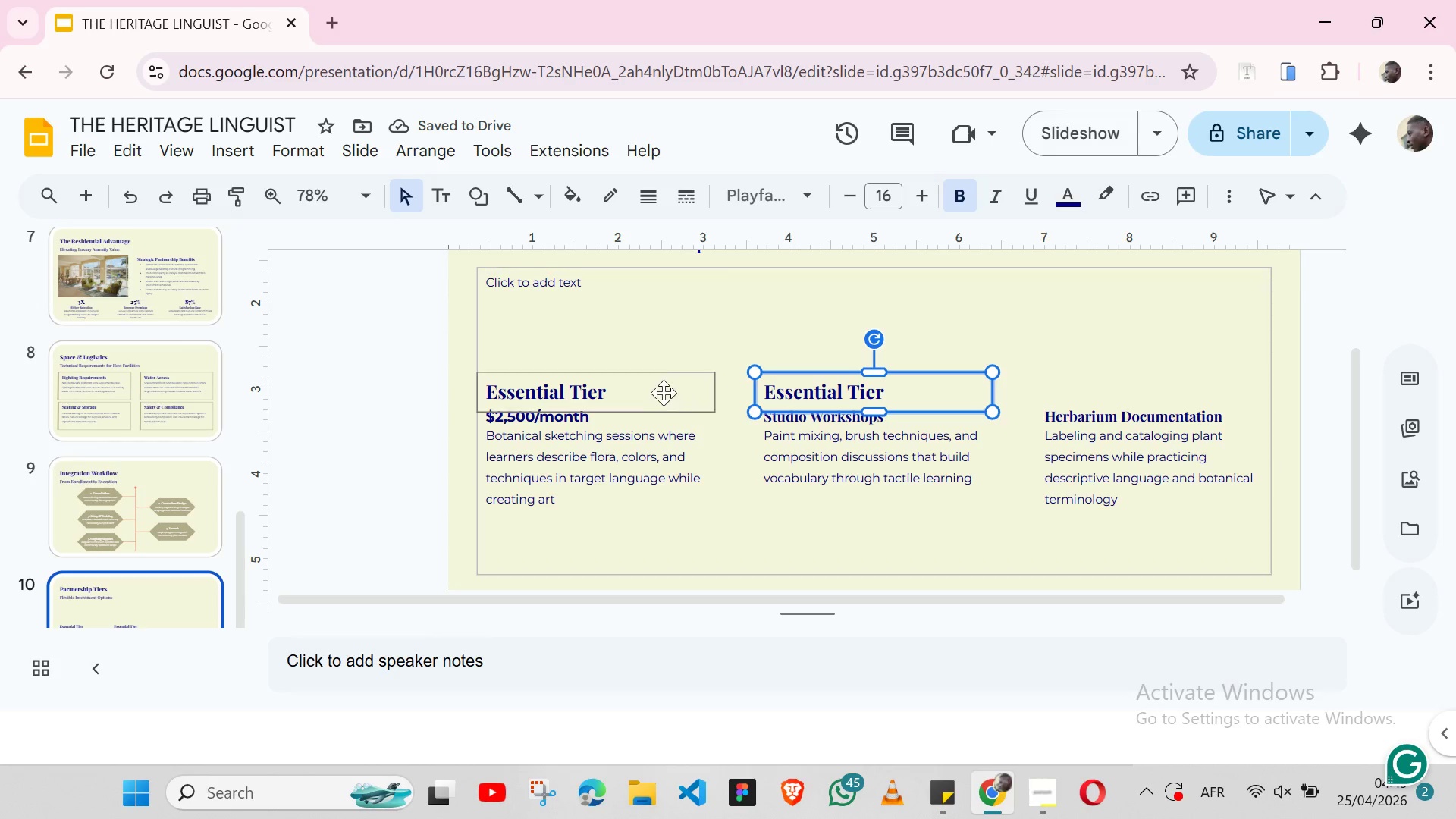 
hold_key(key=ShiftLeft, duration=1.36)
left_click([657, 388])
 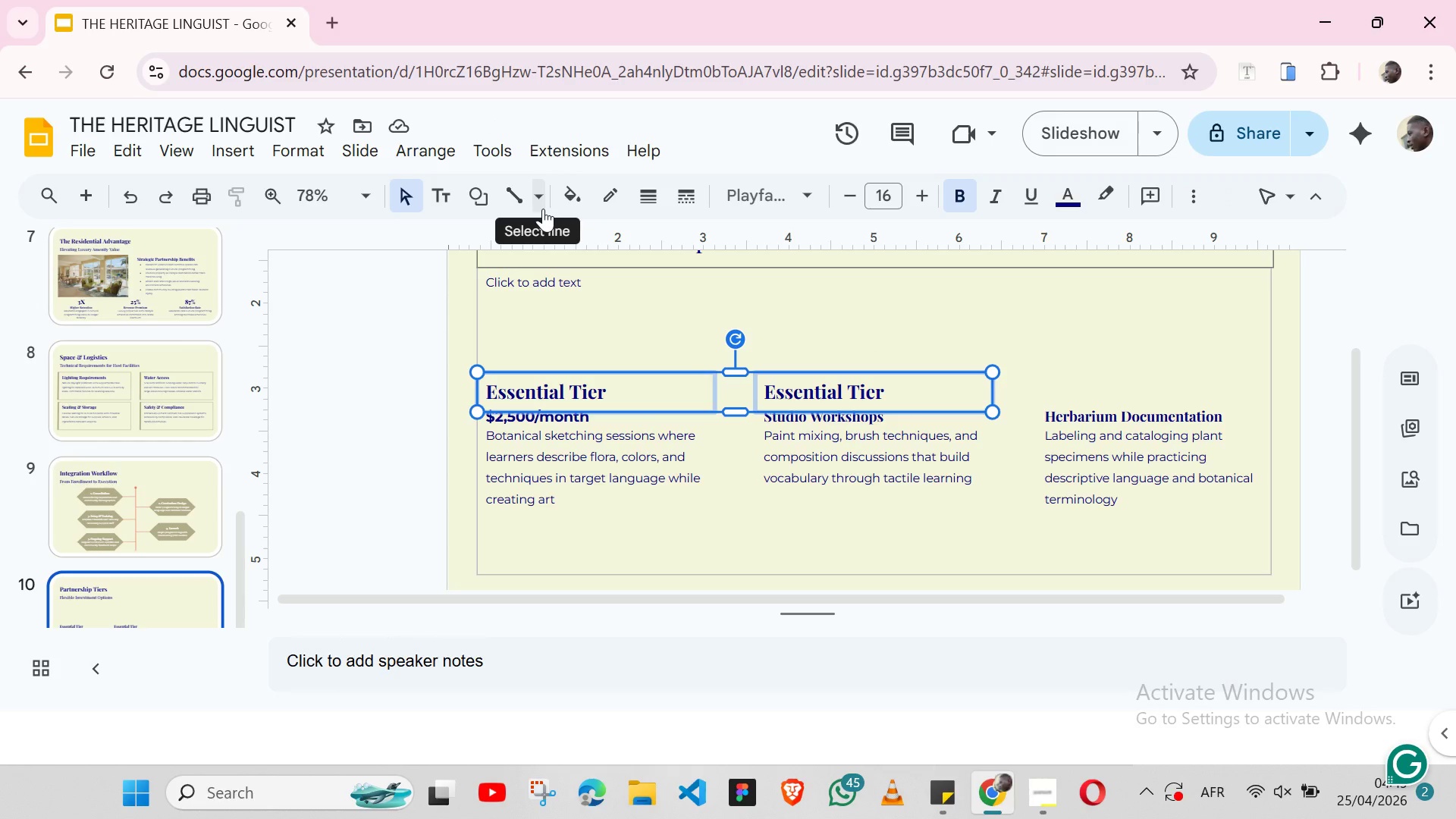 
left_click([456, 155])
 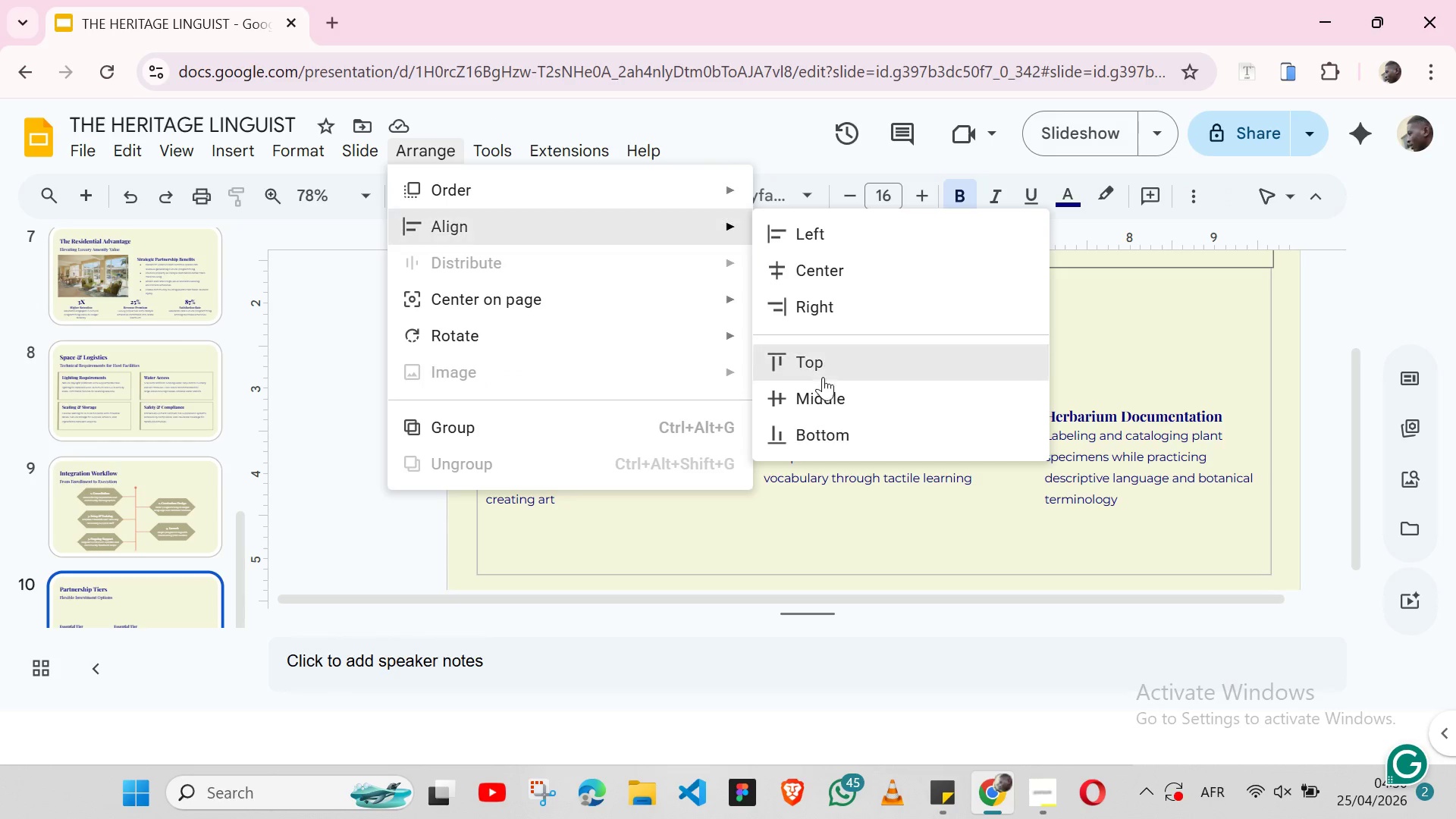 
left_click([819, 382])
 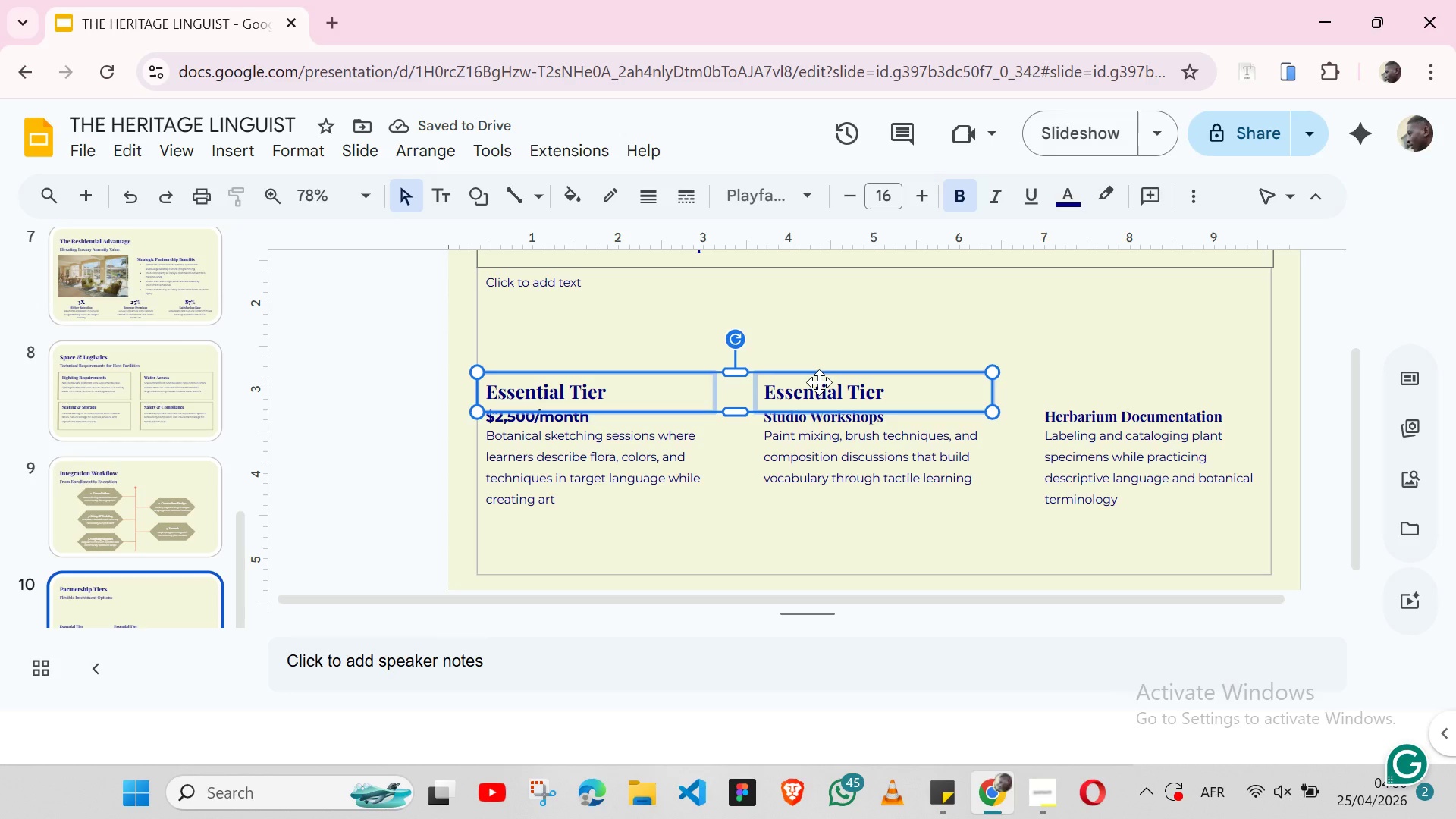 
key(Control+ControlLeft)
 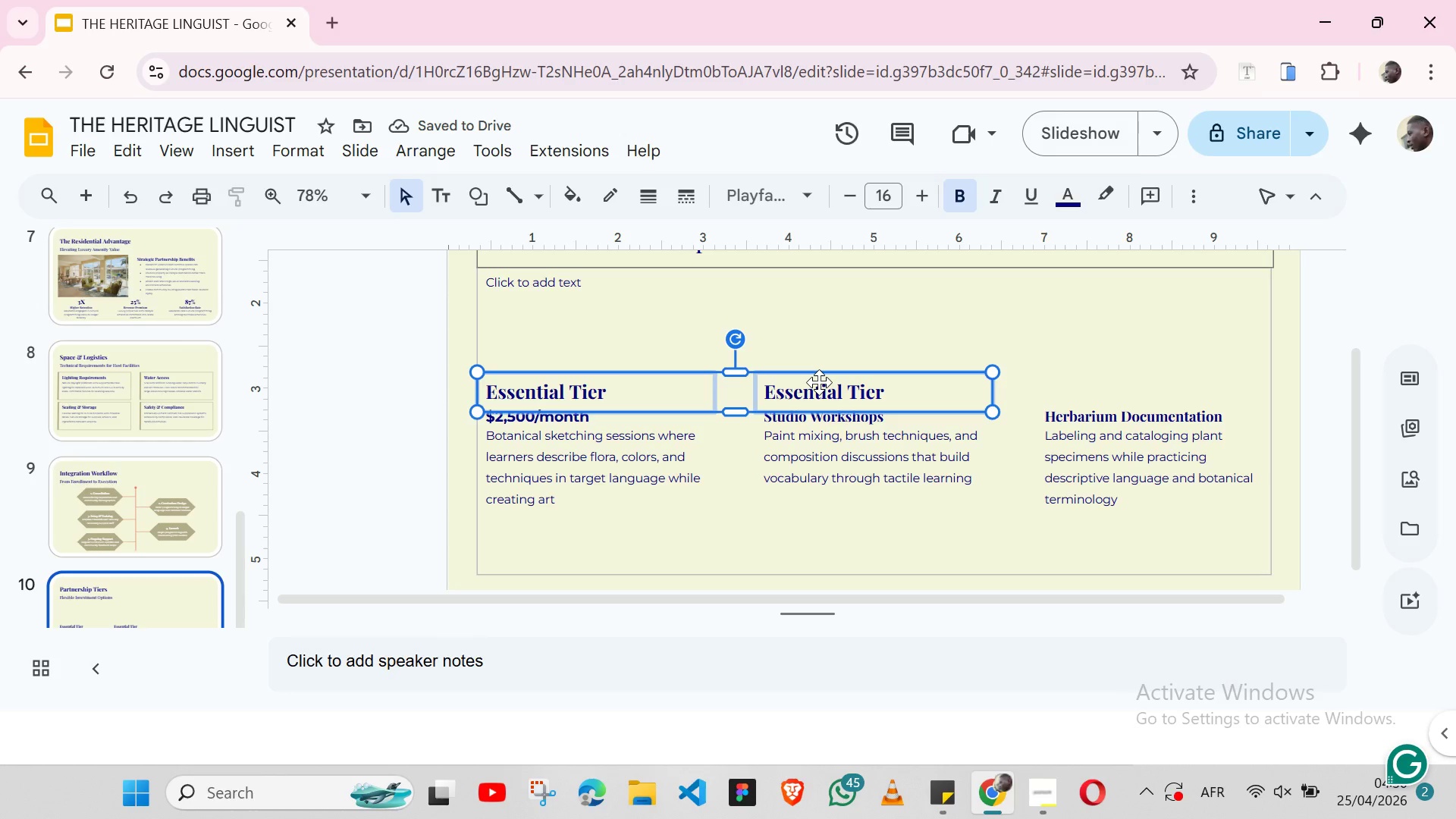 
key(Control+V)
 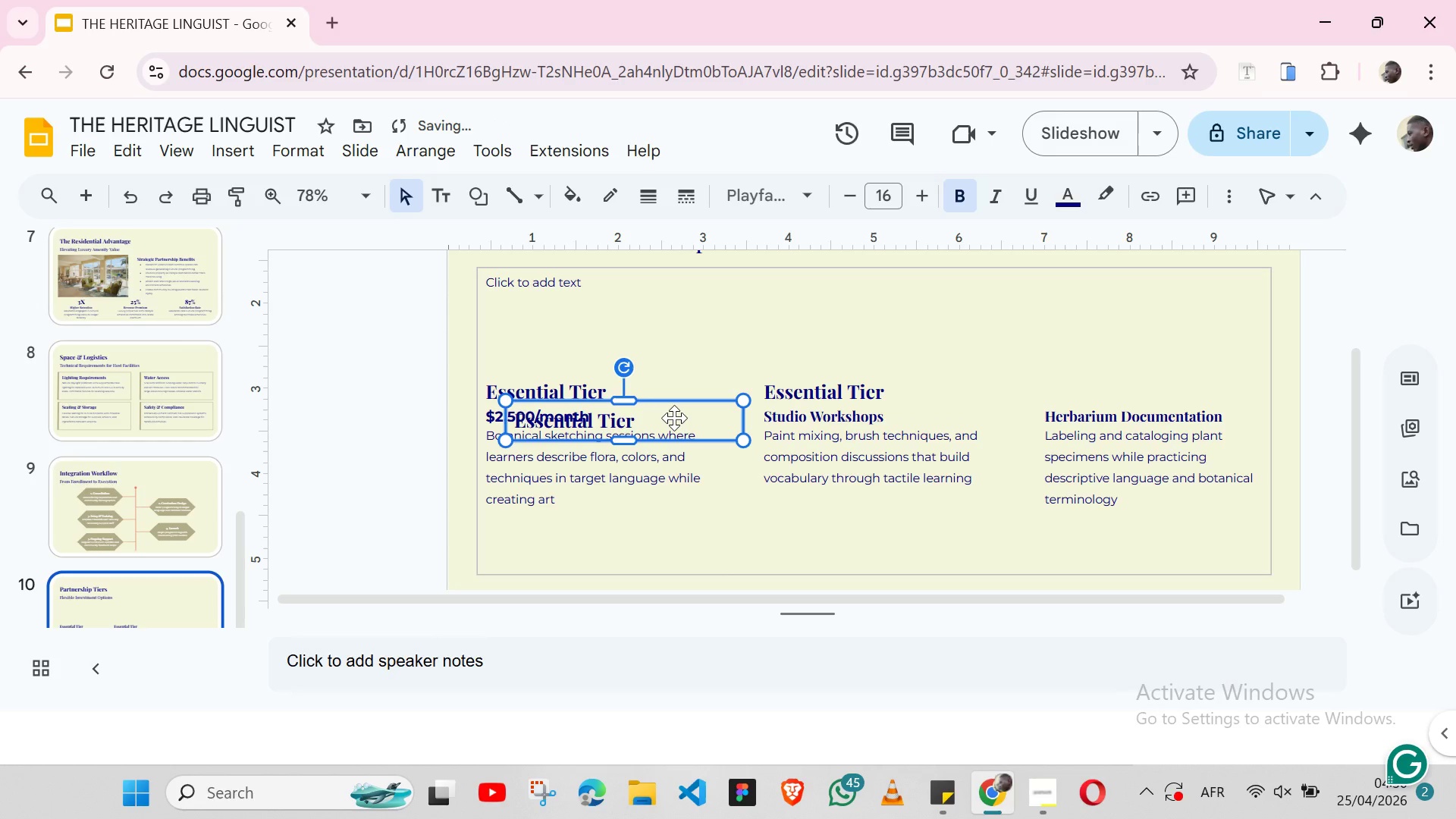 
left_click_drag(start_coordinate=[674, 418], to_coordinate=[1203, 391])
 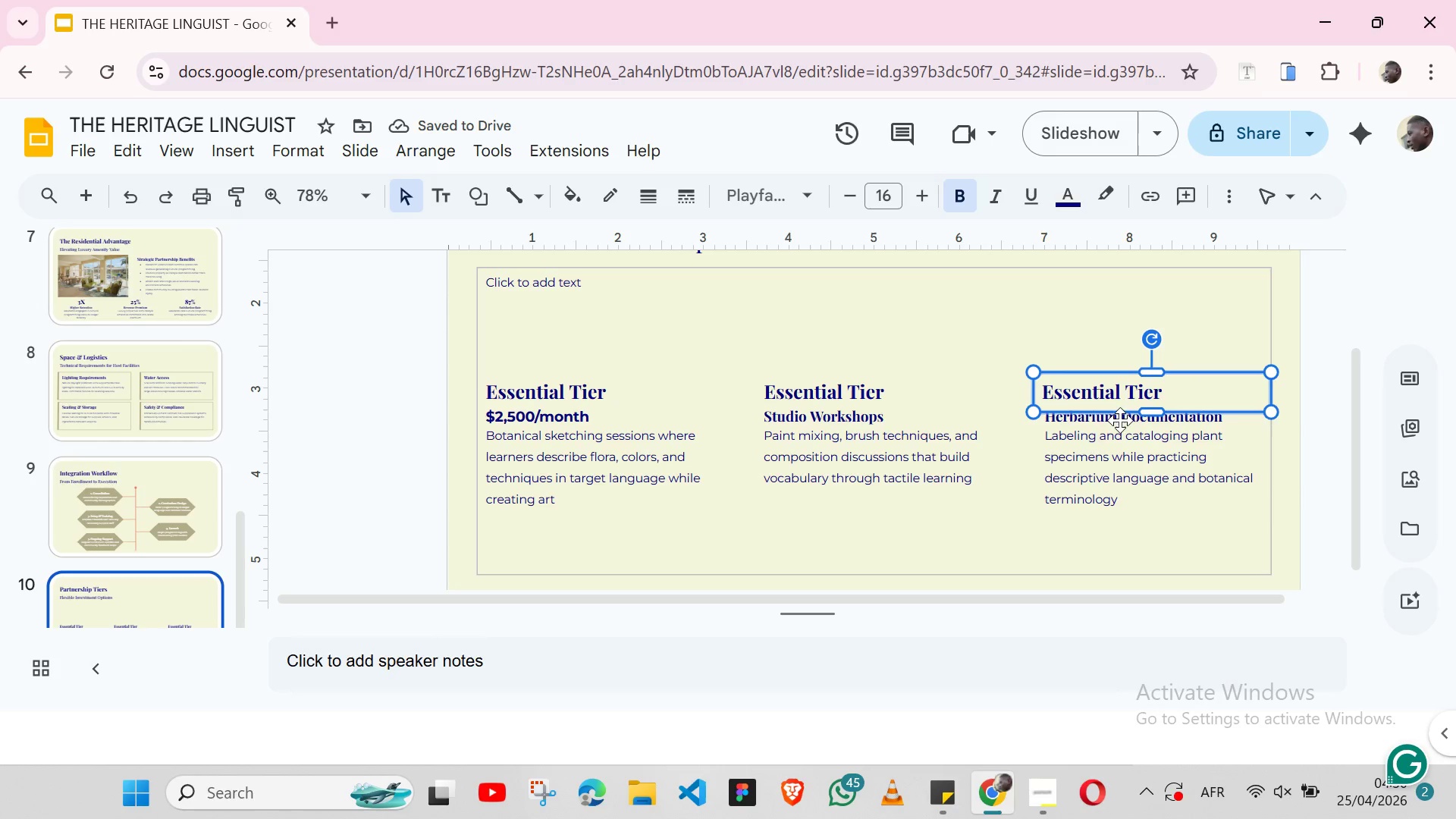 
wait(8.8)
 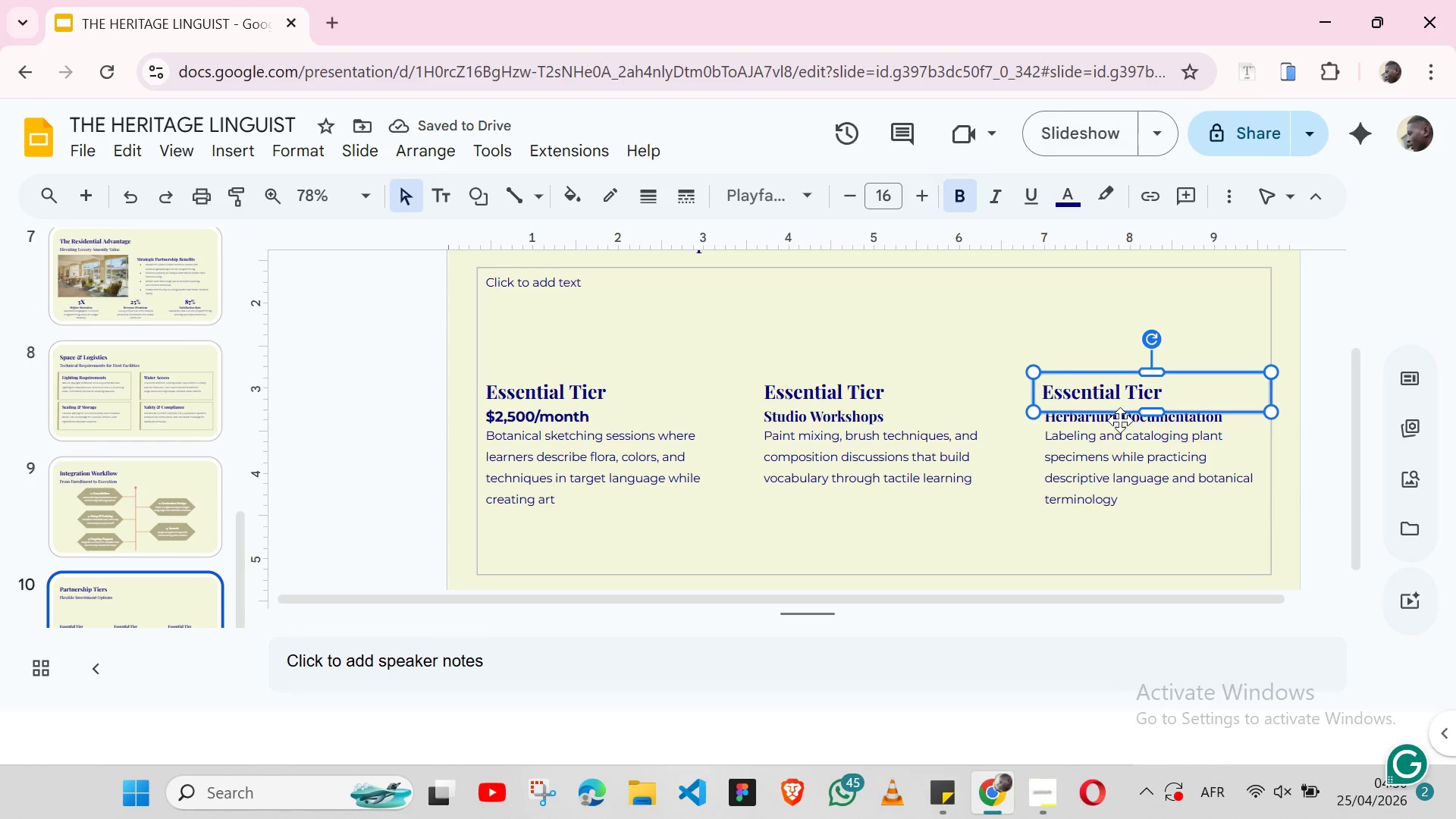 
hold_key(key=ShiftLeft, duration=1.53)
left_click([1032, 503])
 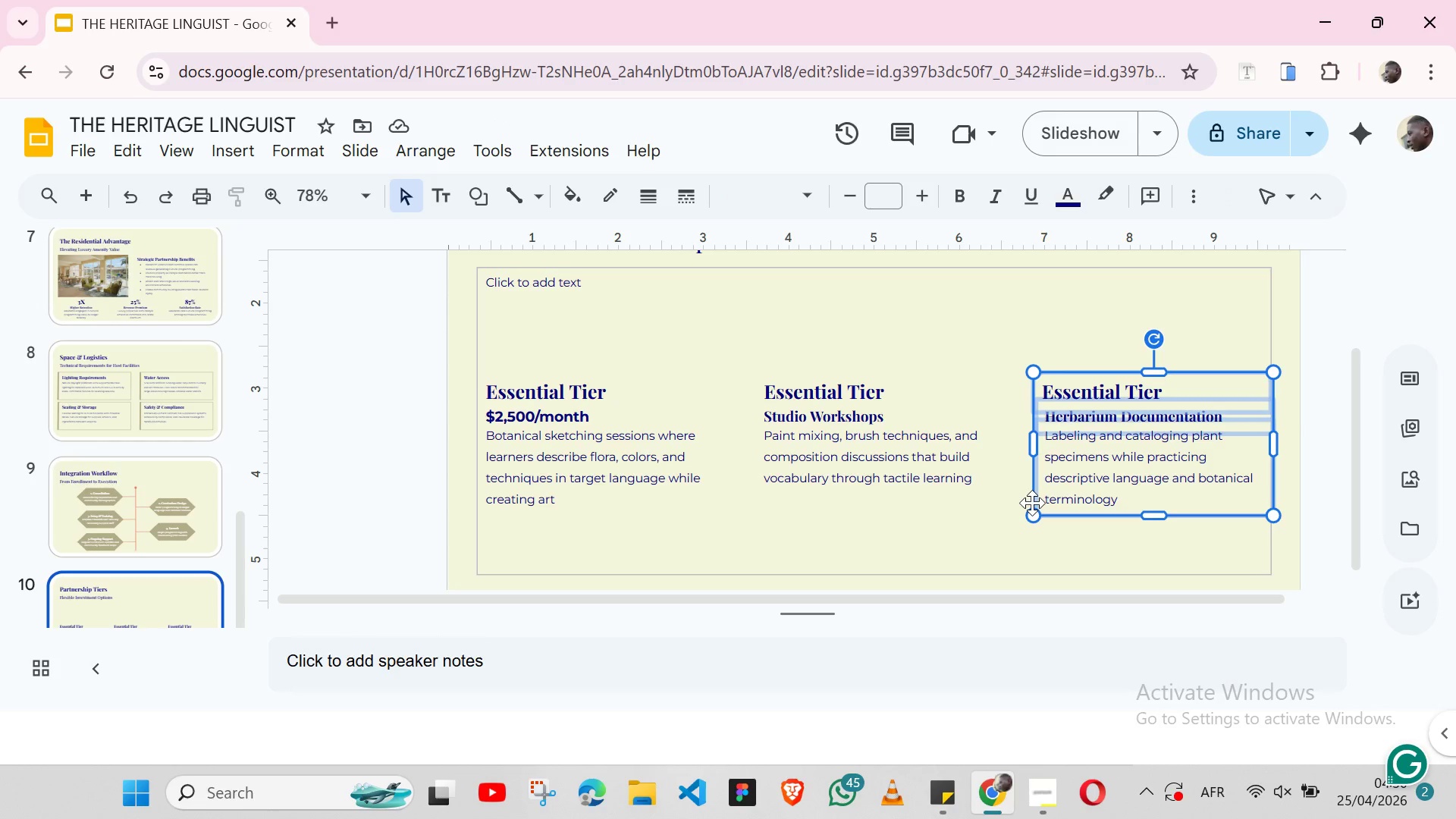 
hold_key(key=ShiftLeft, duration=0.36)
 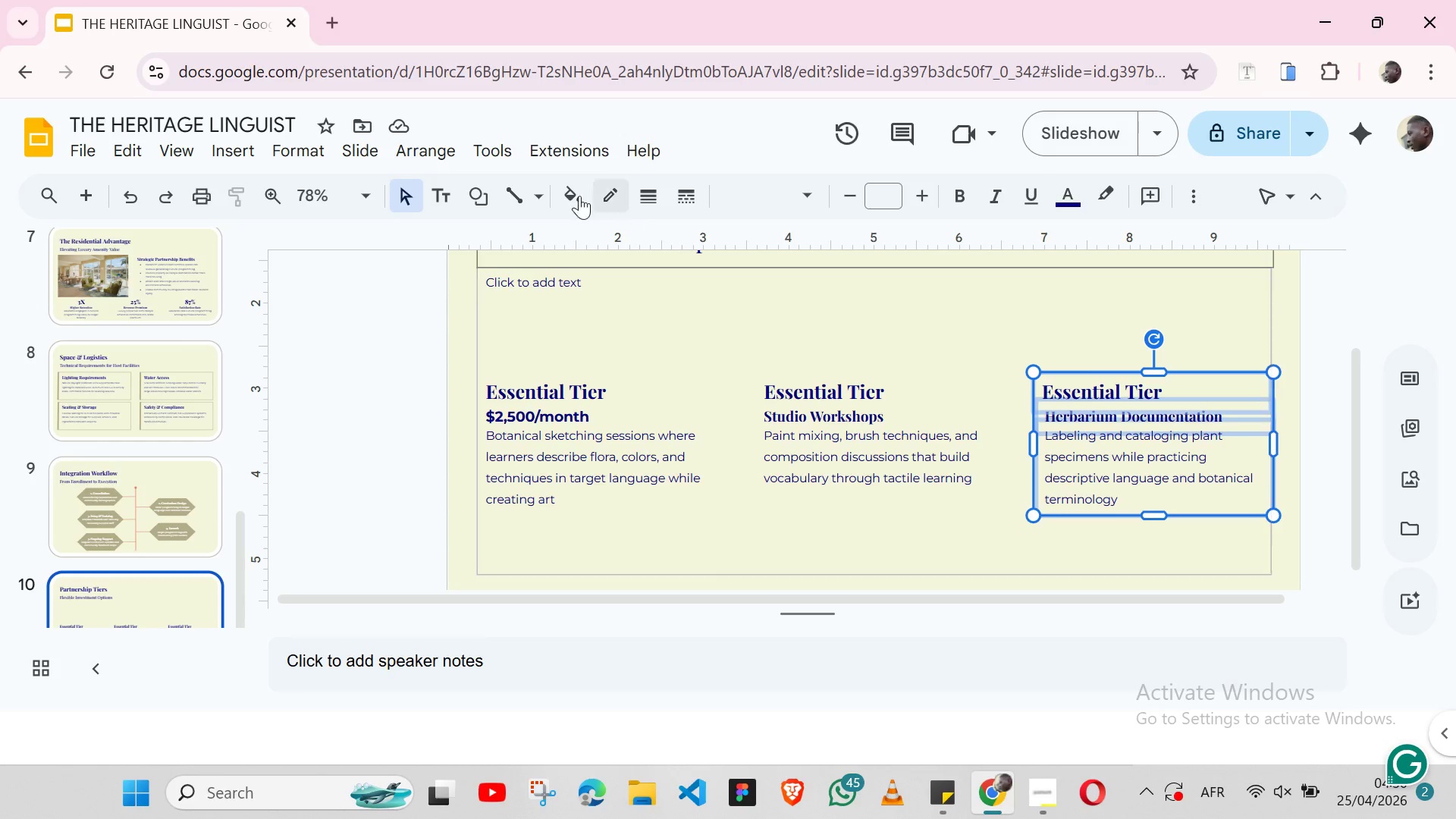 
mouse_move([535, 187])
 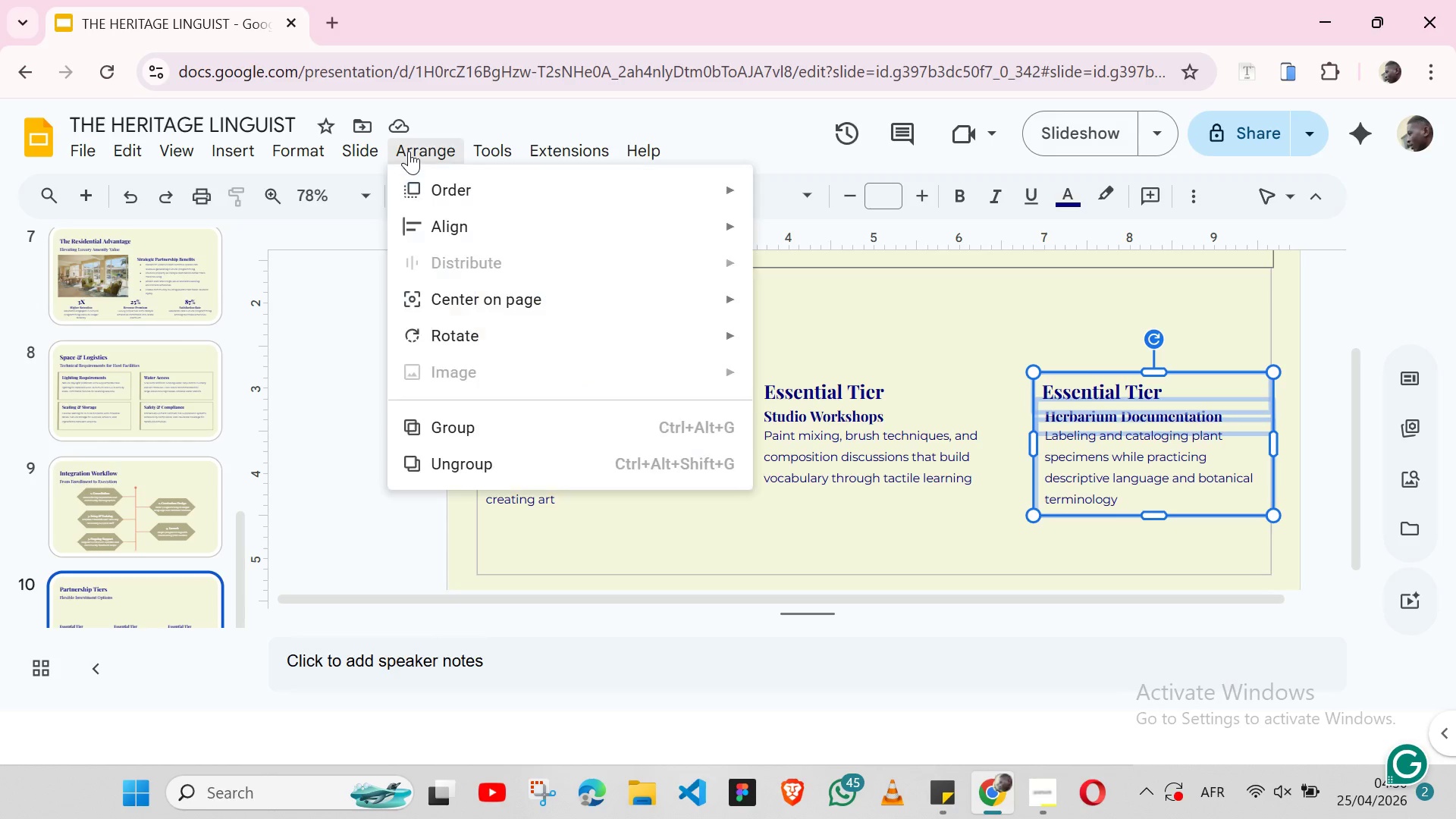 
left_click([409, 151])
 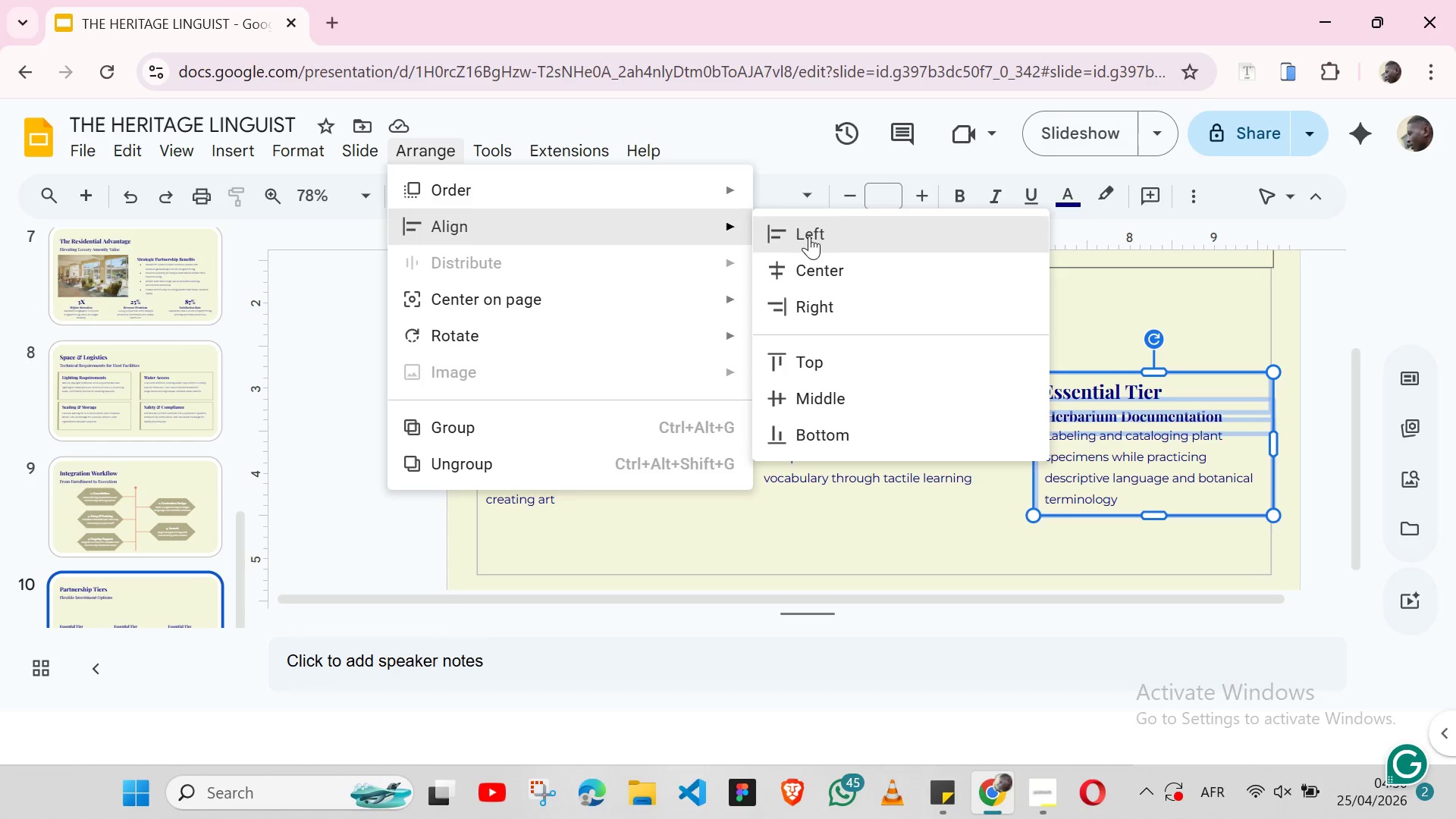 
left_click([814, 236])
 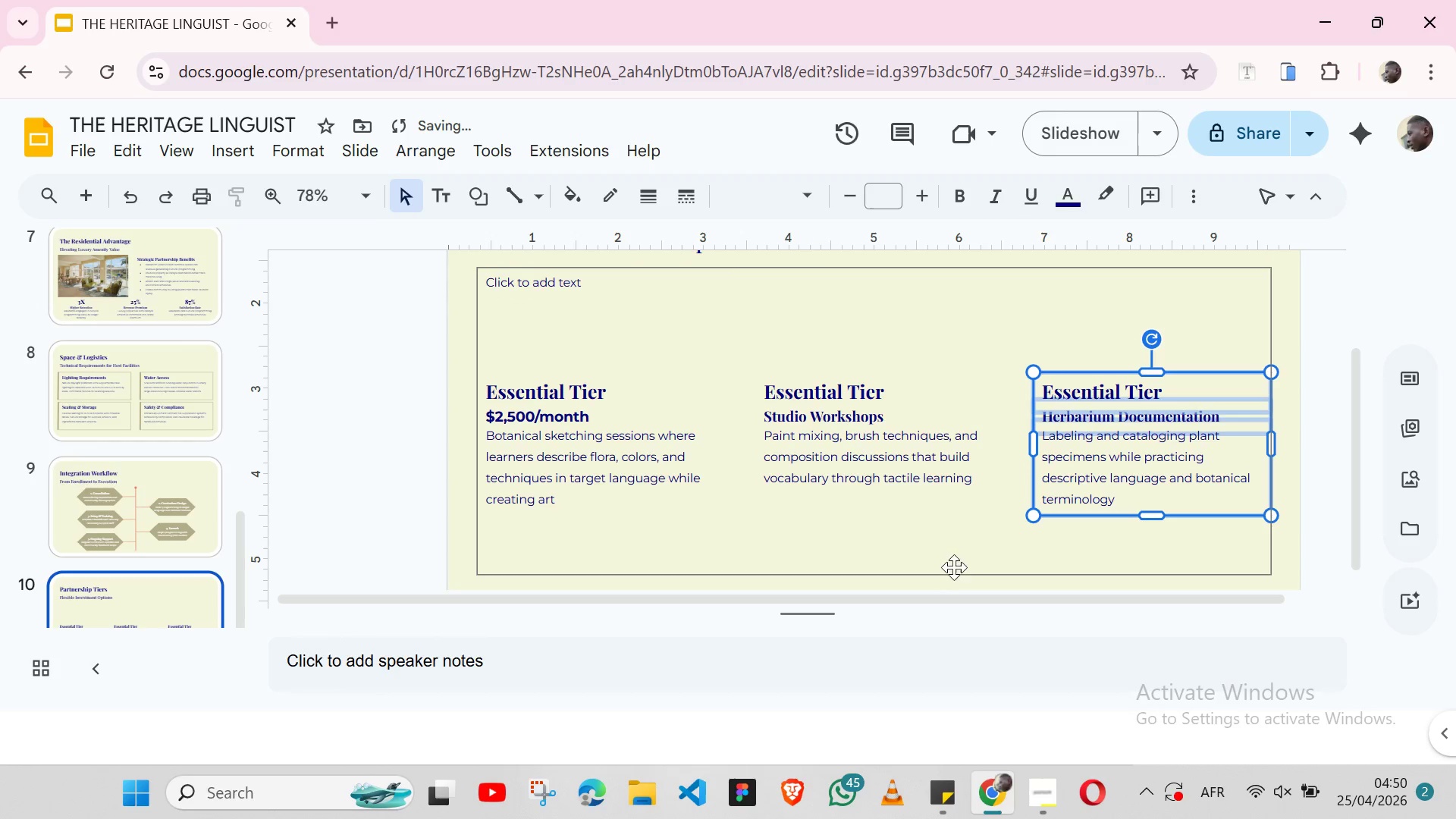 
left_click([987, 555])
 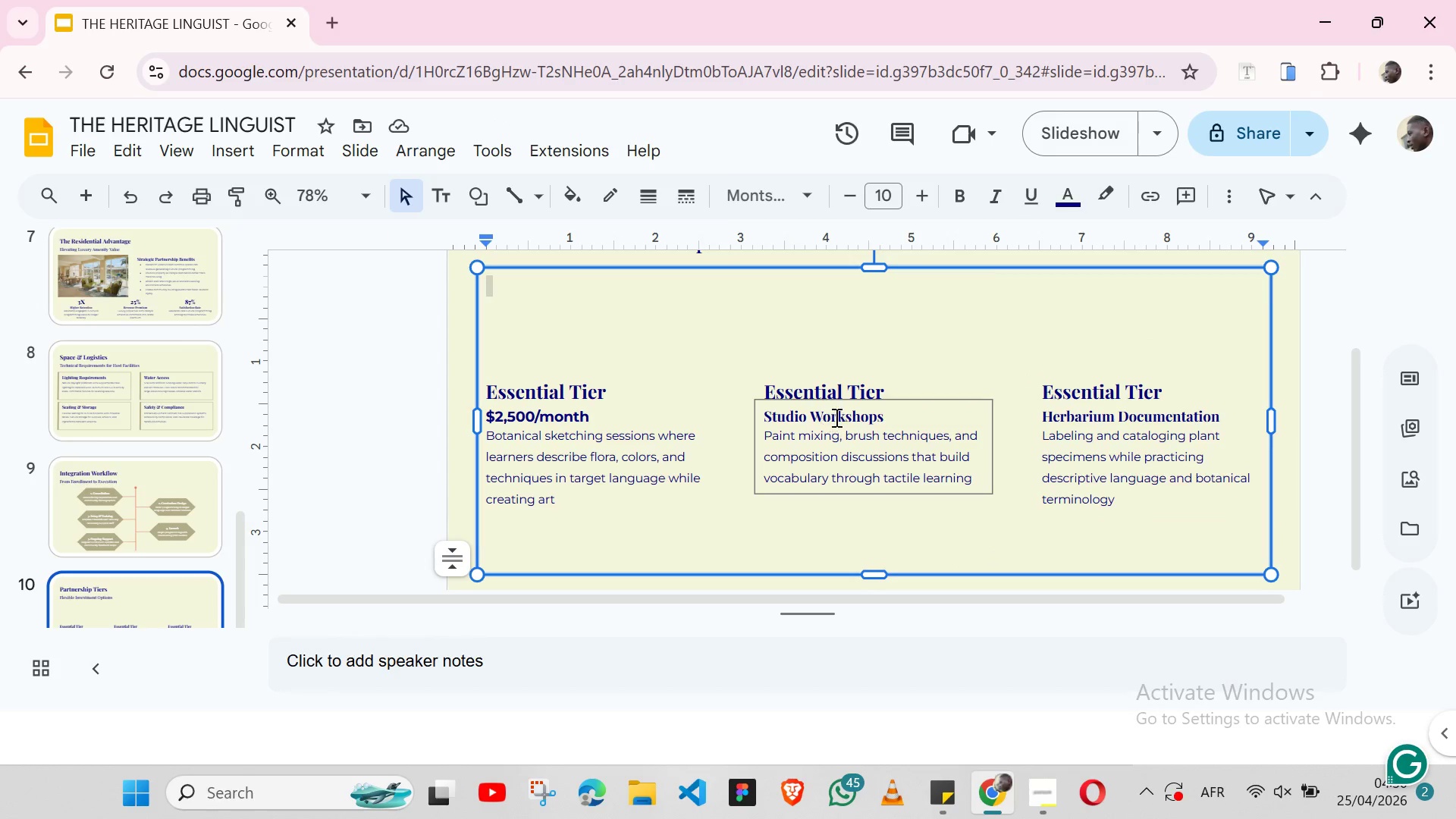 
wait(6.0)
 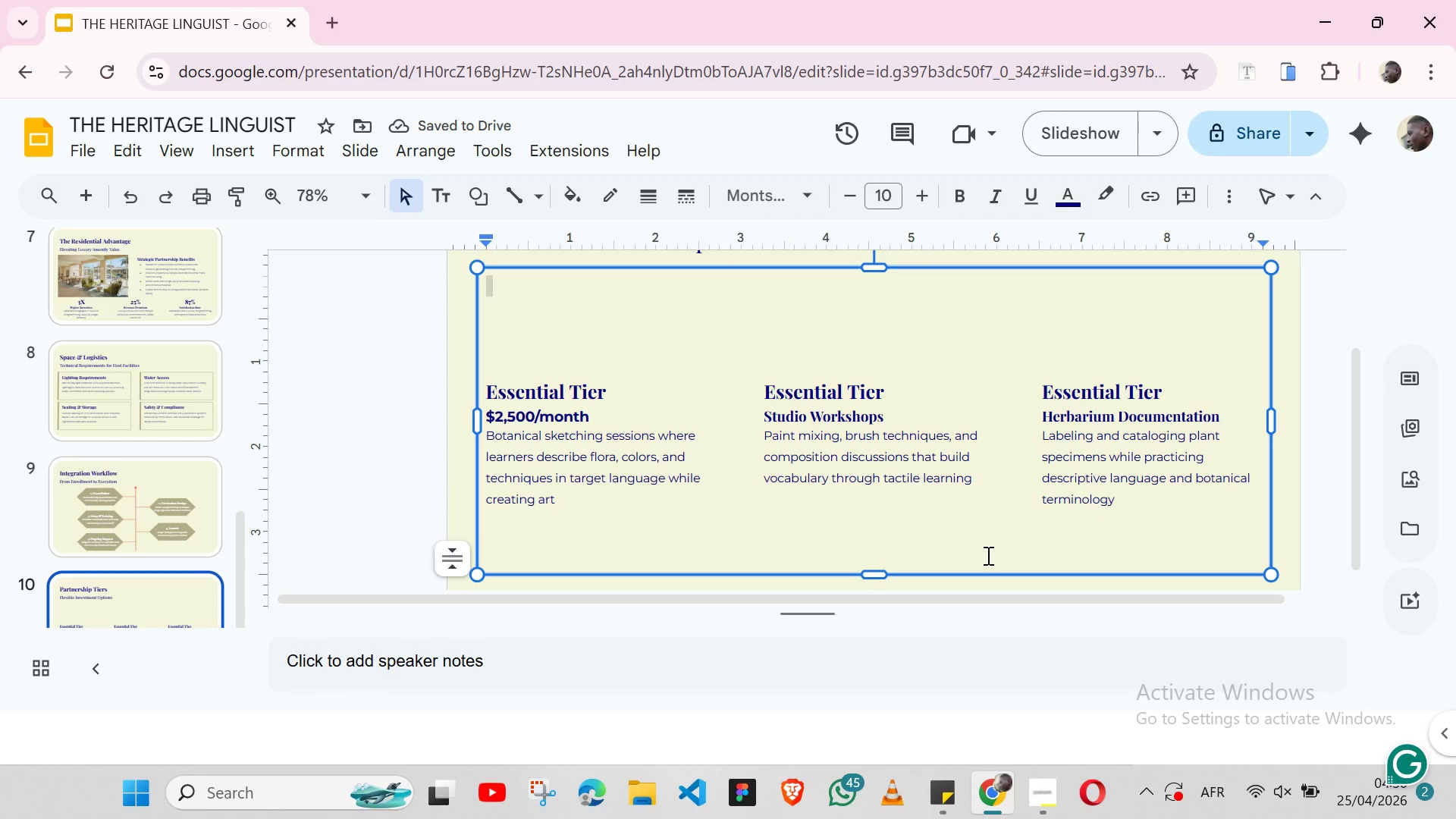 
double_click([836, 419])
 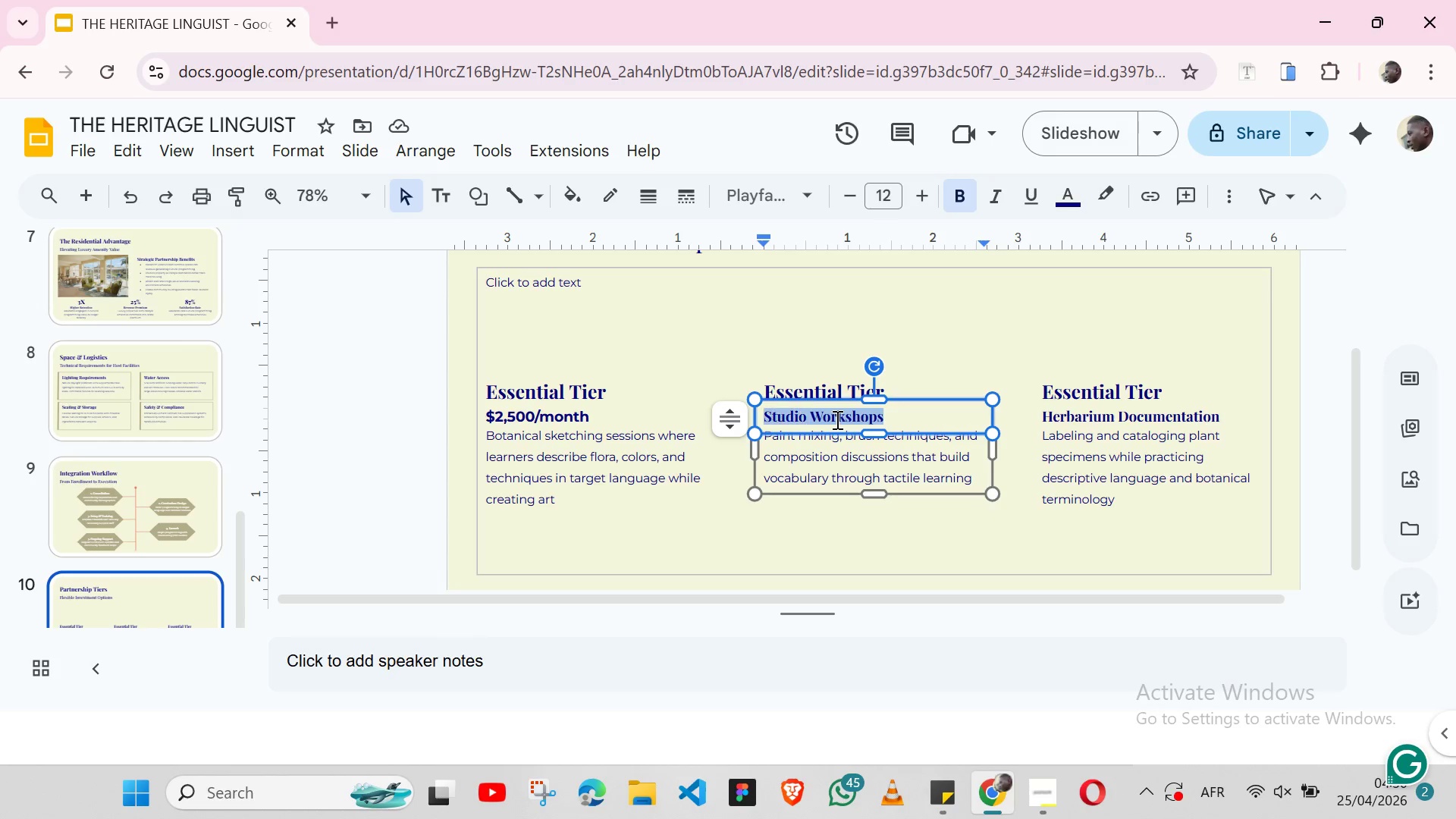 
triple_click([836, 419])
 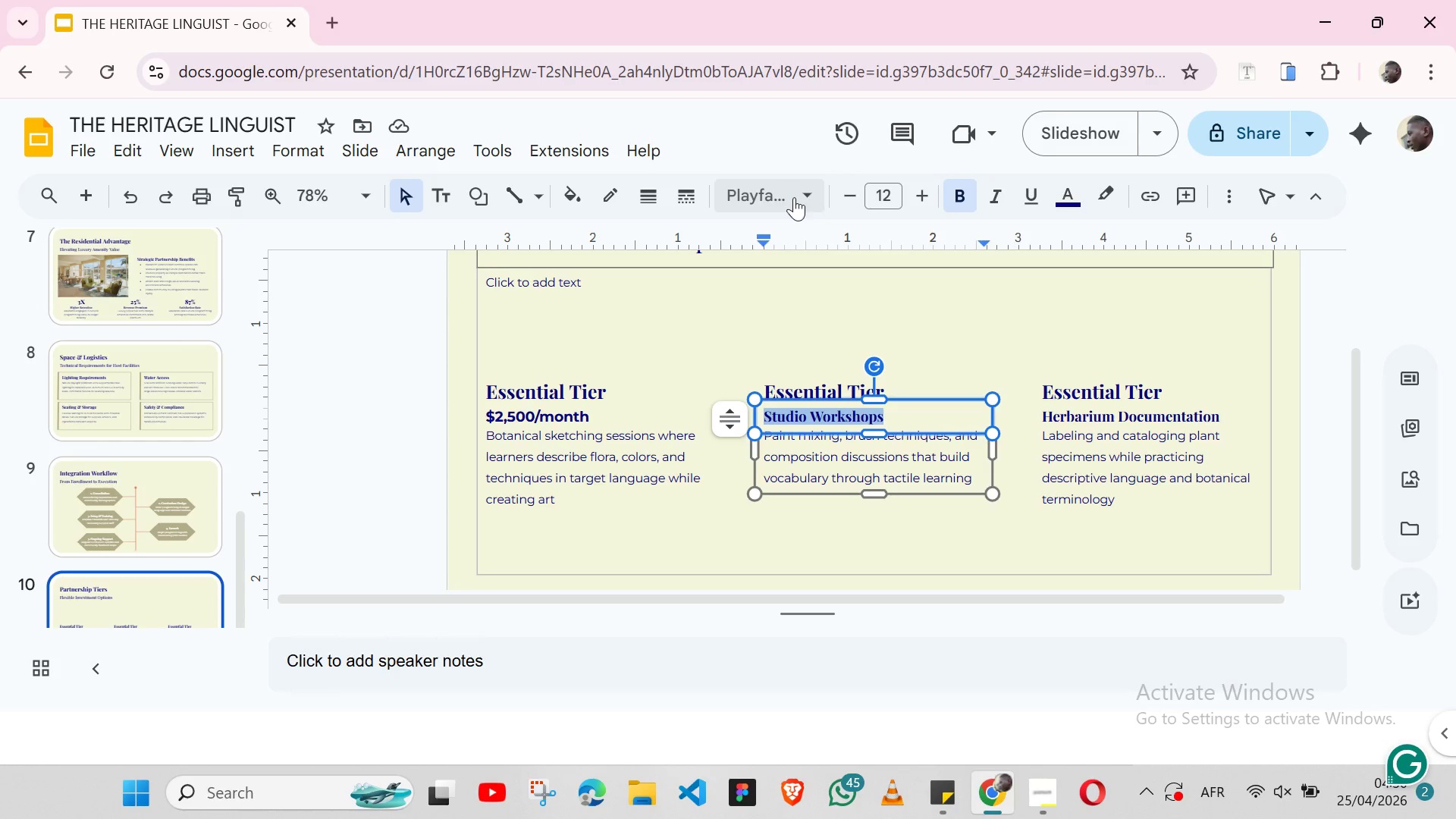 
wait(5.36)
 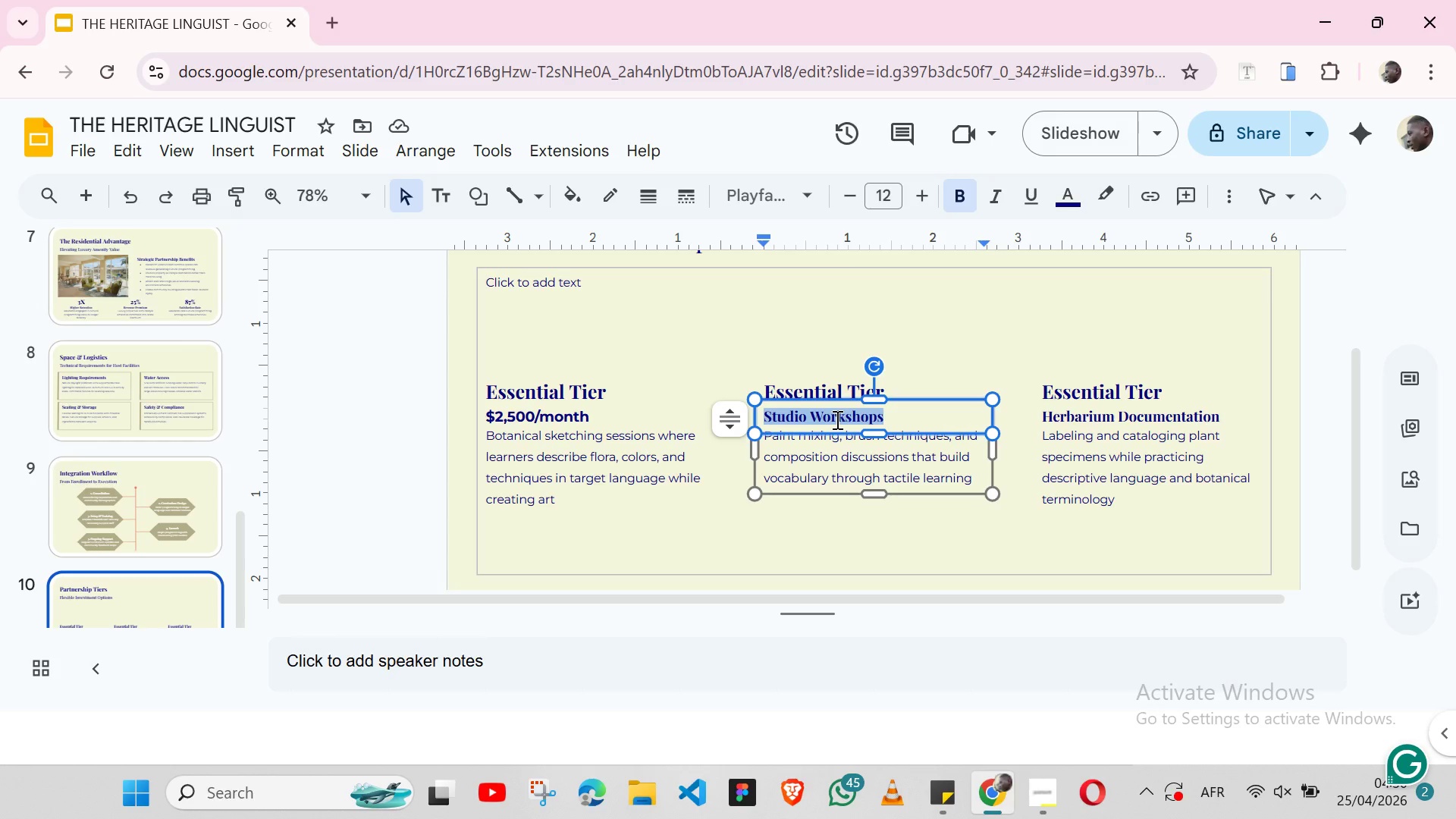 
left_click([808, 197])
 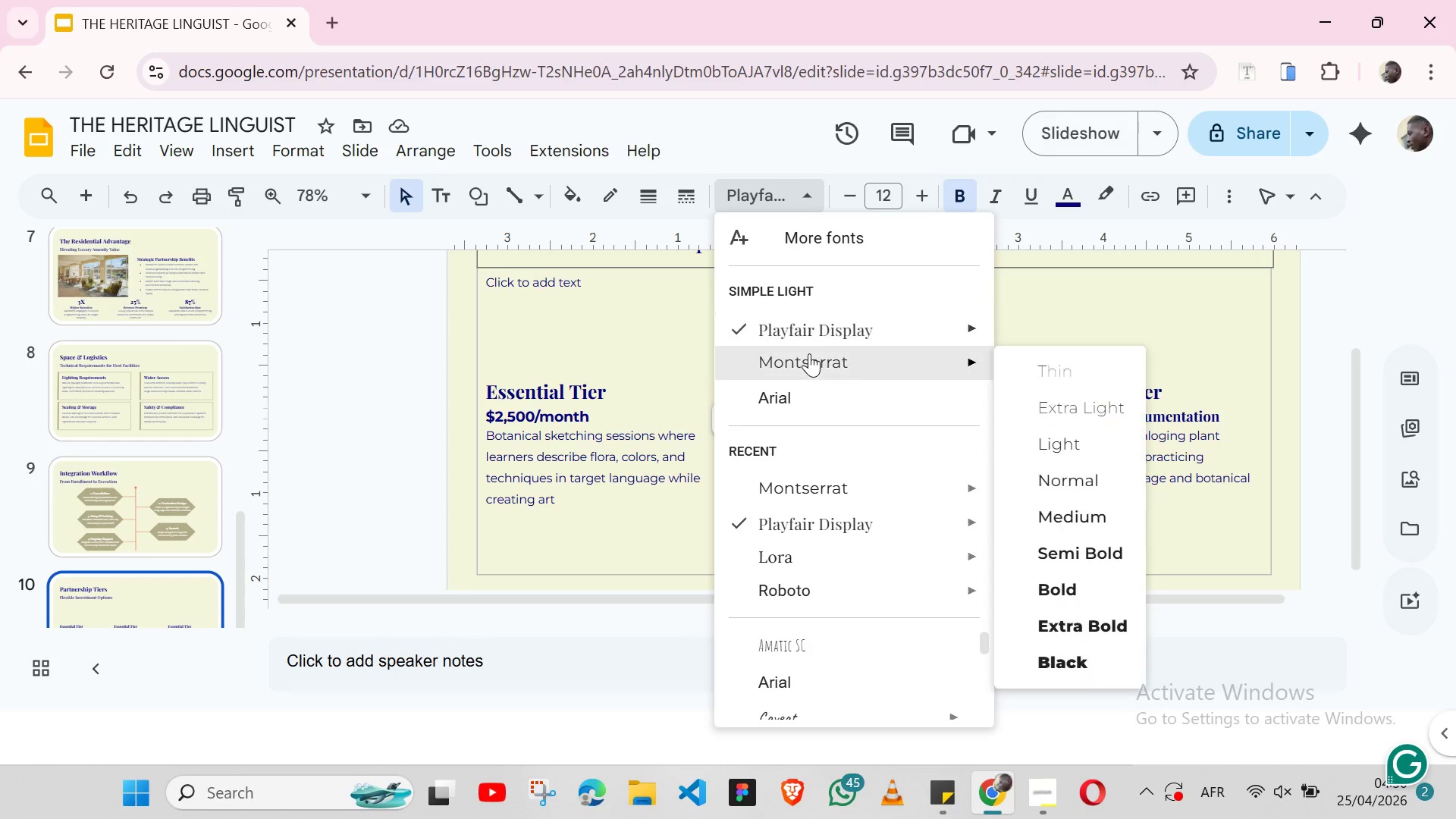 
left_click([809, 353])
 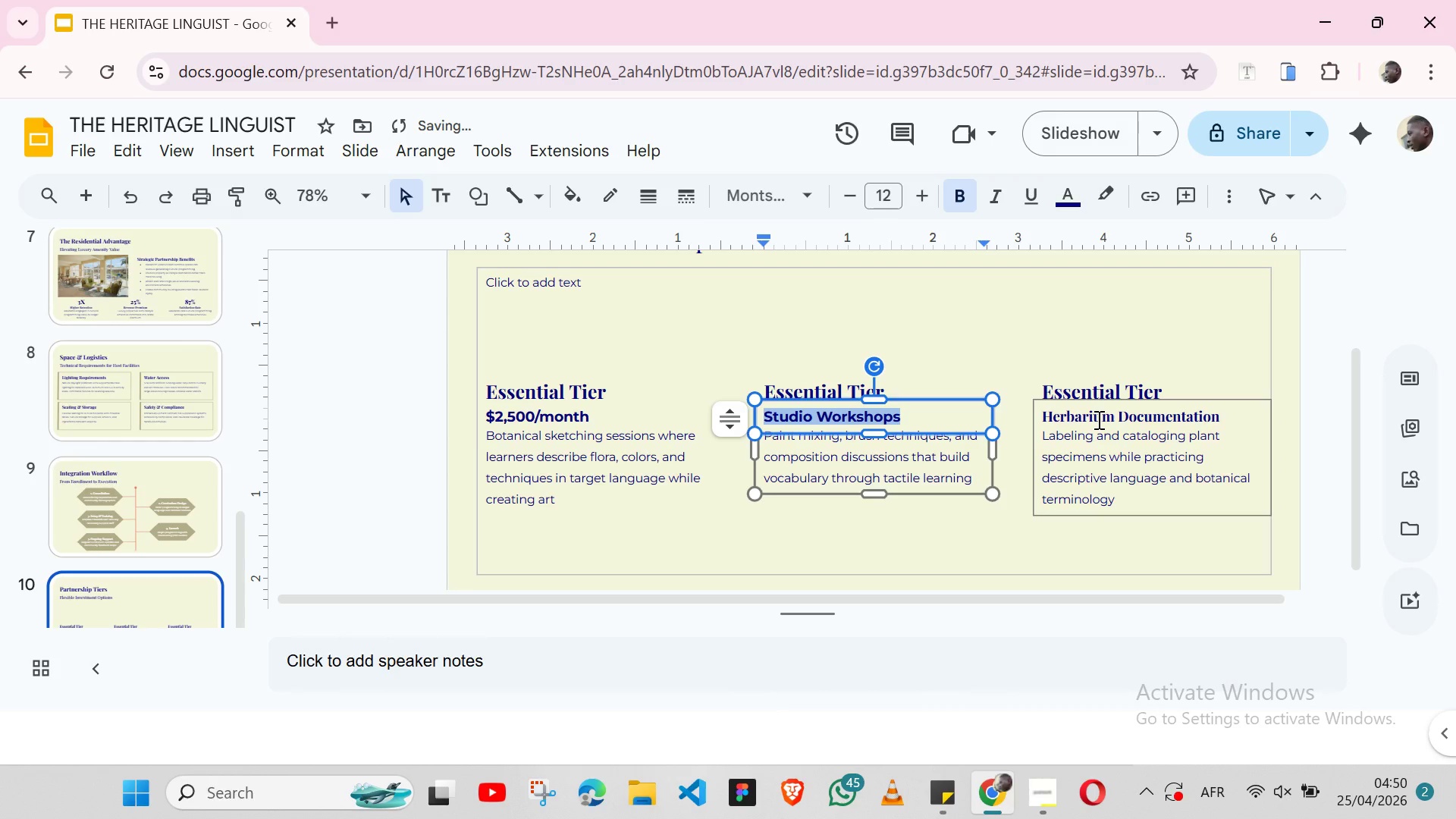 
double_click([1097, 419])
 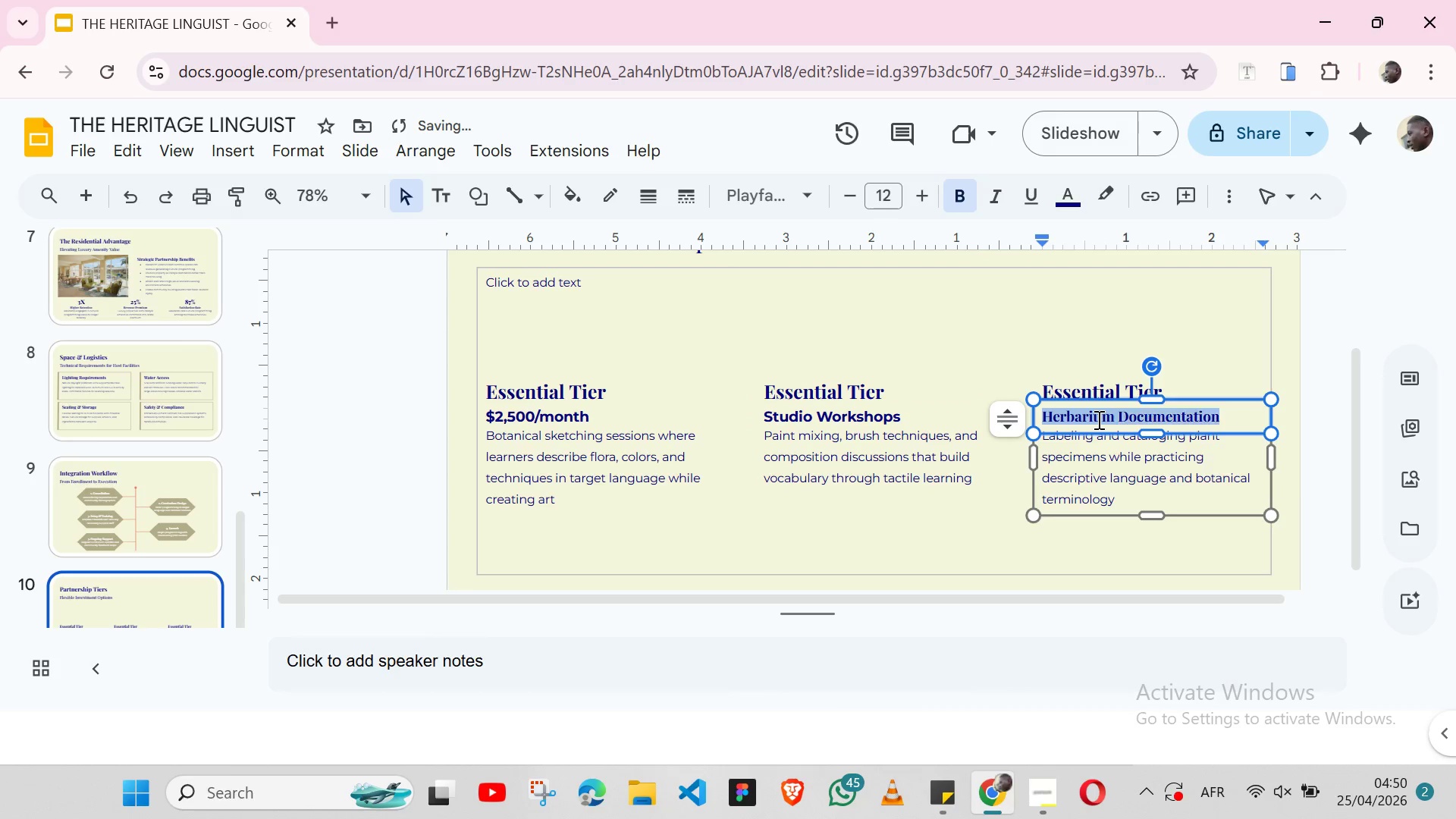 
triple_click([1097, 419])
 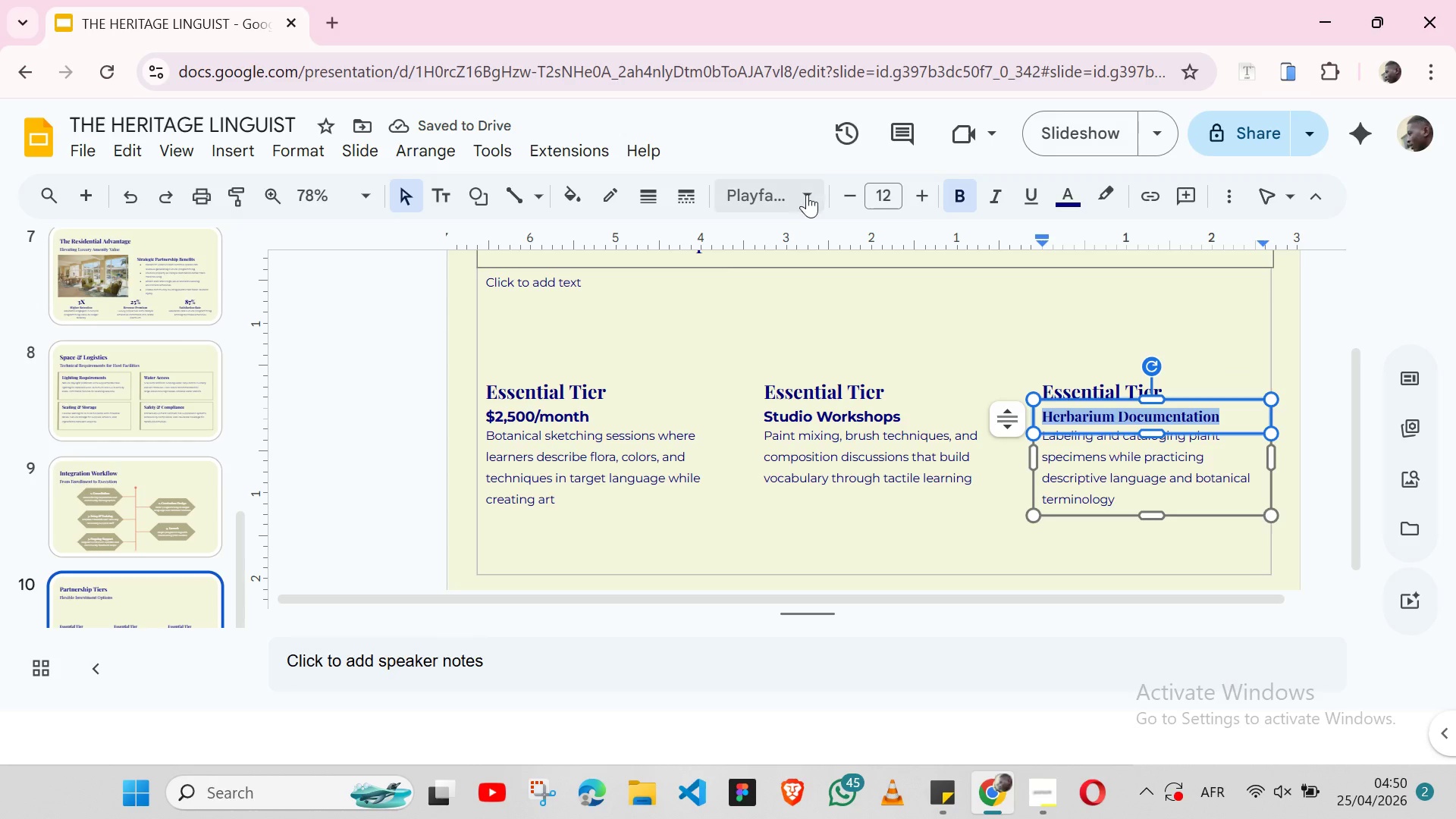 
left_click([802, 191])
 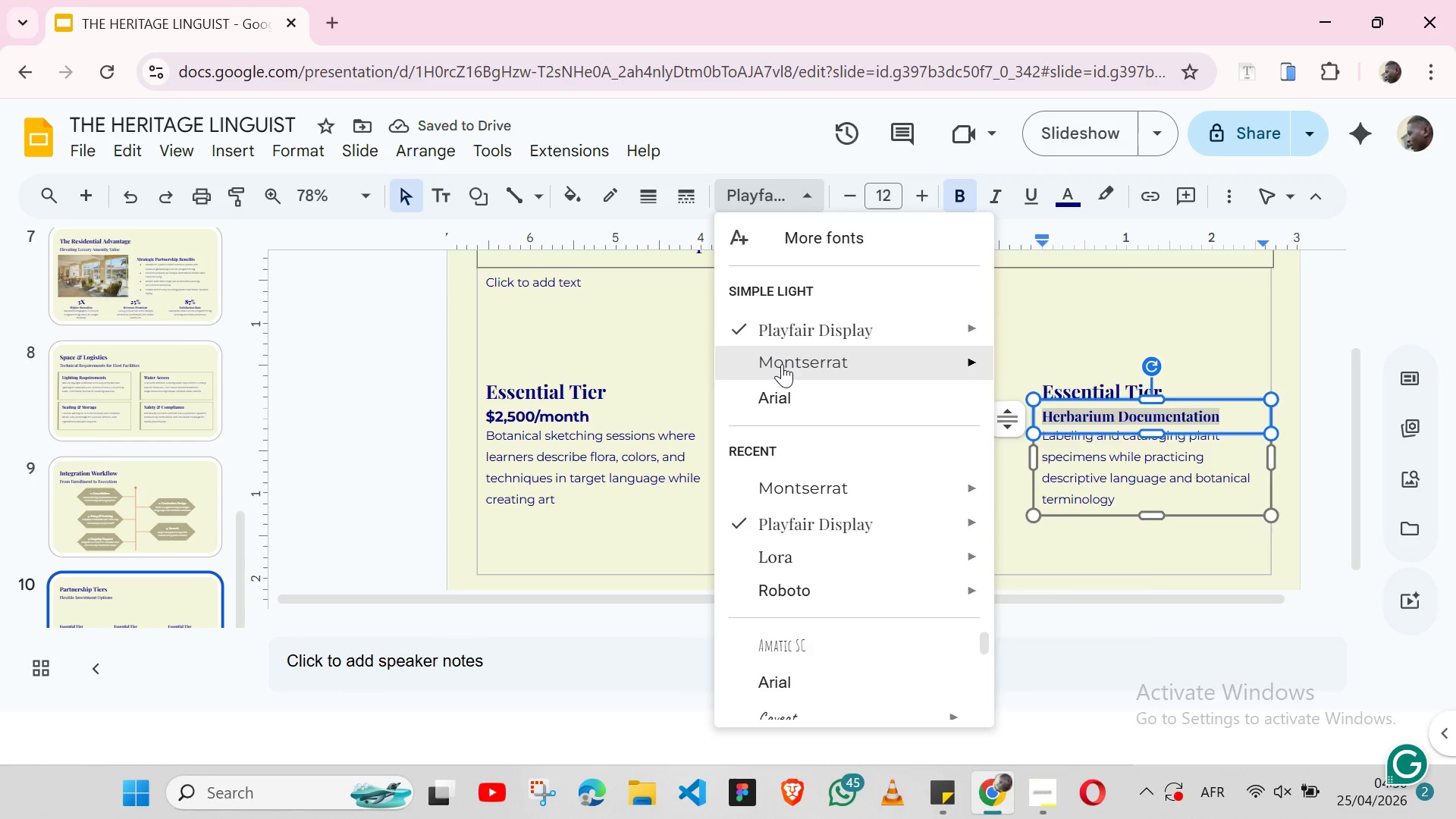 
left_click([782, 364])
 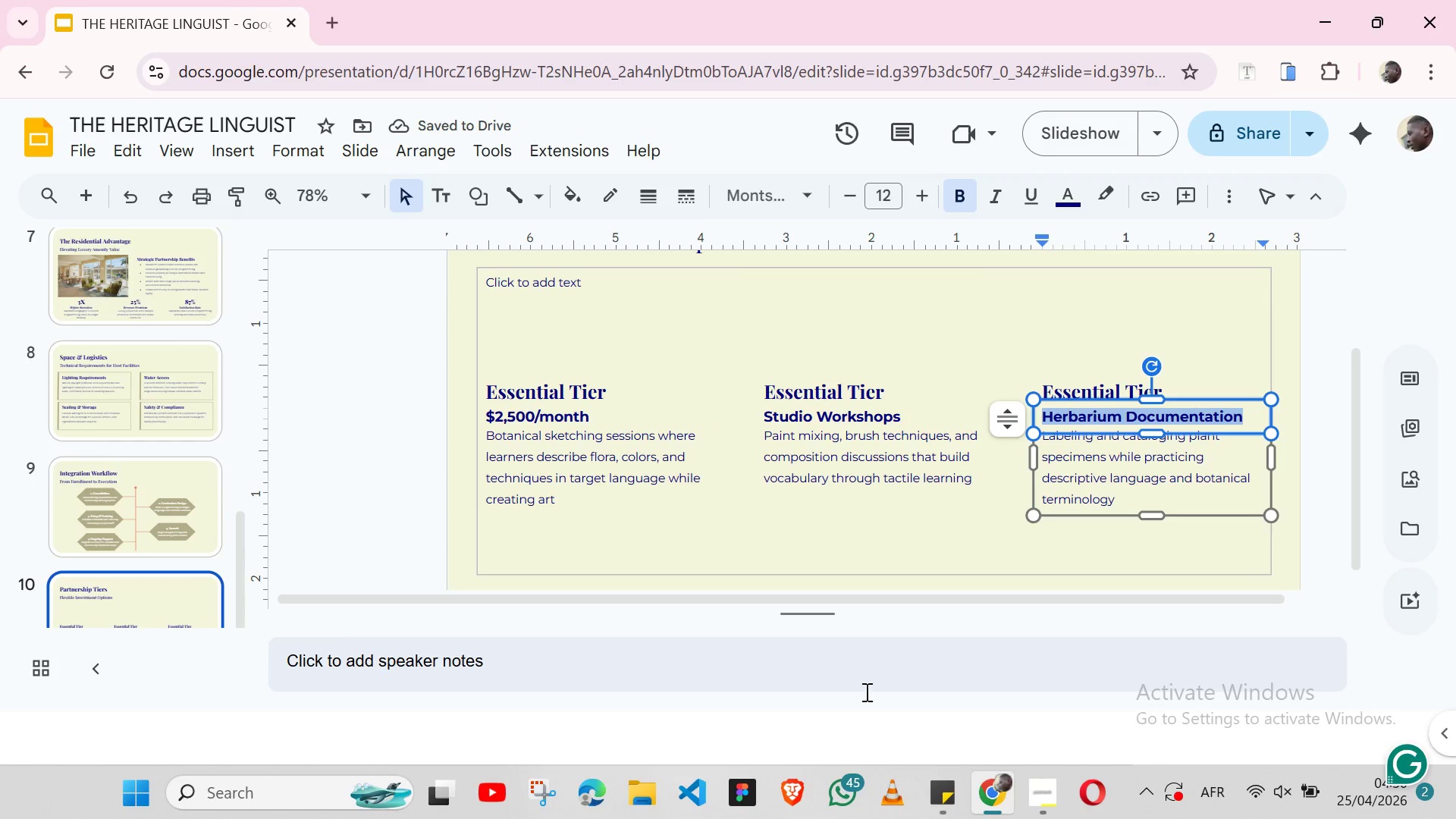 
wait(5.3)
 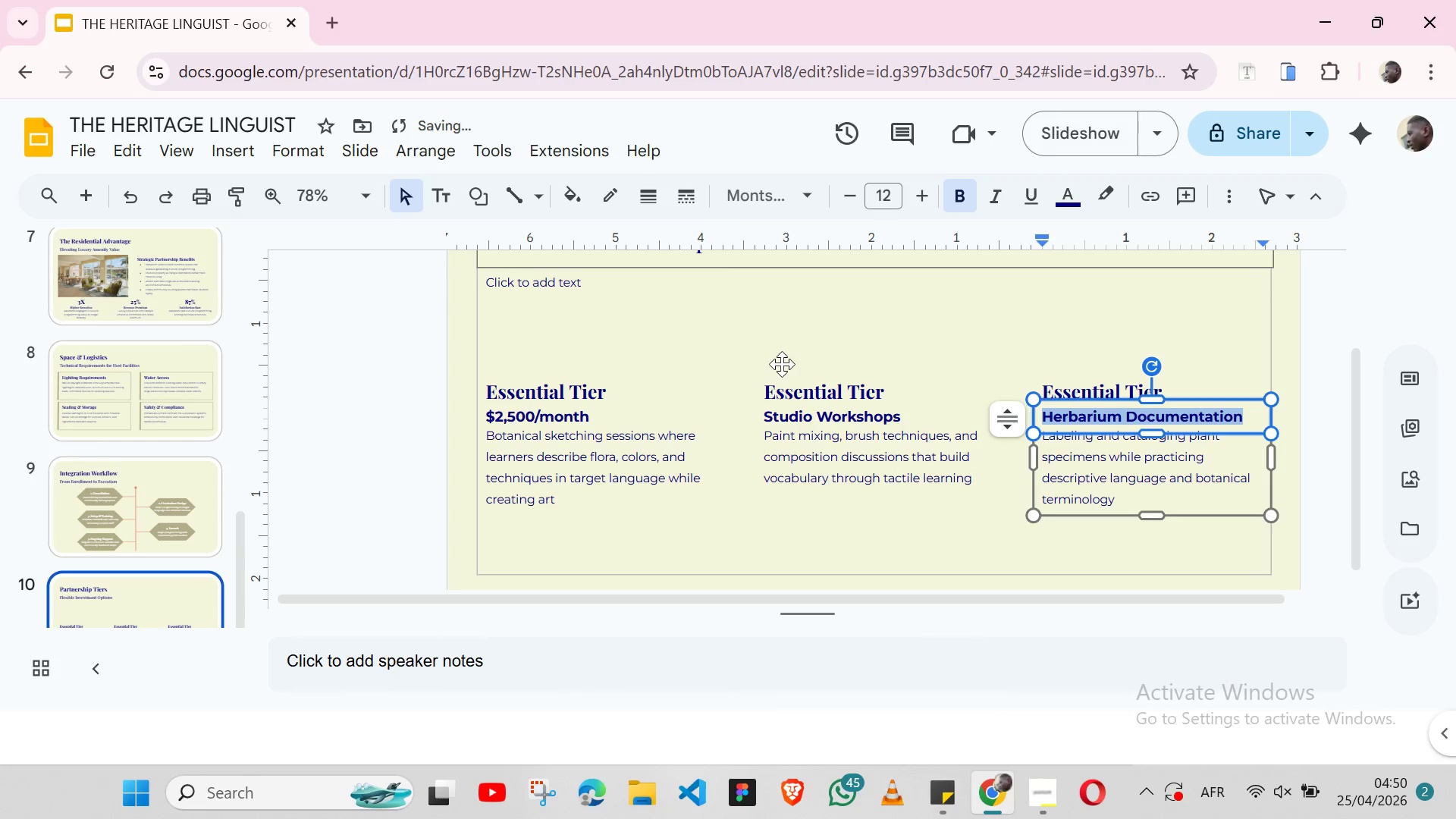 
left_click([940, 797])
 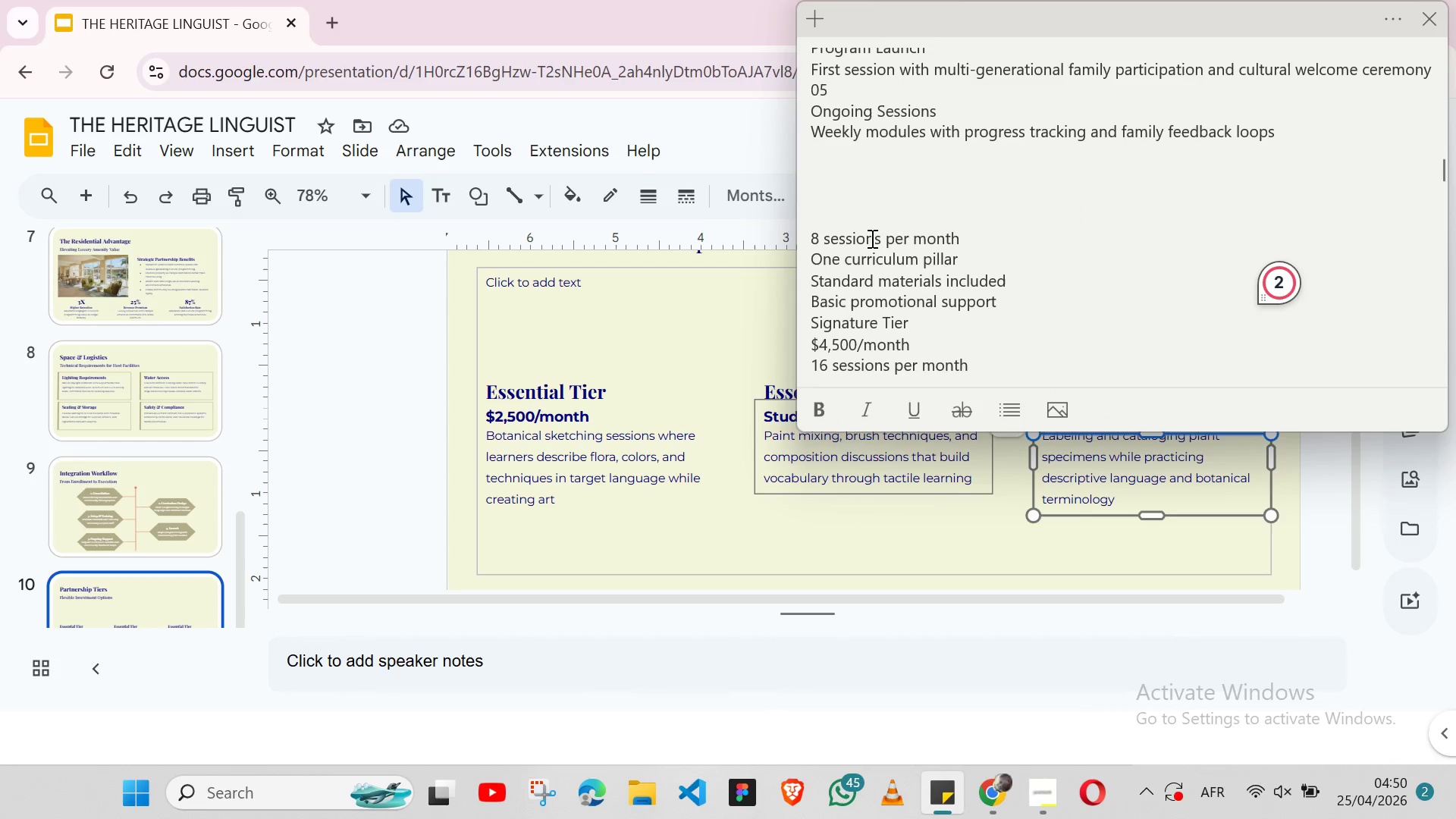 
double_click([871, 238])
 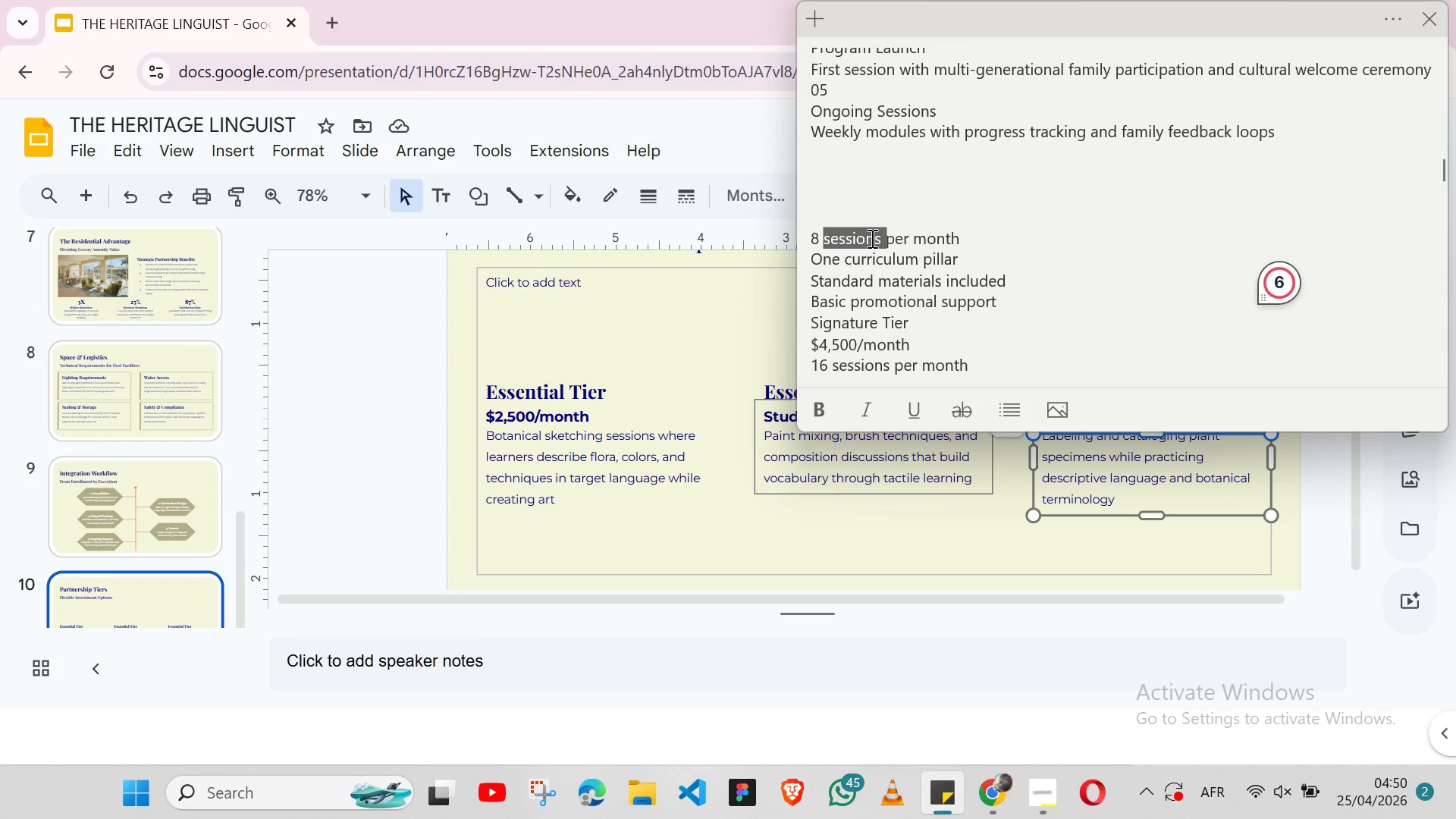 
triple_click([871, 238])
 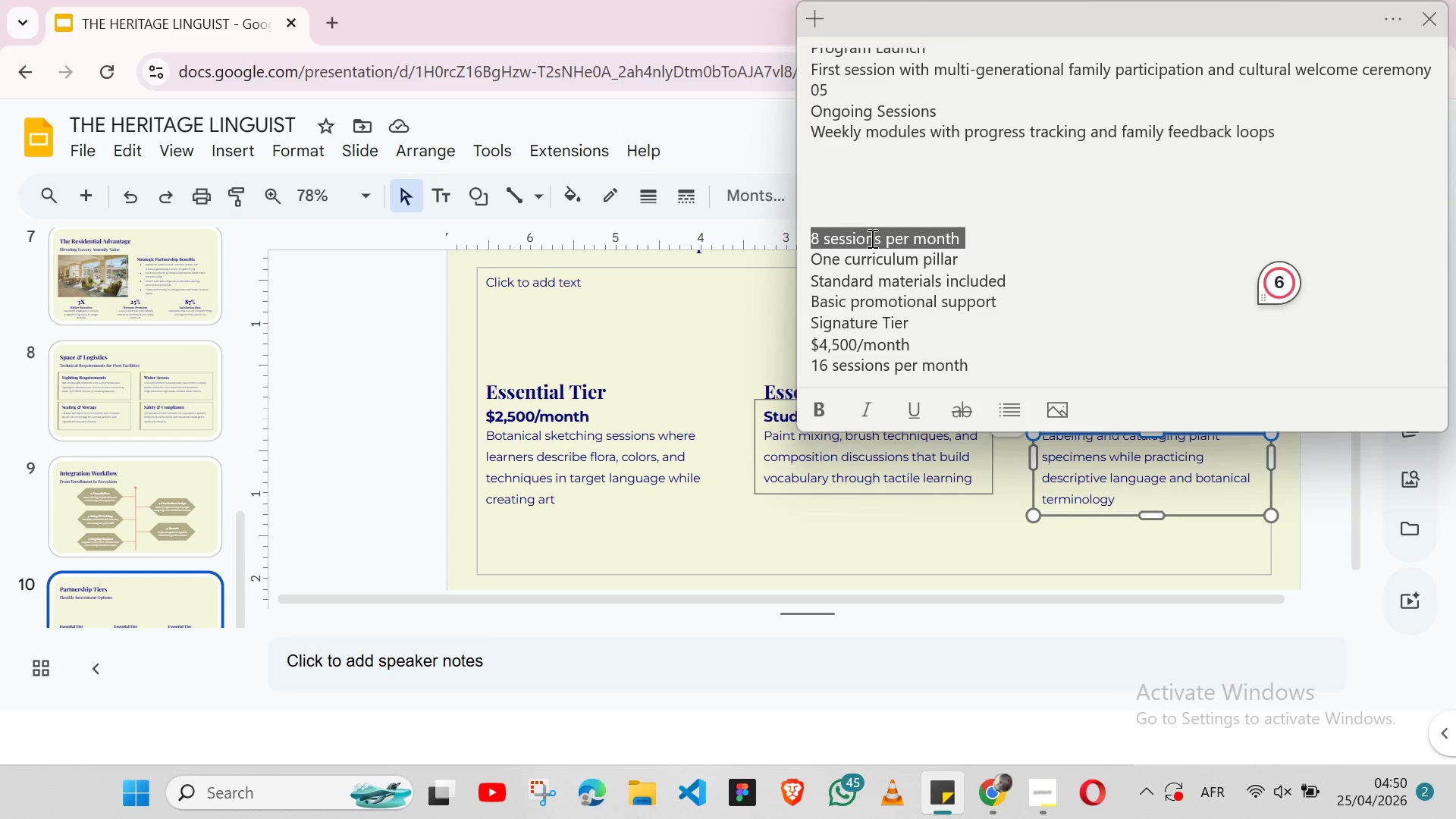 
key(Shift+ArrowLeft)
 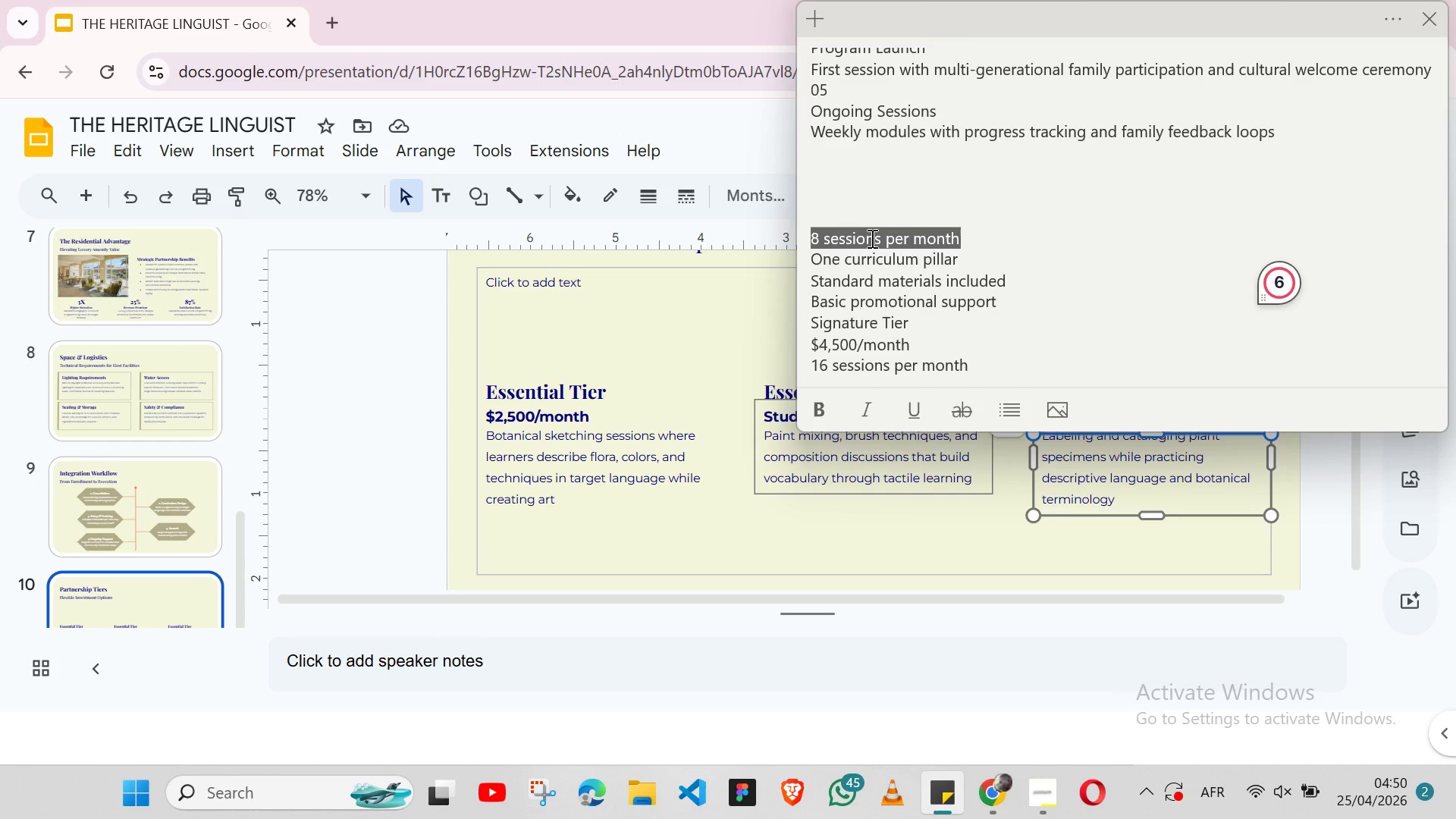 
key(Control+X)
 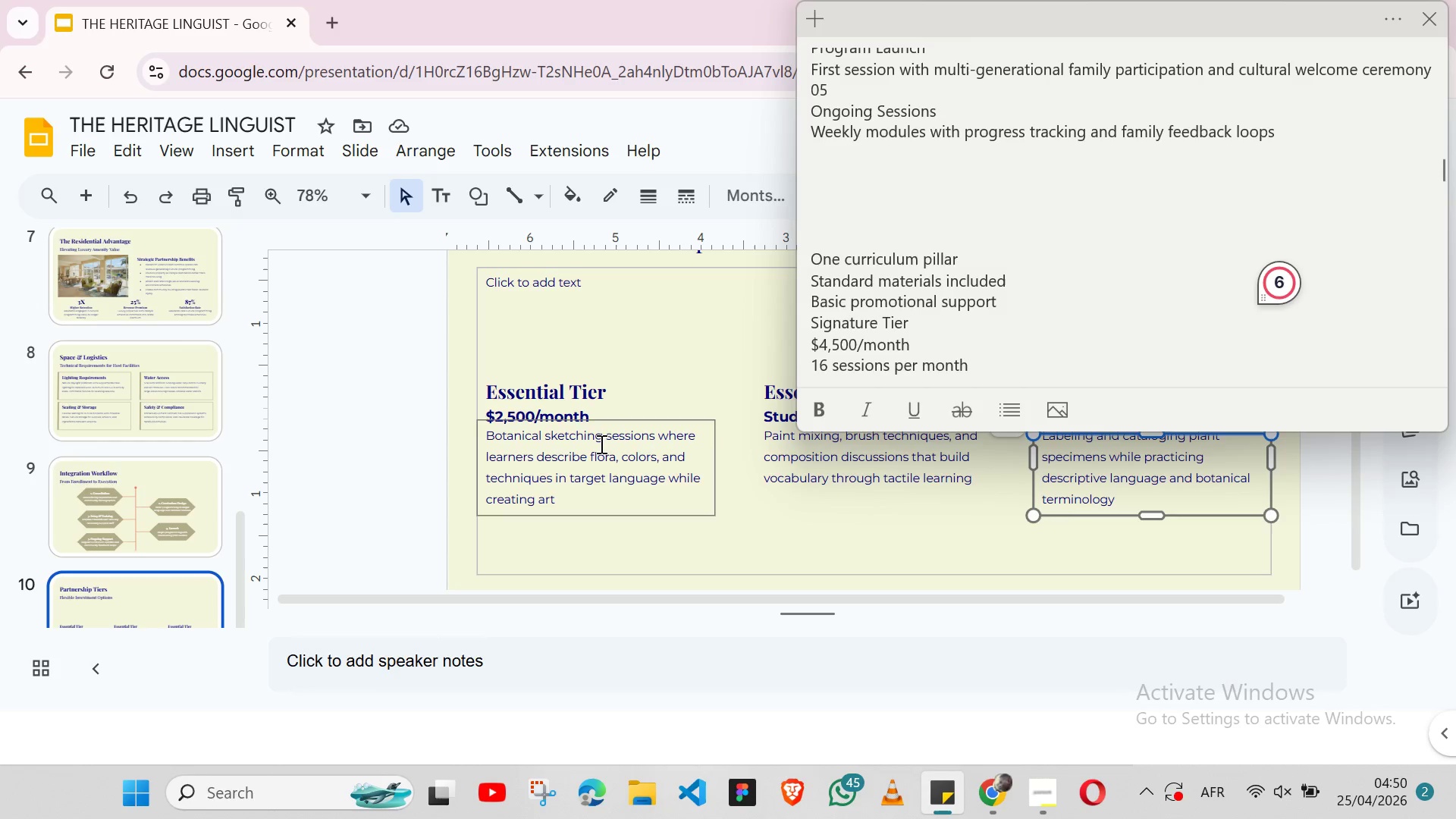 
double_click([600, 444])
 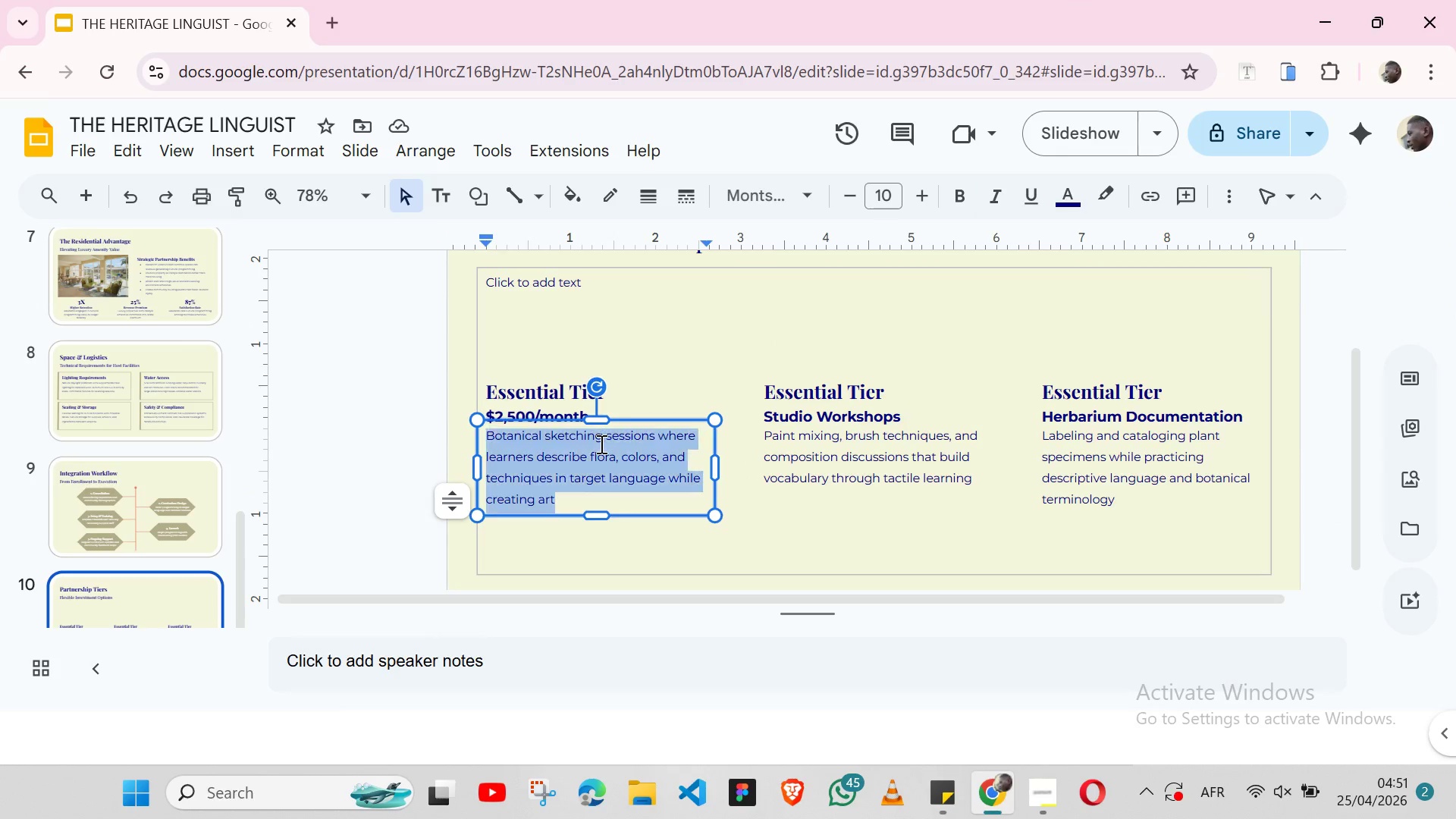 
triple_click([600, 444])
 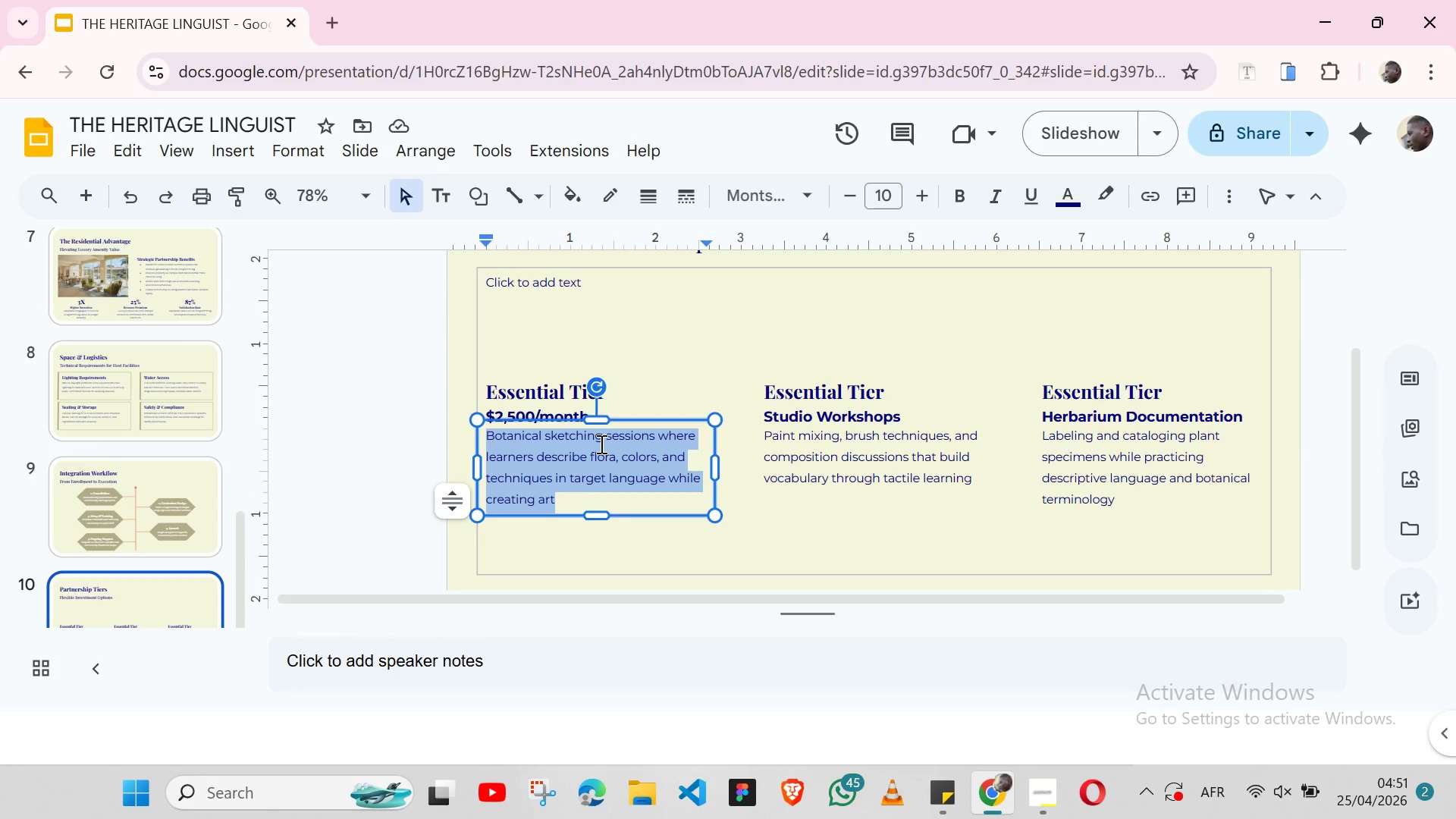 
key(Control+ControlLeft)
 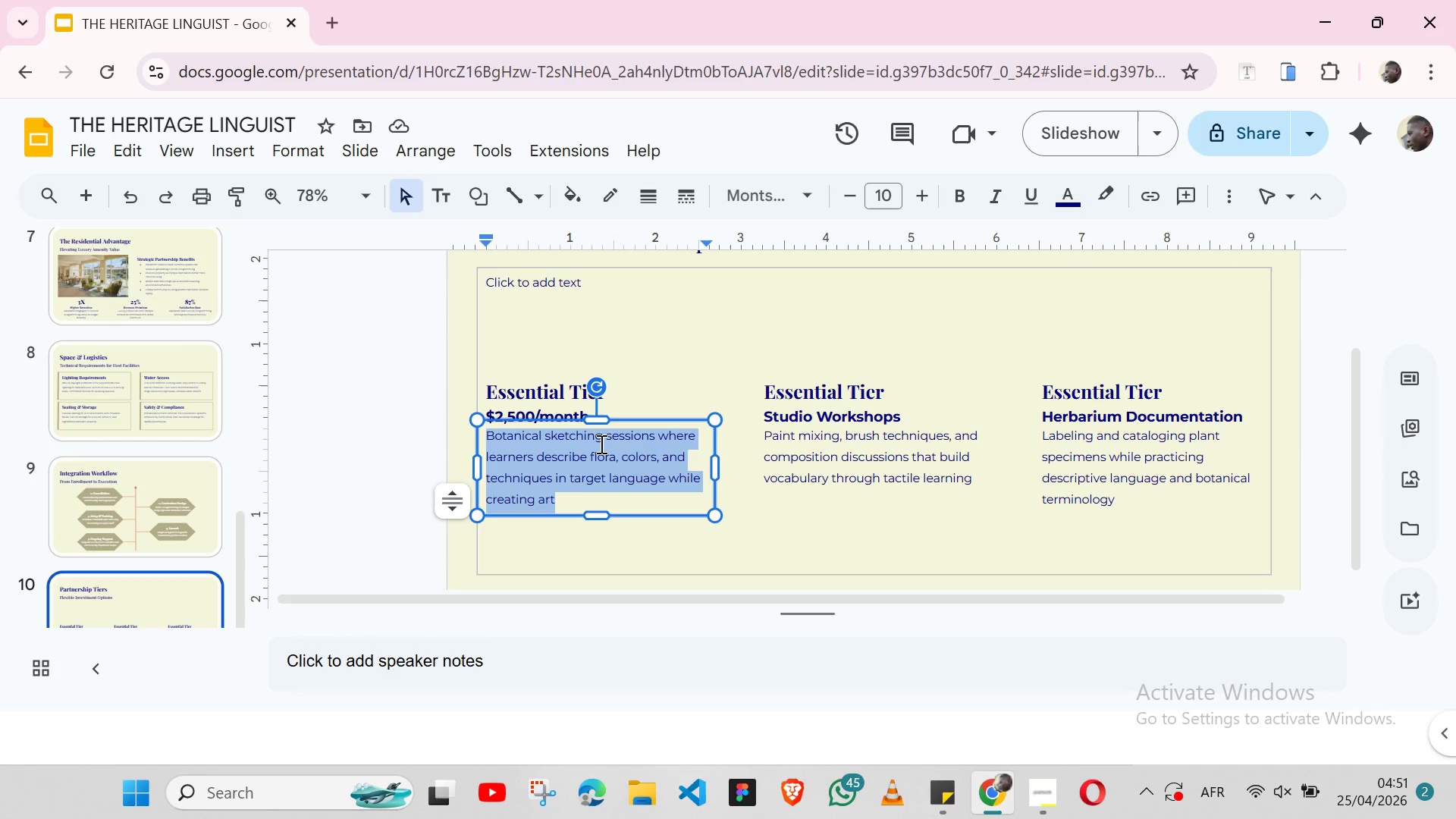 
key(Control+V)
 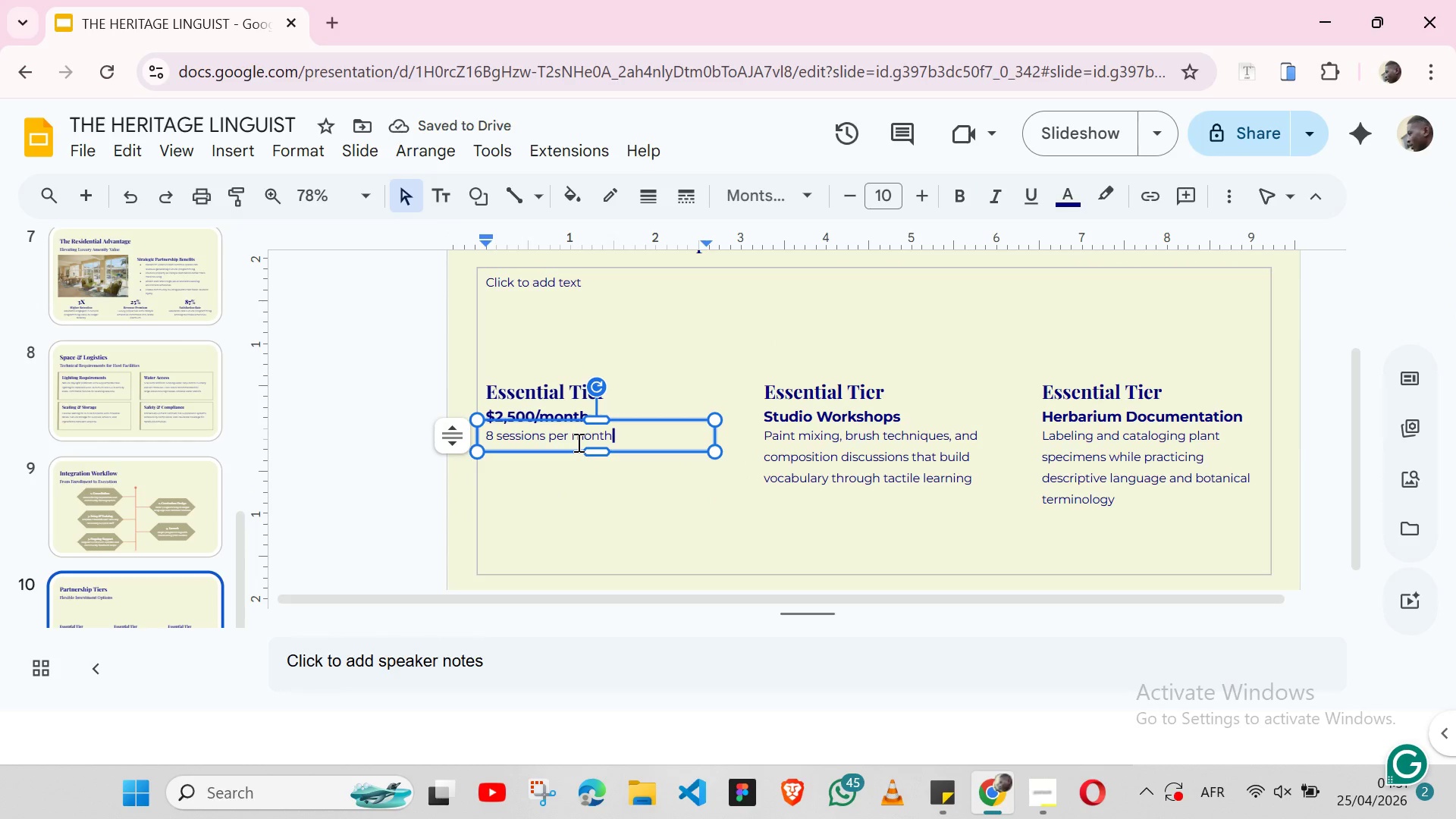 
double_click([577, 442])
 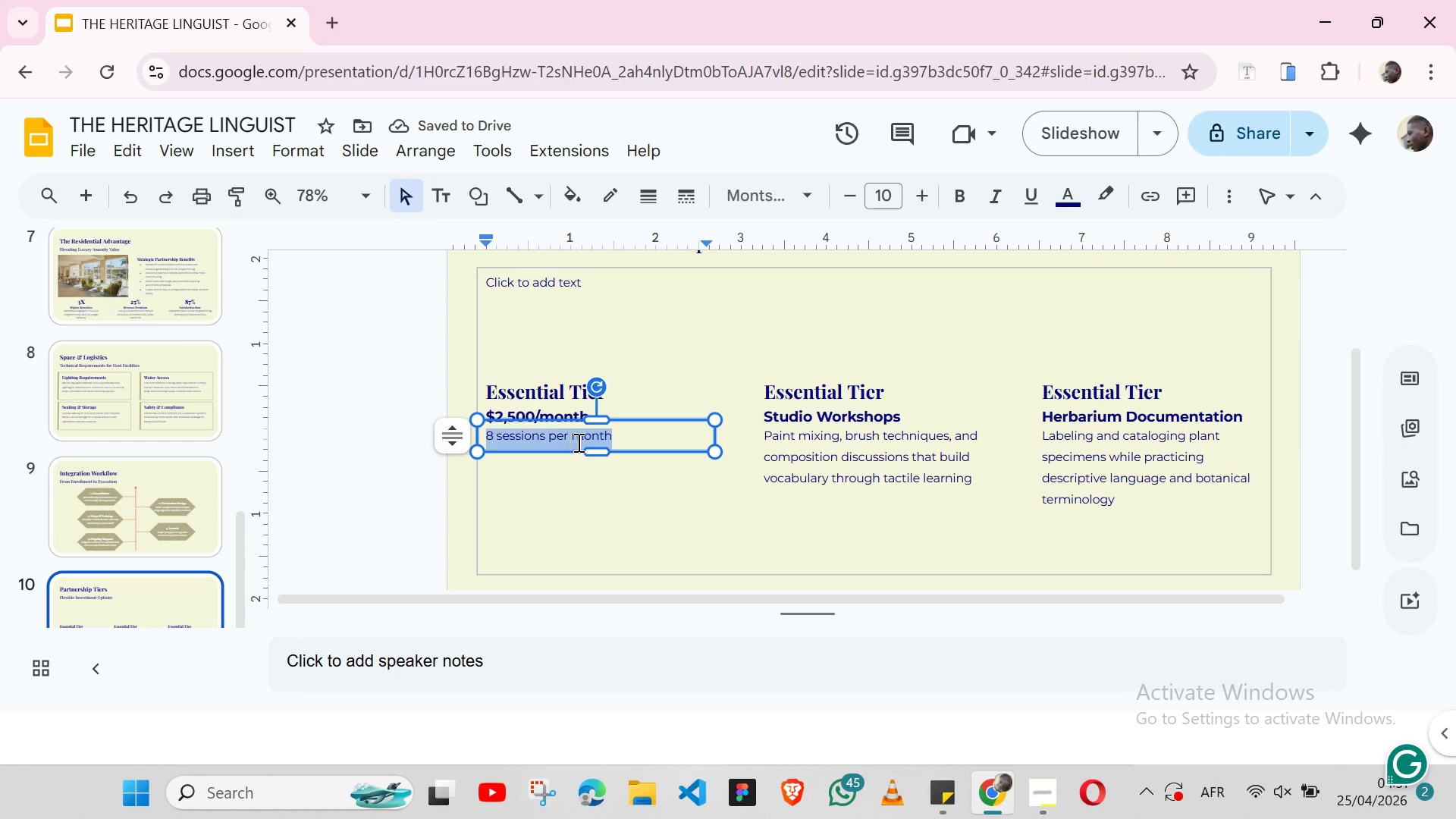 
triple_click([577, 442])
 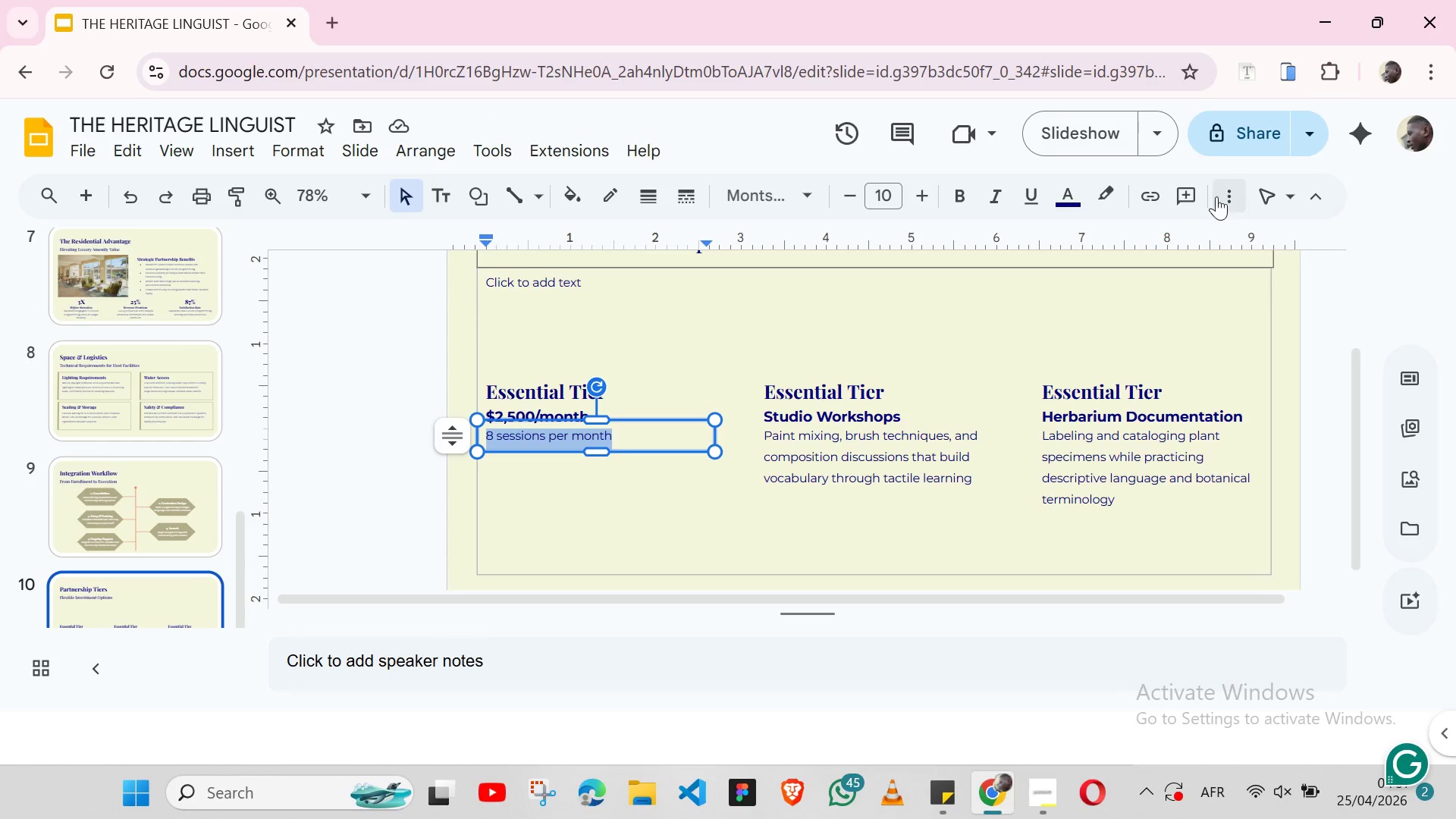 
left_click([1219, 197])
 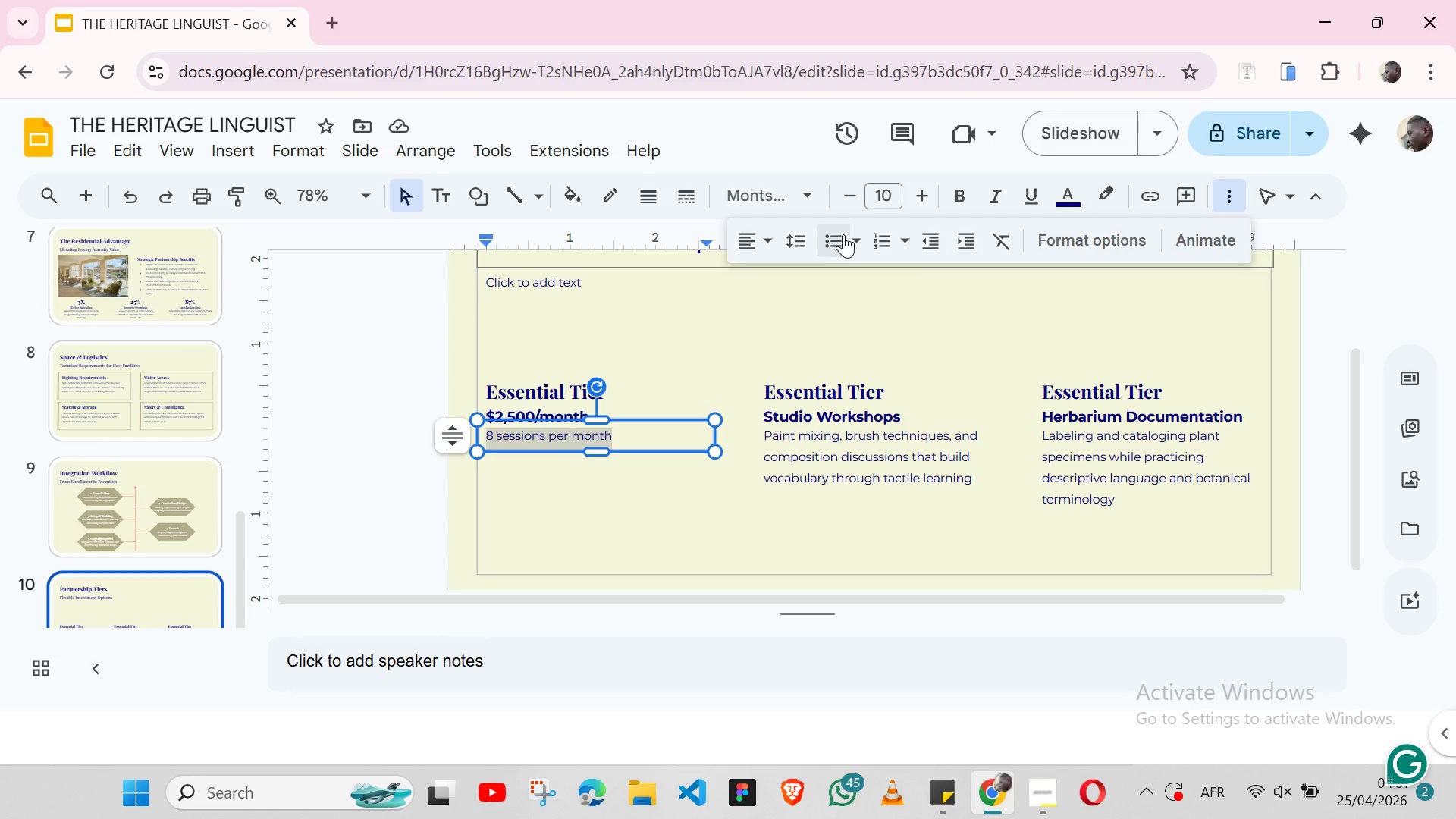 
left_click([843, 234])
 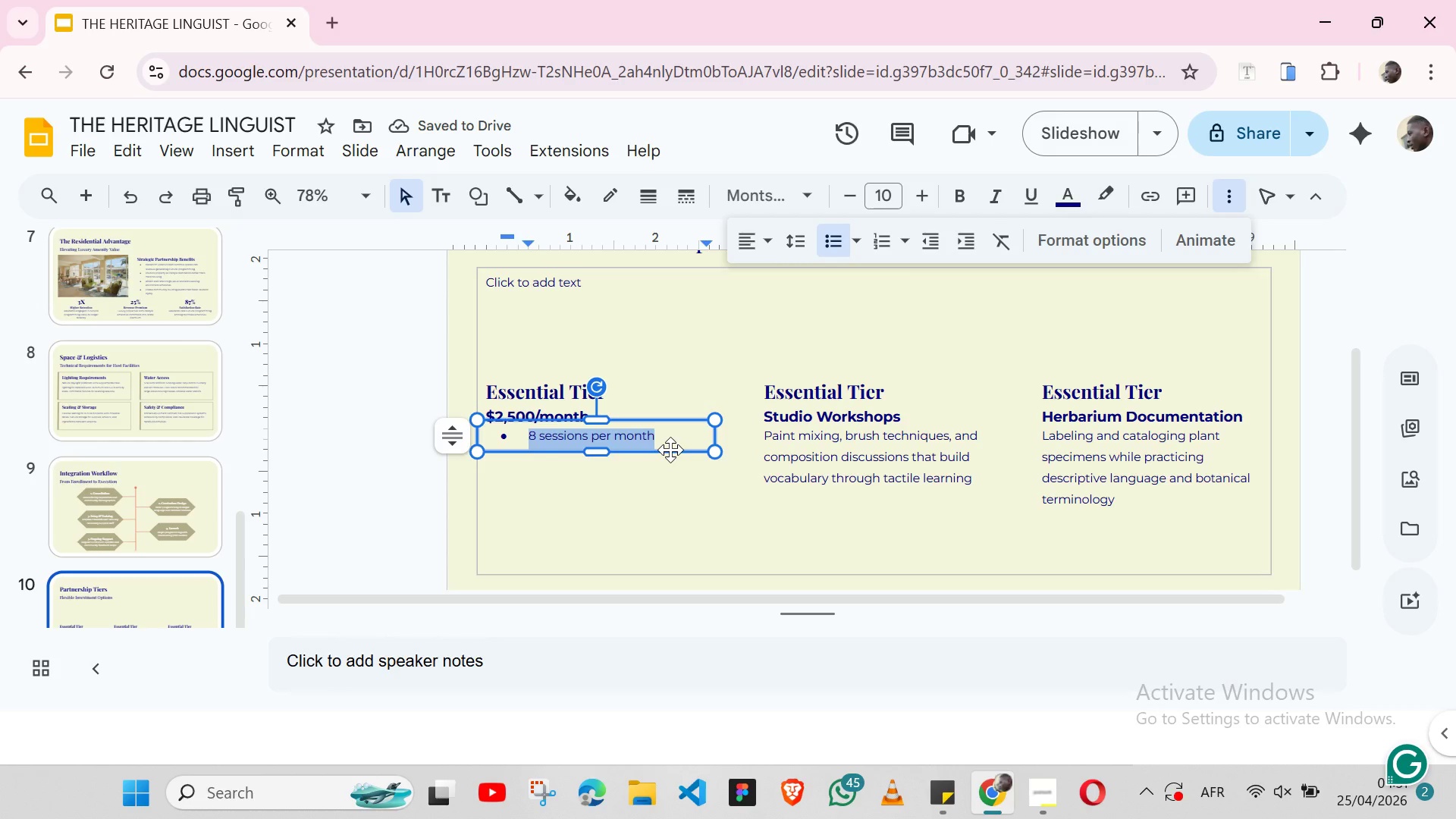 
left_click([670, 442])
 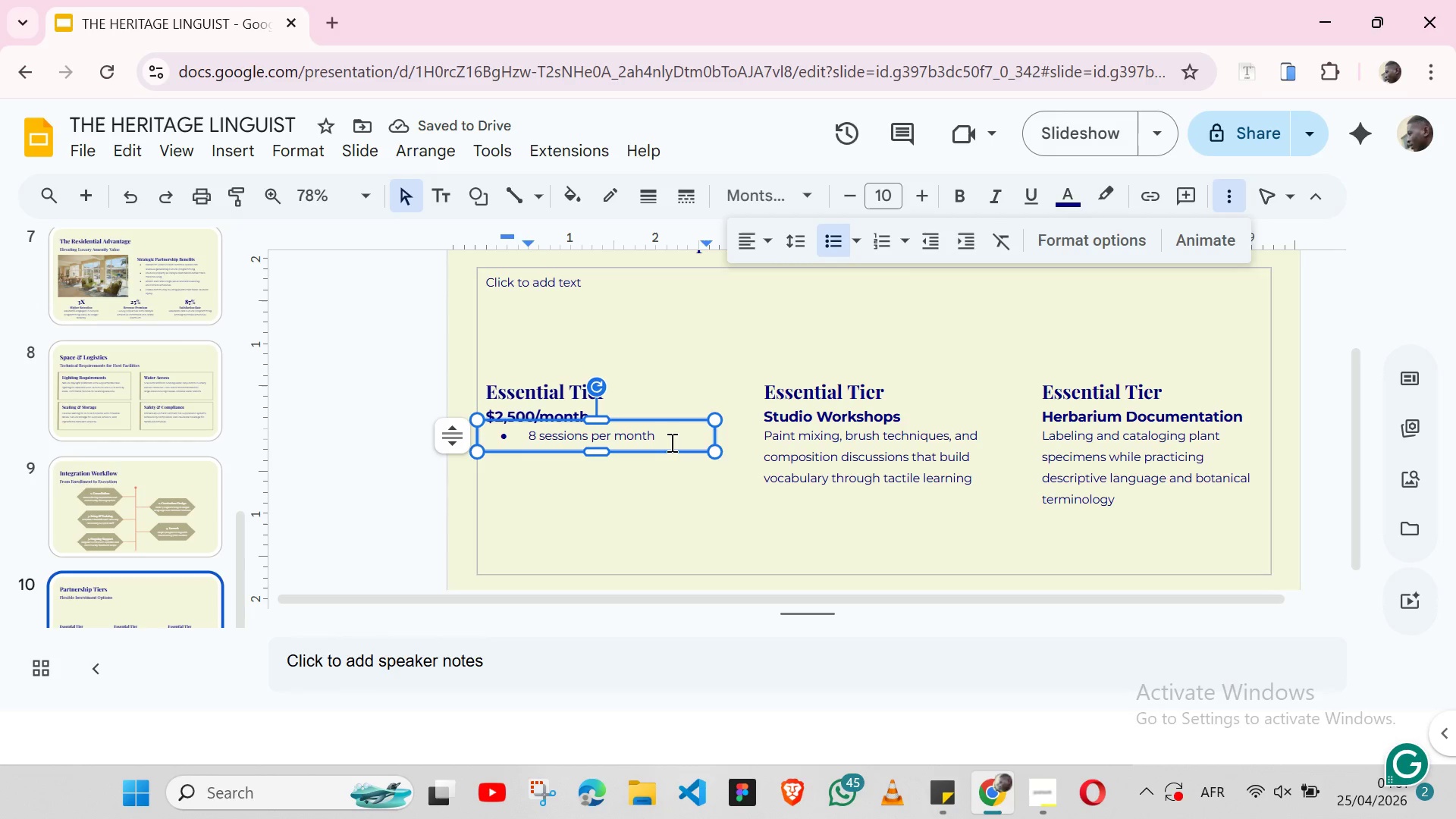 
key(Enter)
 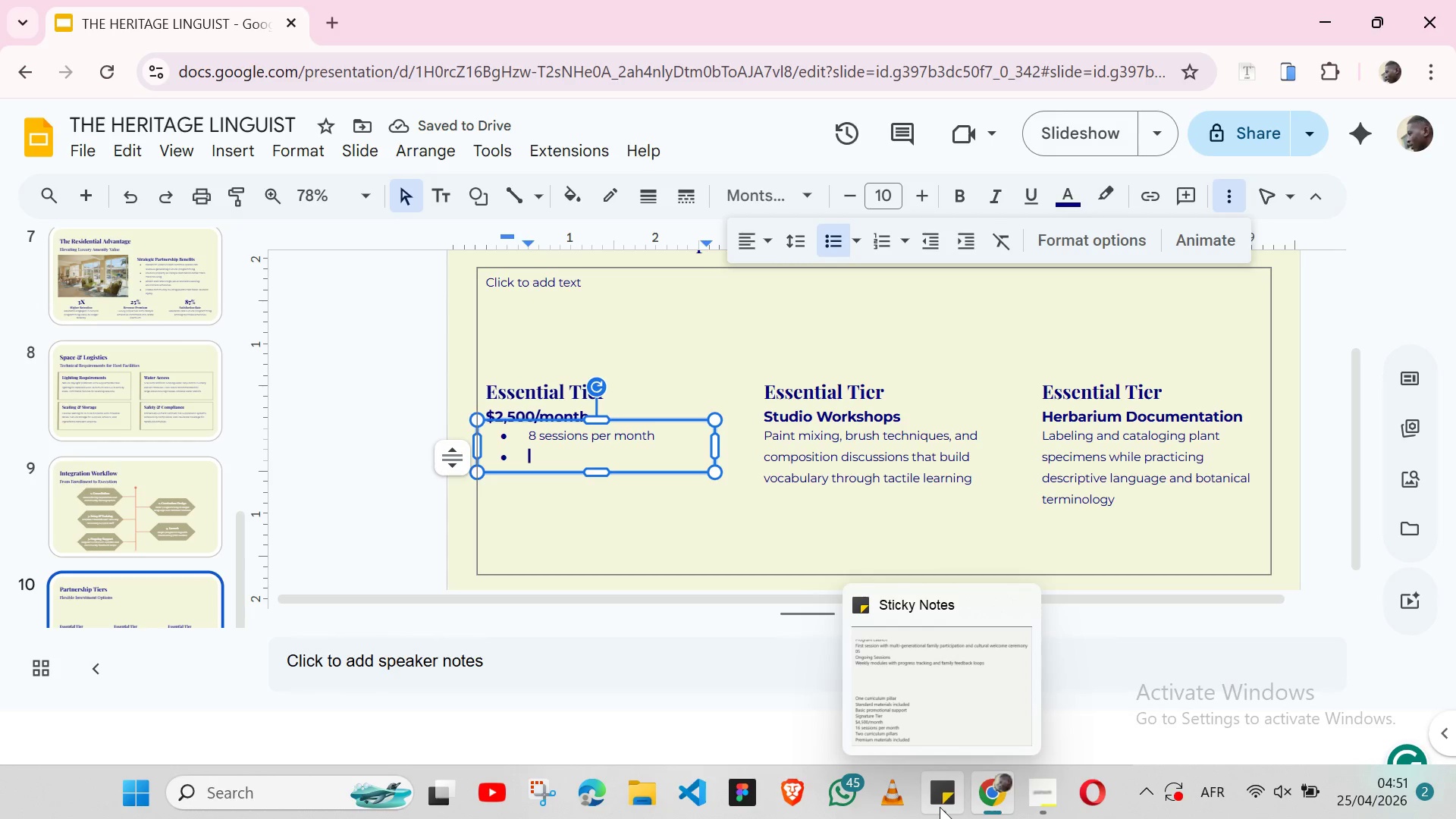 
left_click([940, 807])
 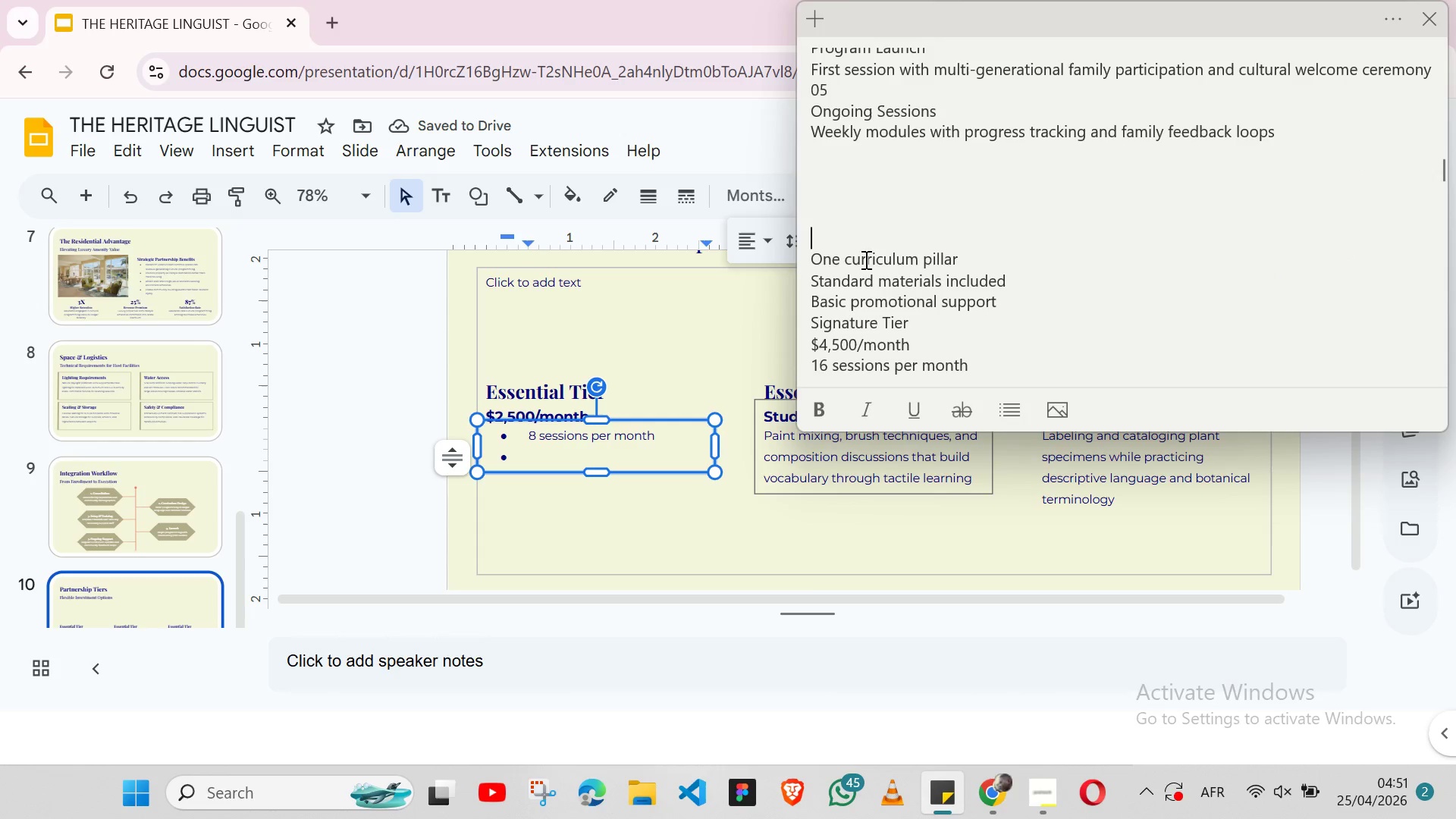 
double_click([864, 259])
 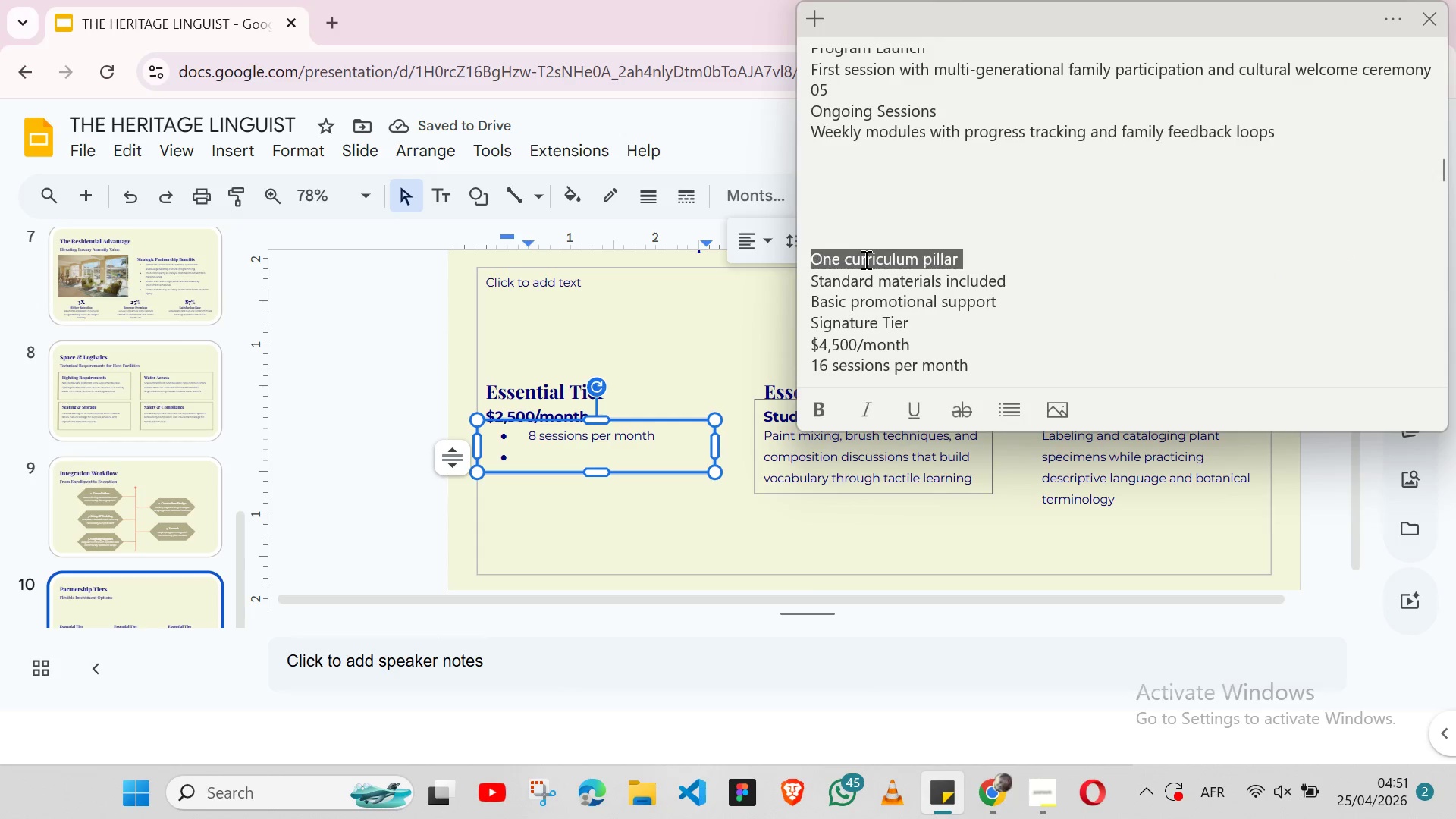 
triple_click([864, 259])
 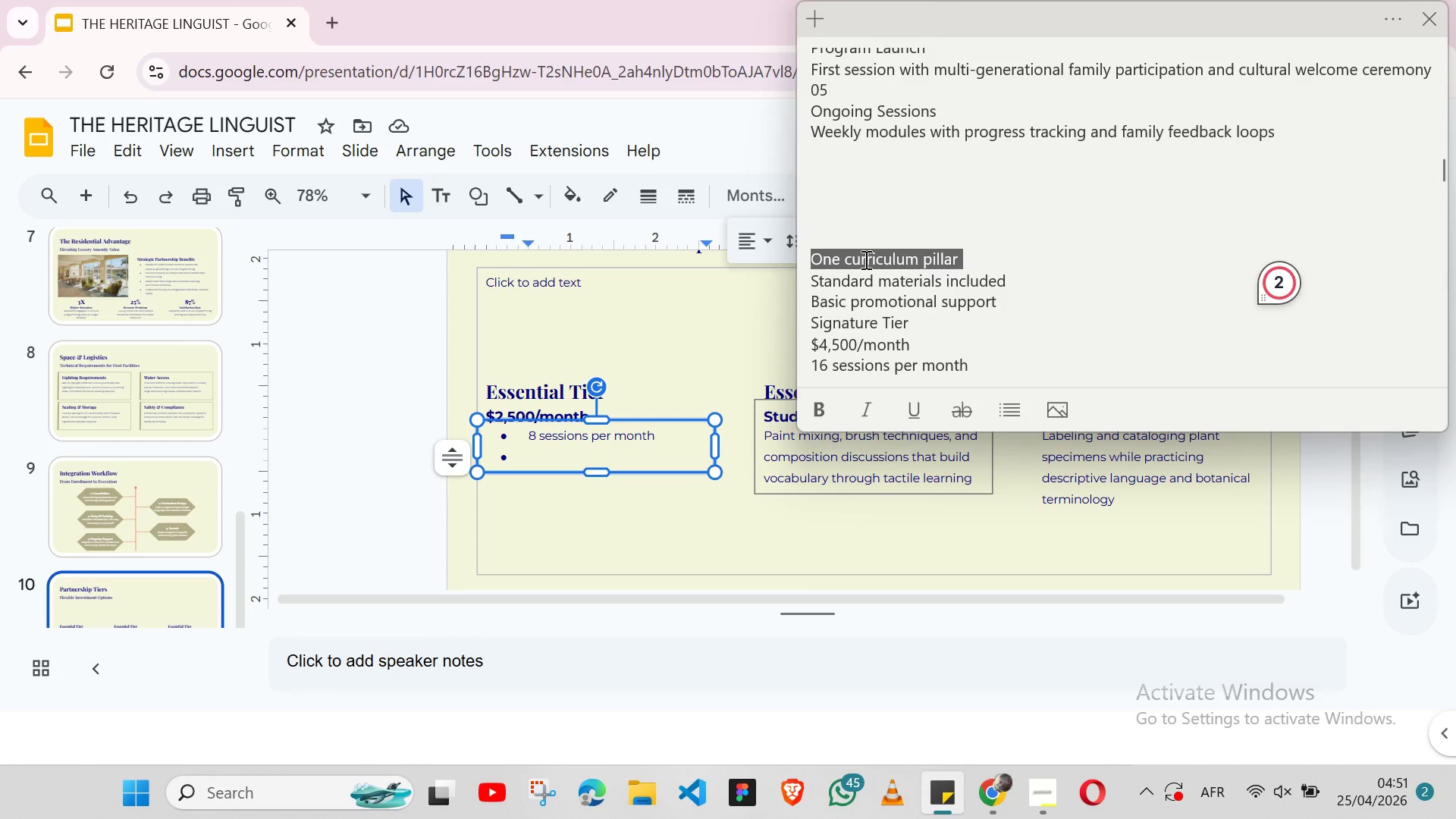 
key(Shift+ArrowLeft)
 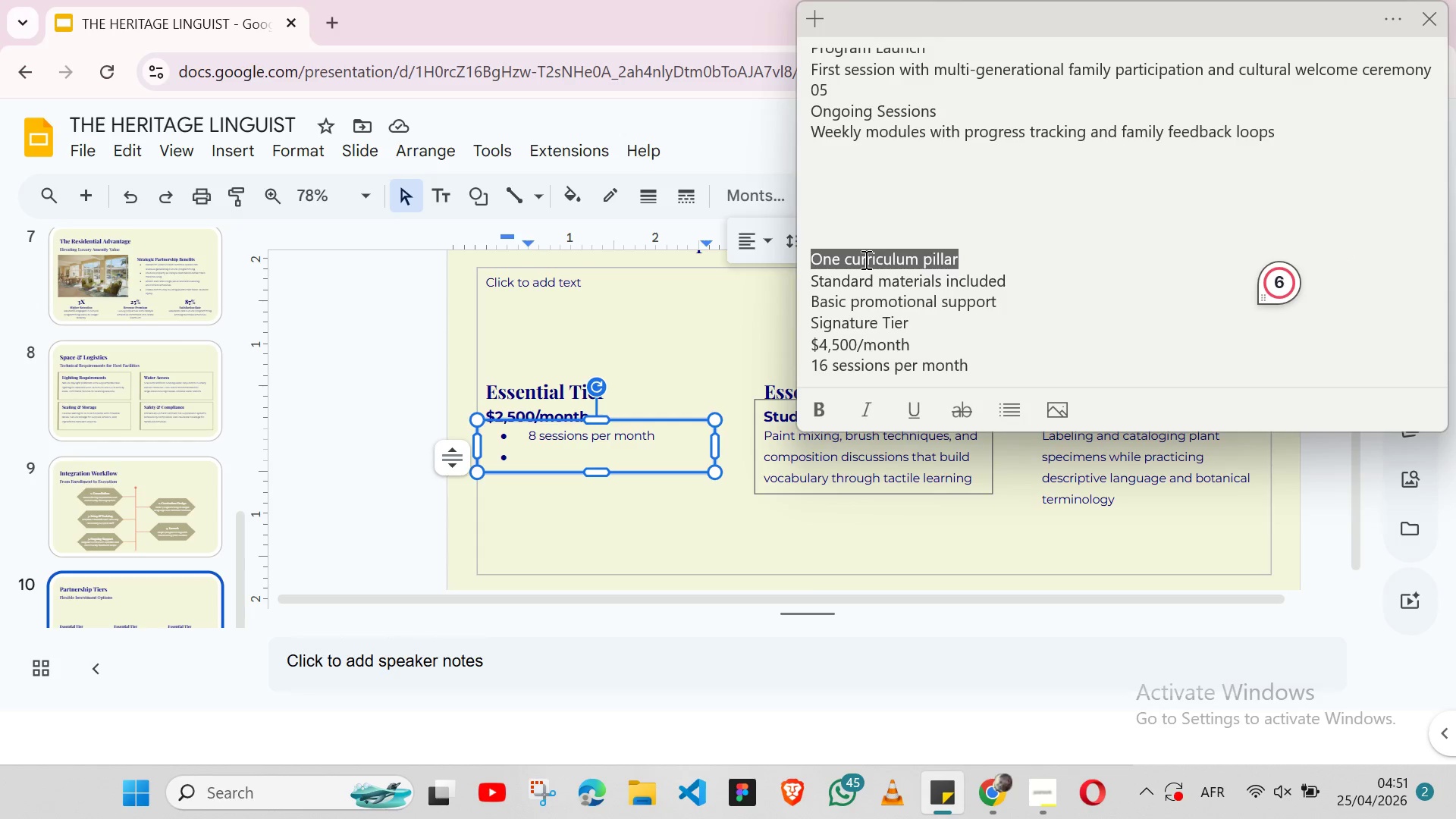 
key(Control+X)
 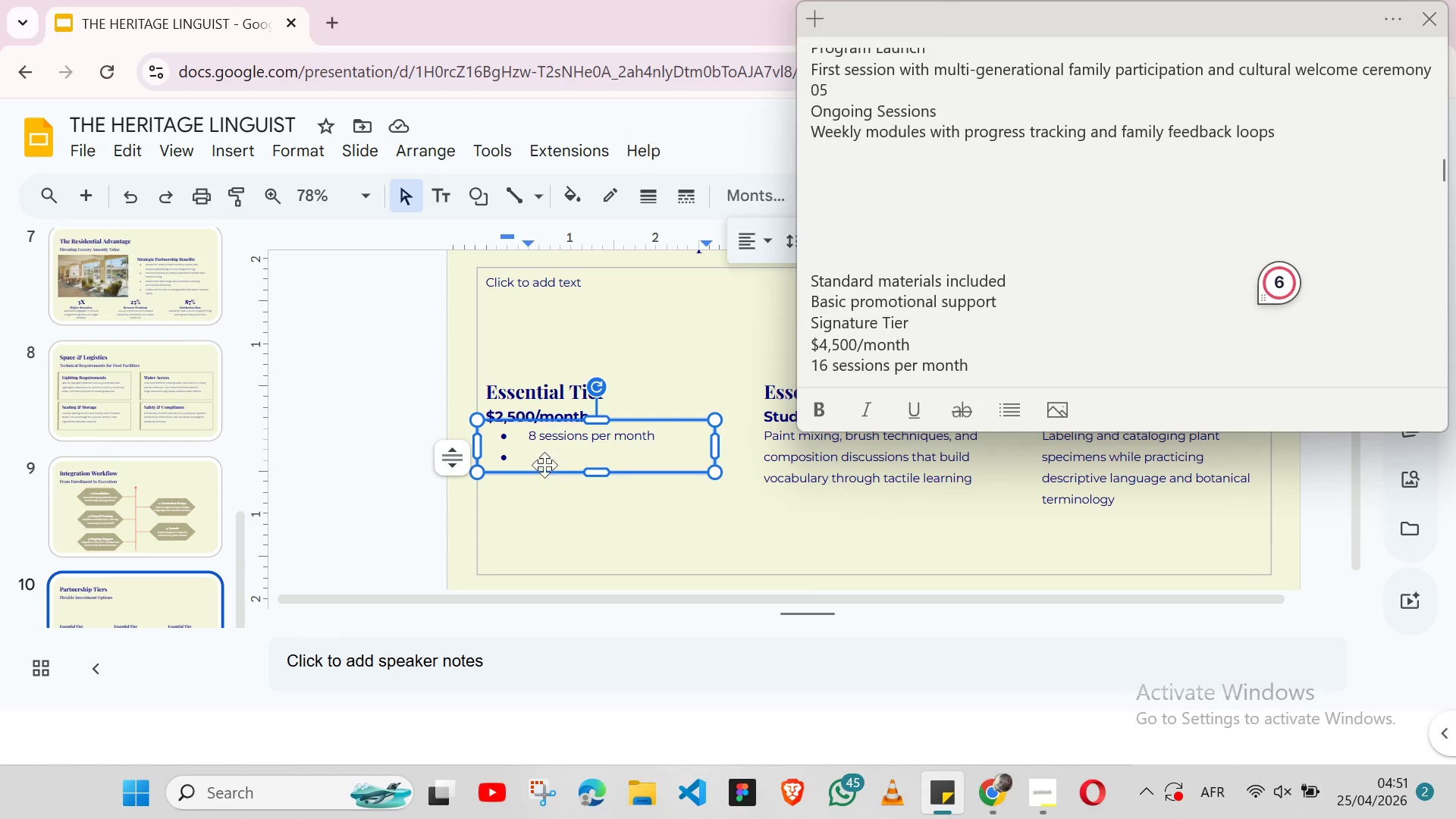 
left_click([539, 463])
 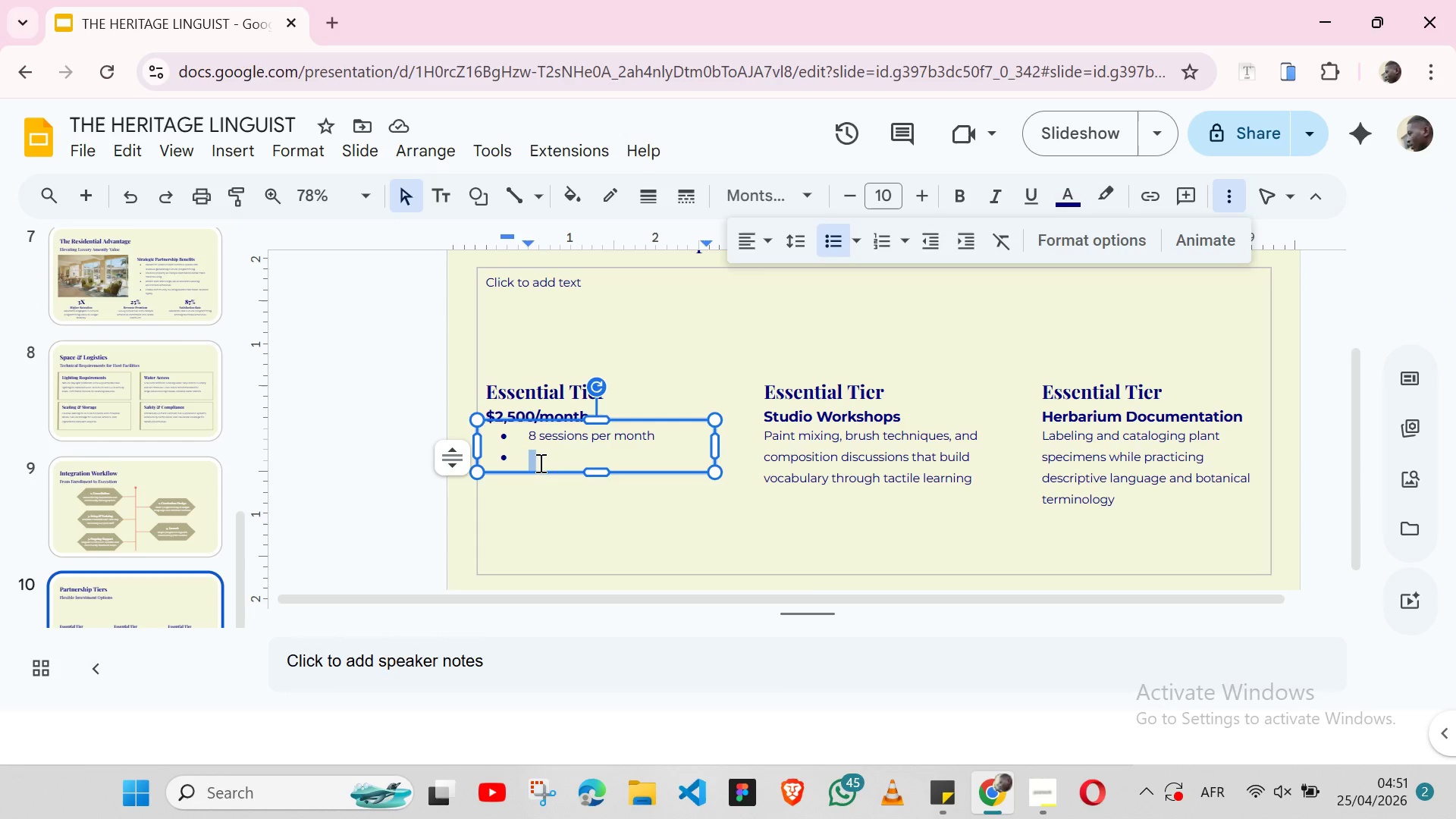 
key(Control+ControlLeft)
 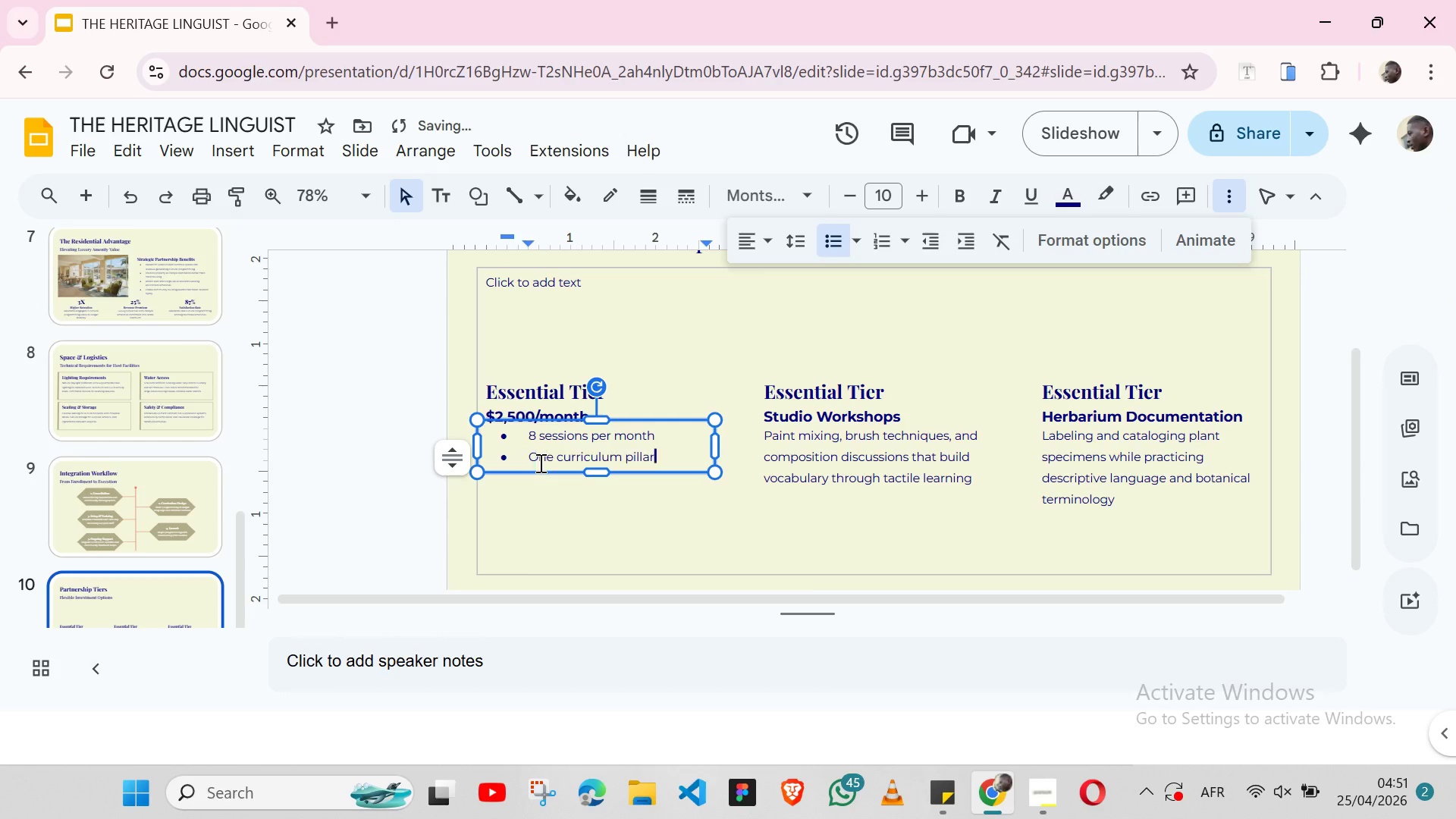 
key(Control+V)
 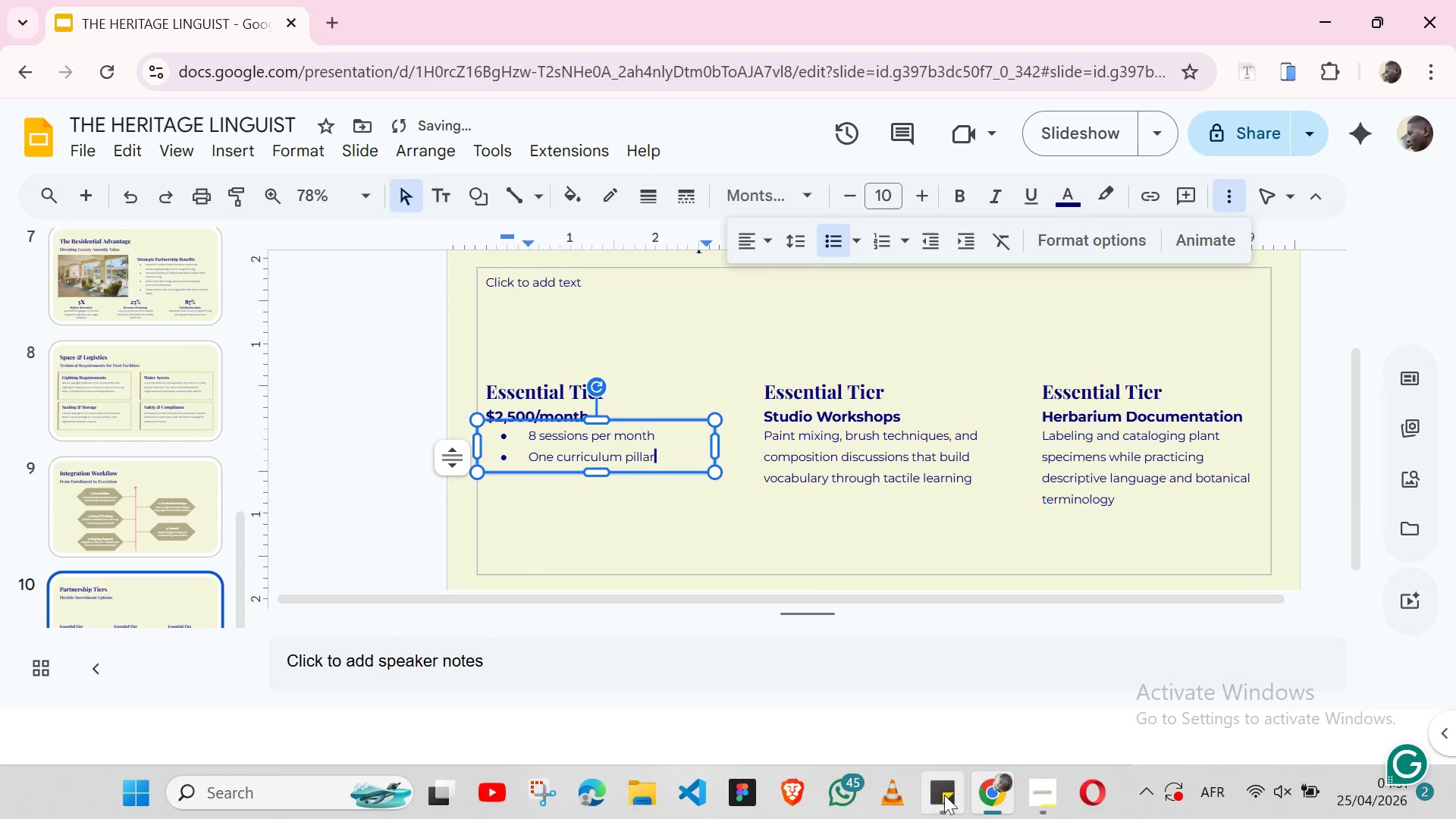 
left_click([946, 795])
 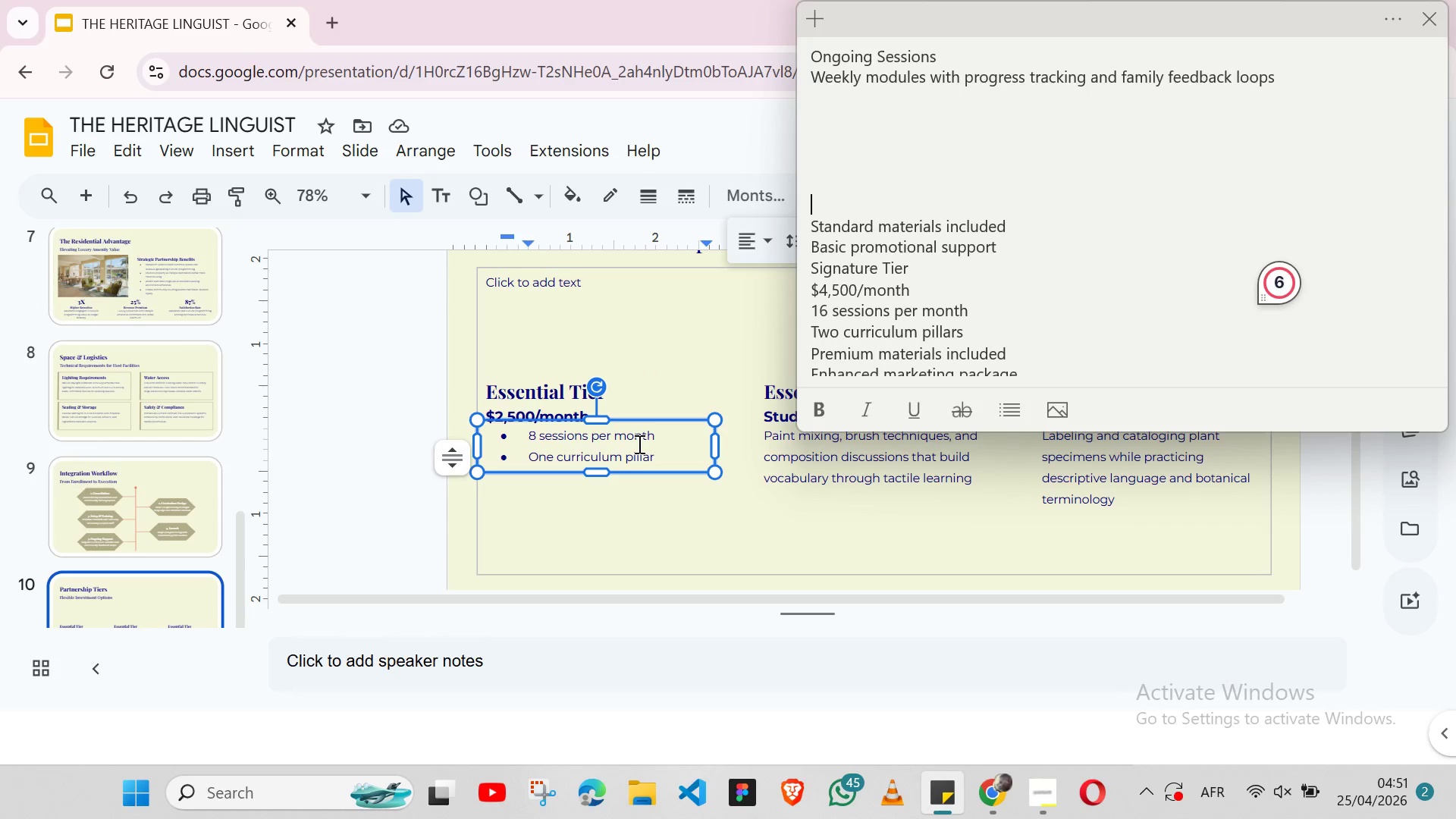 
wait(20.22)
 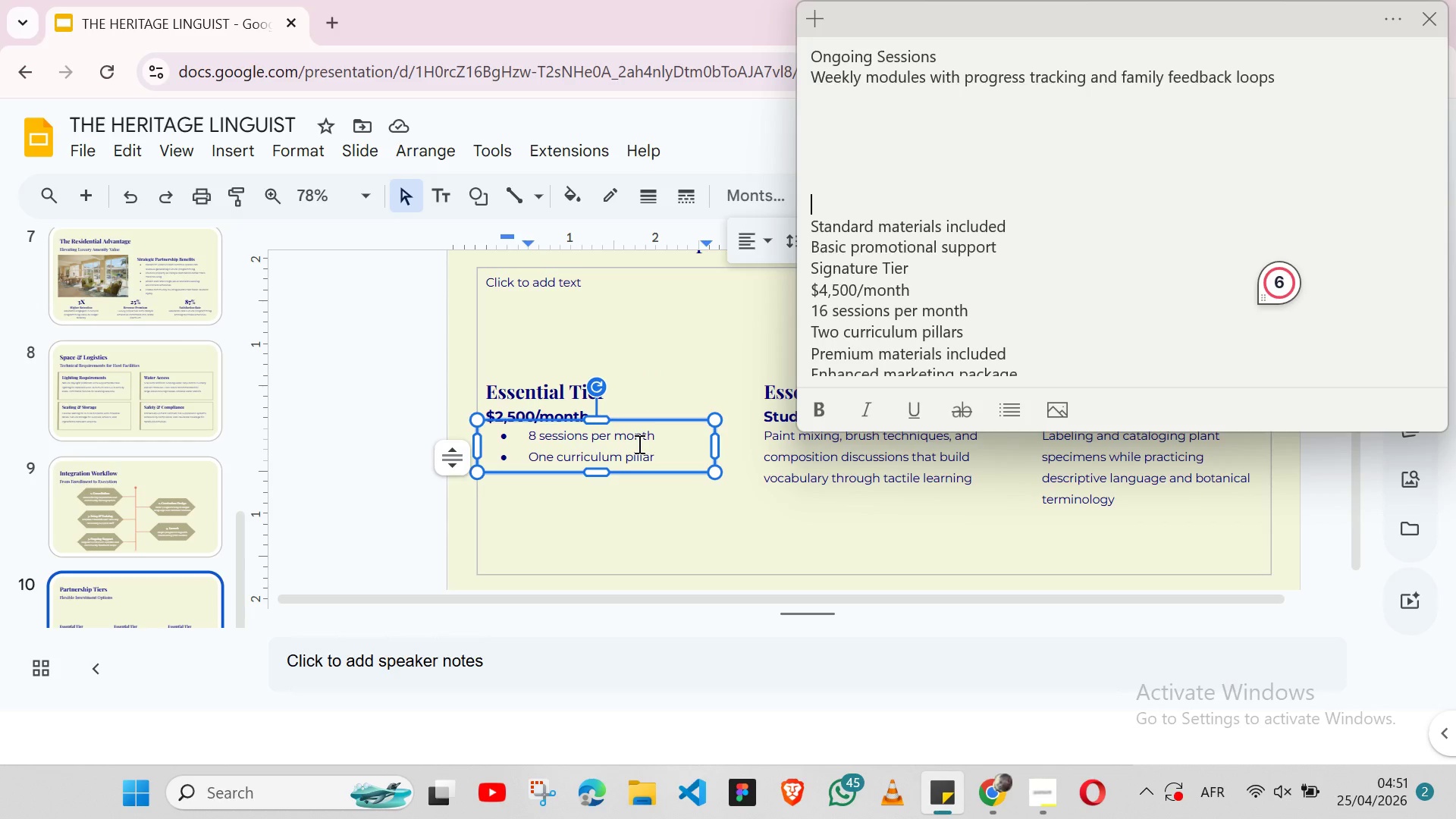 
double_click([592, 438])
 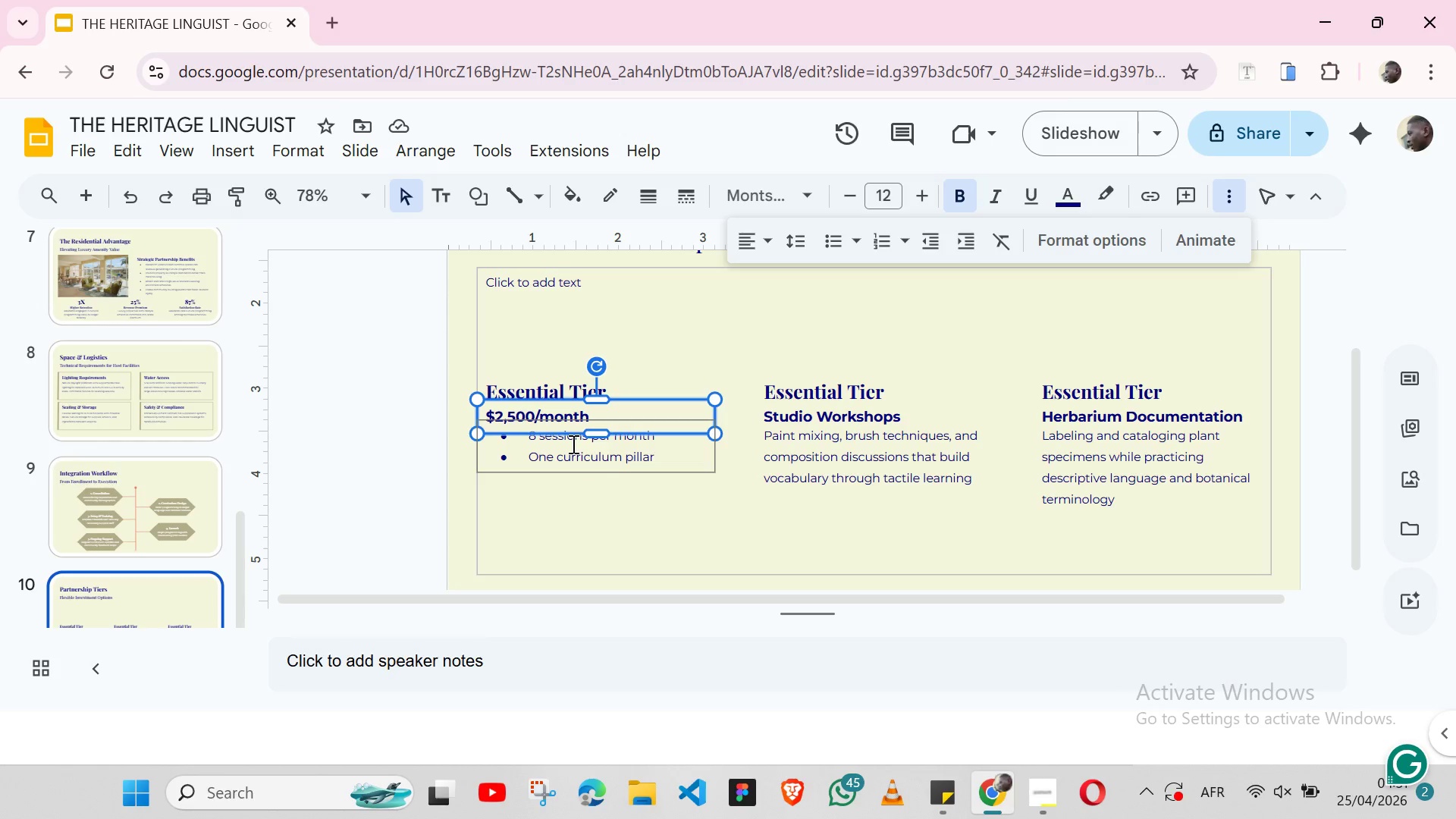 
wait(12.56)
 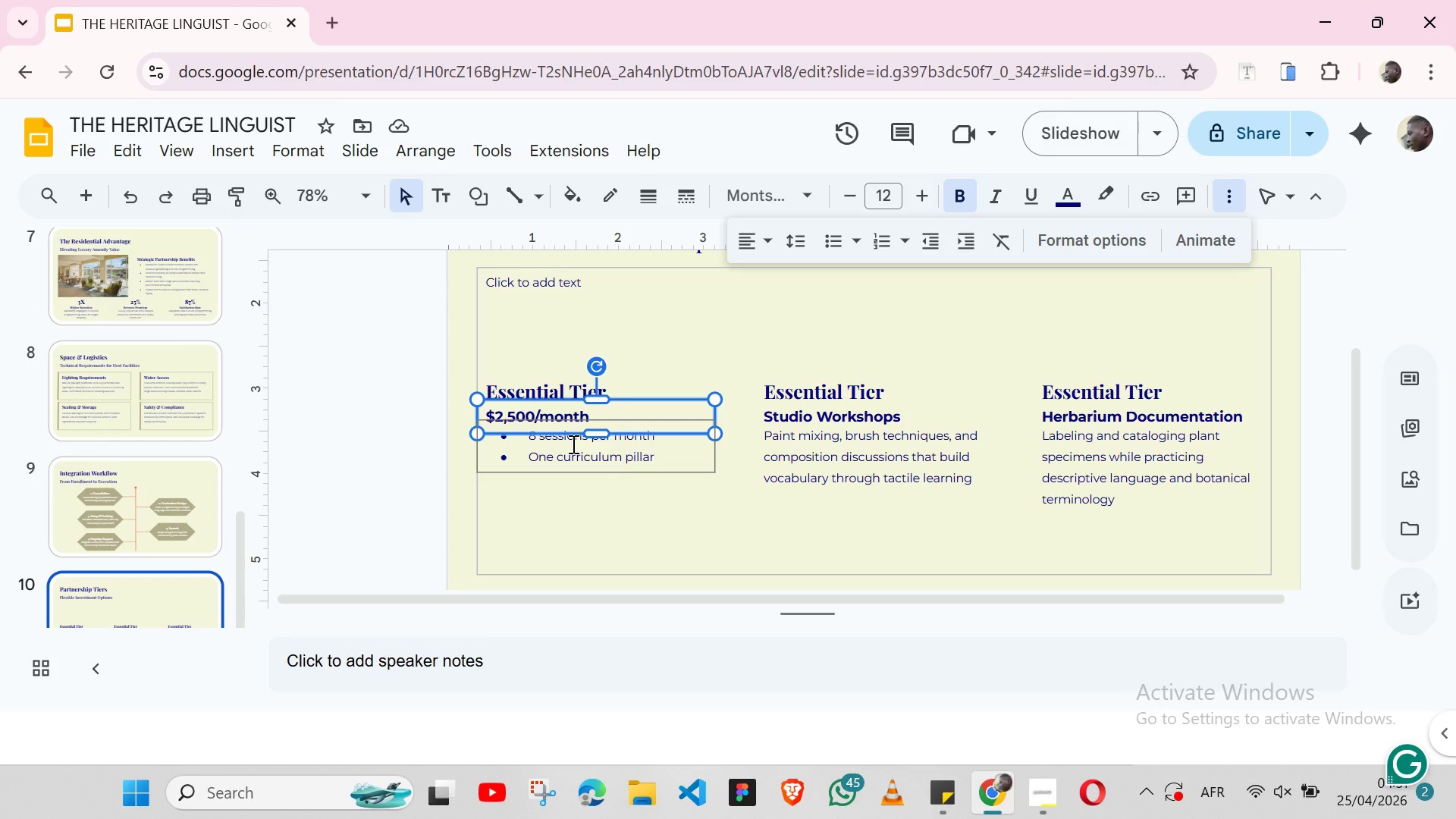 
double_click([614, 460])
 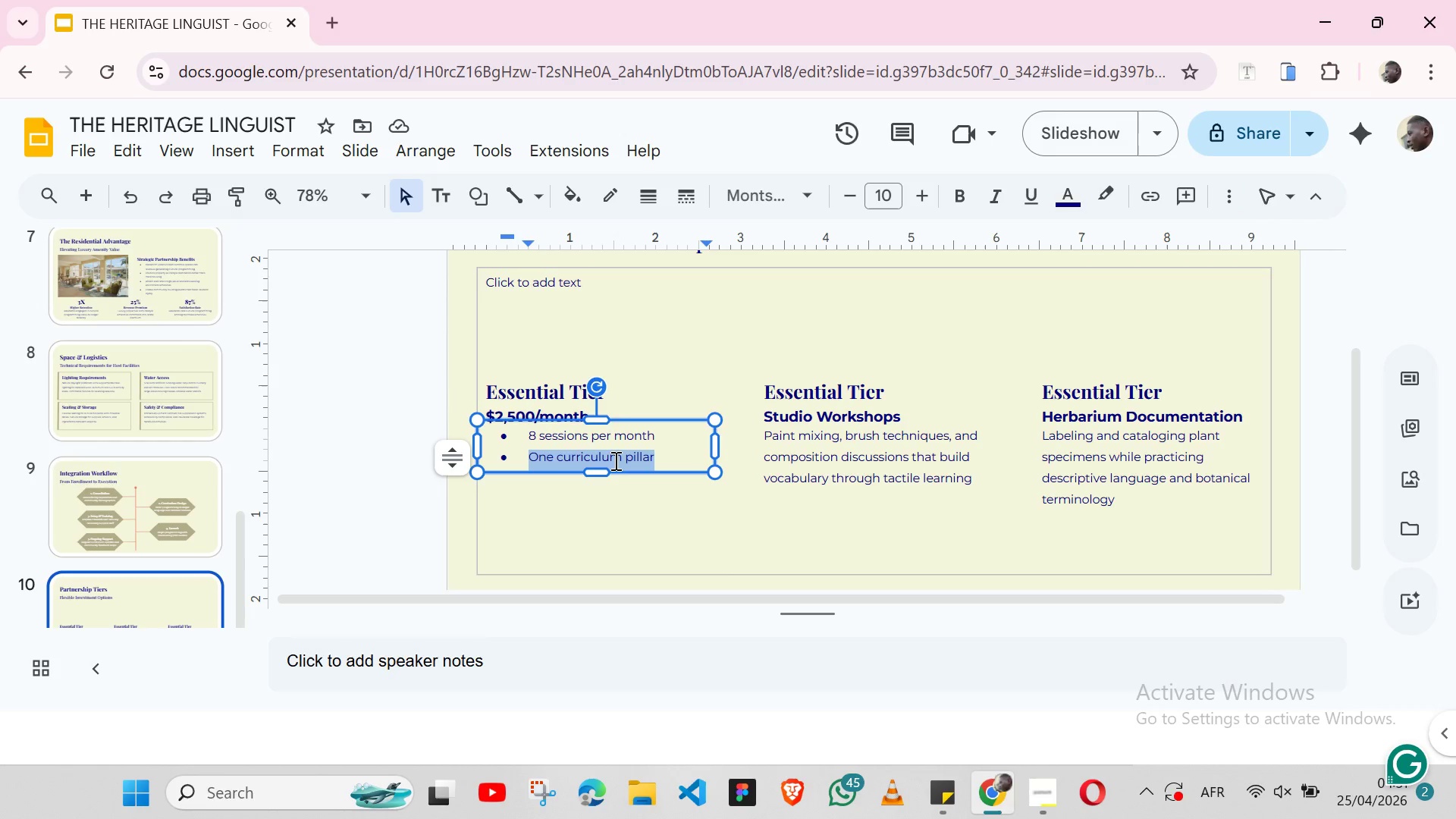 
triple_click([614, 460])
 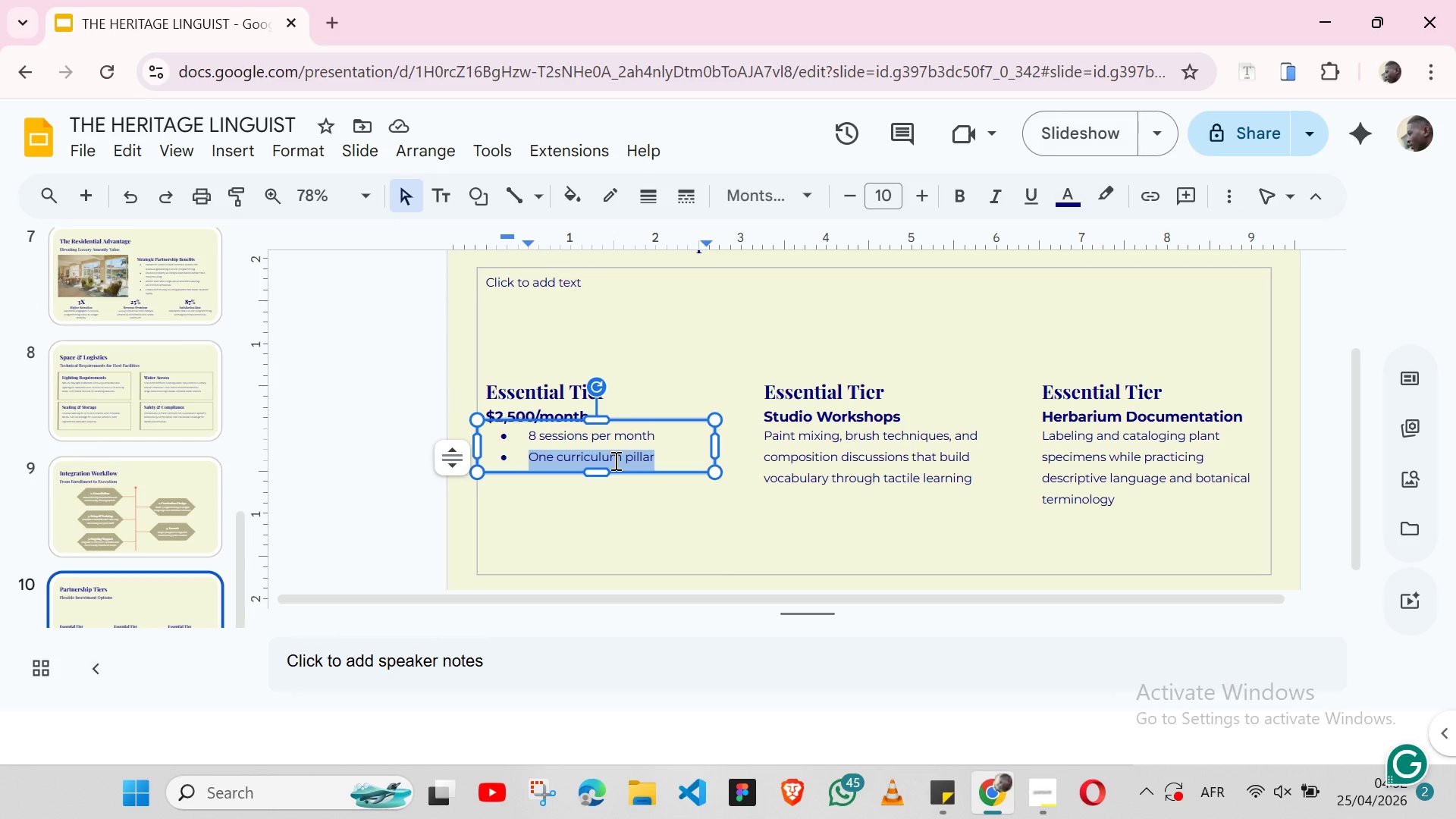 
type(singleb )
key(Backspace)
type(l)
key(Backspace)
key(Backspace)
key(Backspace)
key(Backspace)
type(le language focus)
 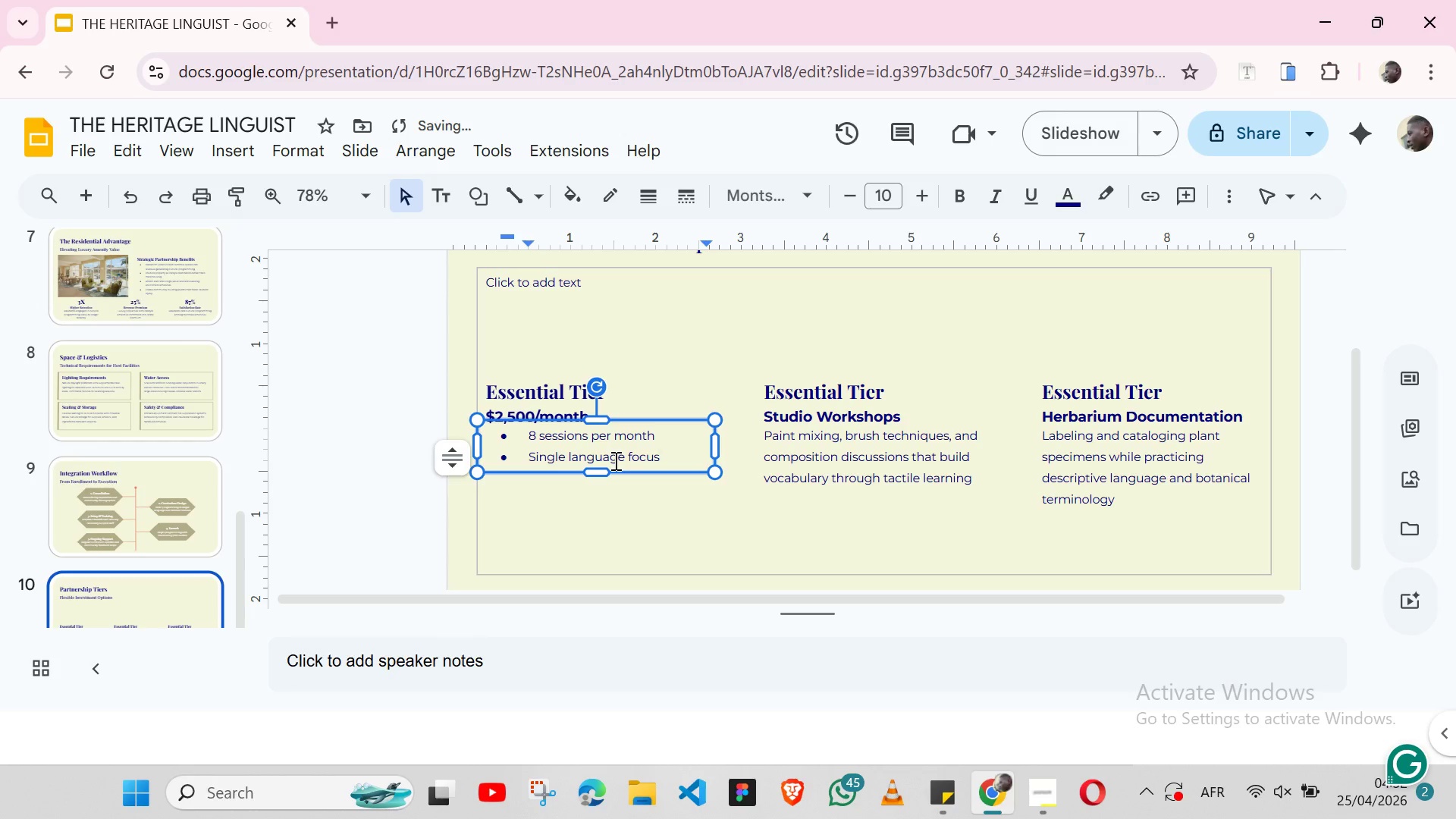 
key(Enter)
 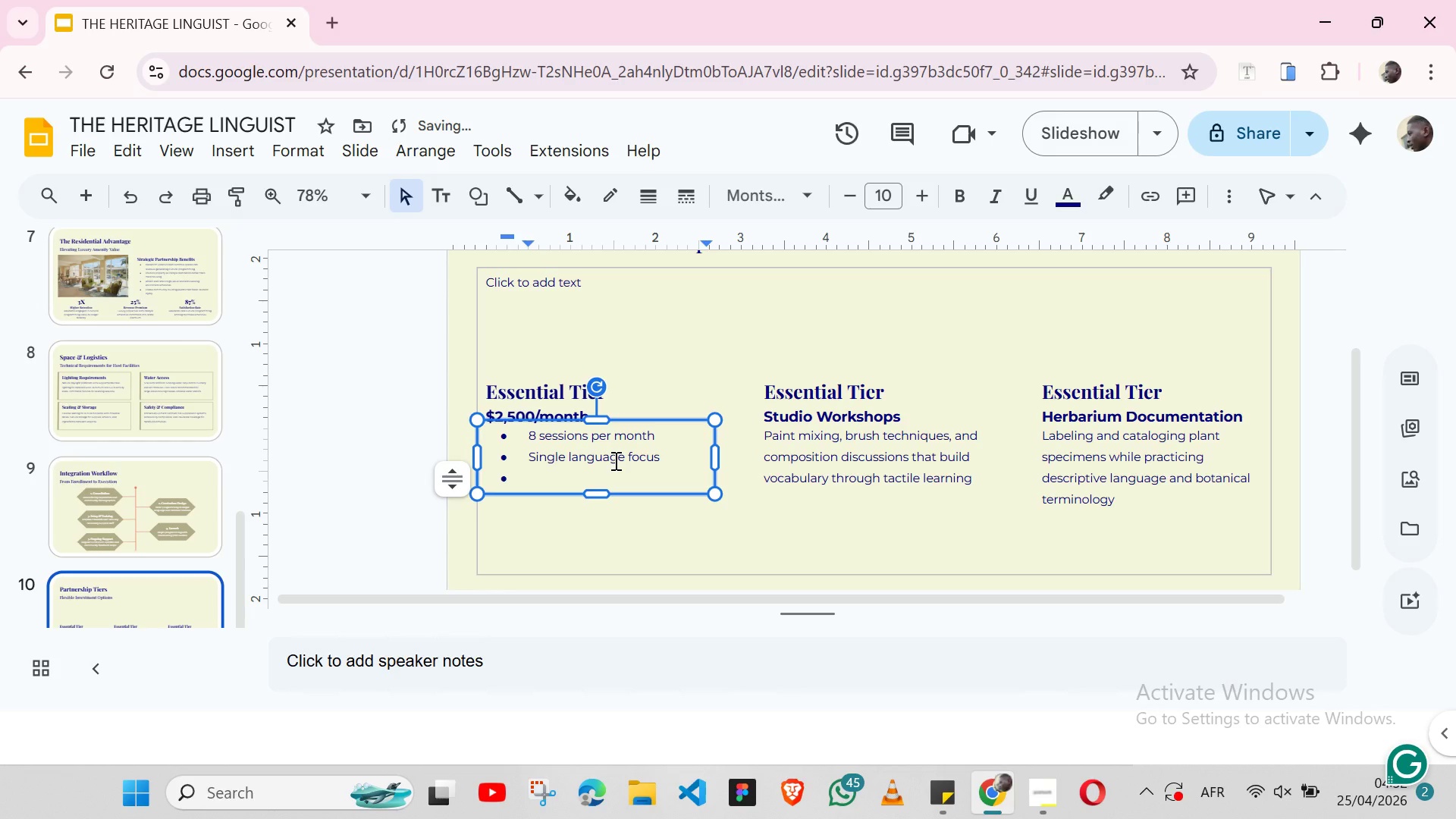 
type(Cp)
key(Backspace)
type(ore curriculum only )
key(Backspace)
 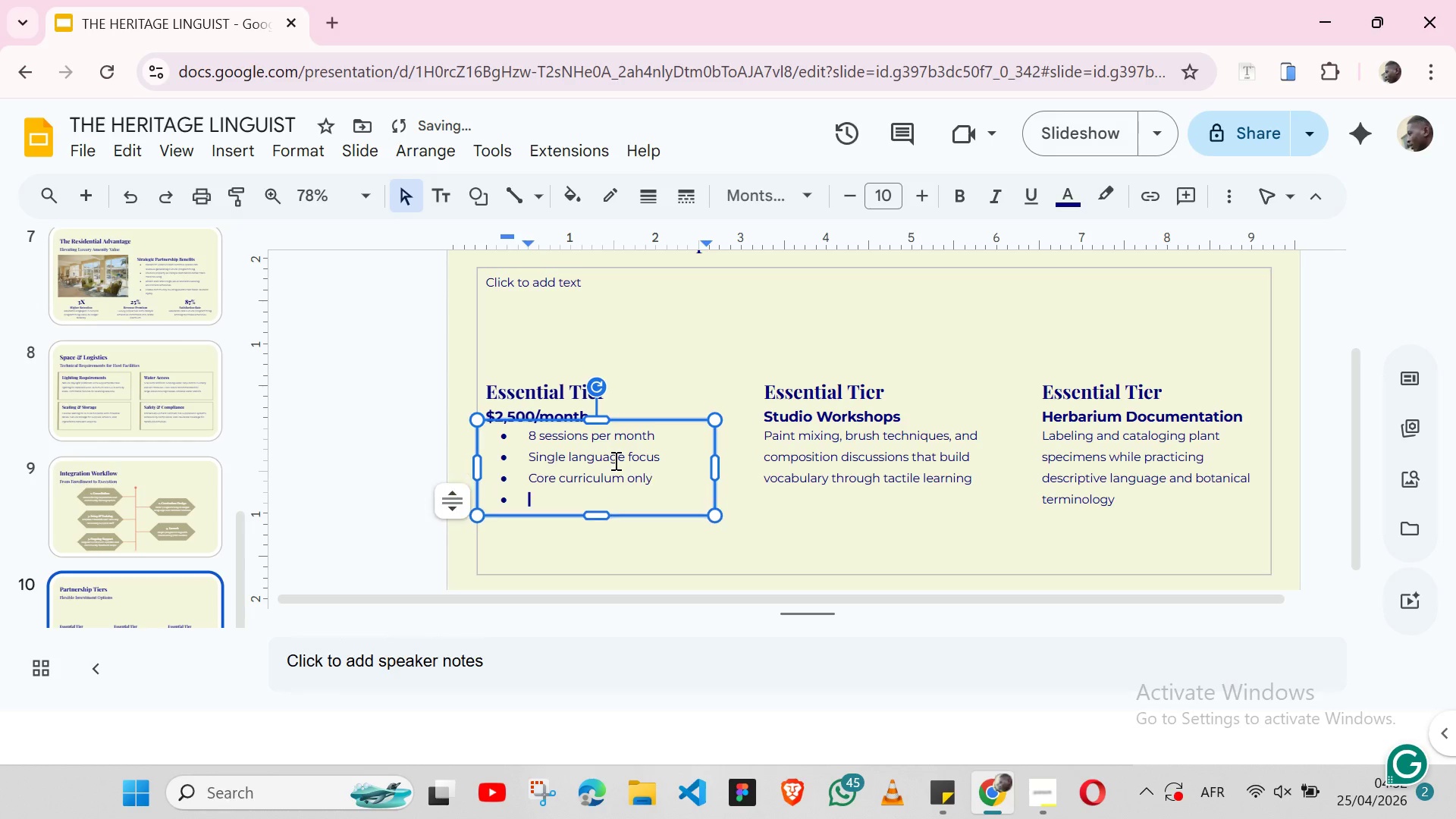 
key(Enter)
 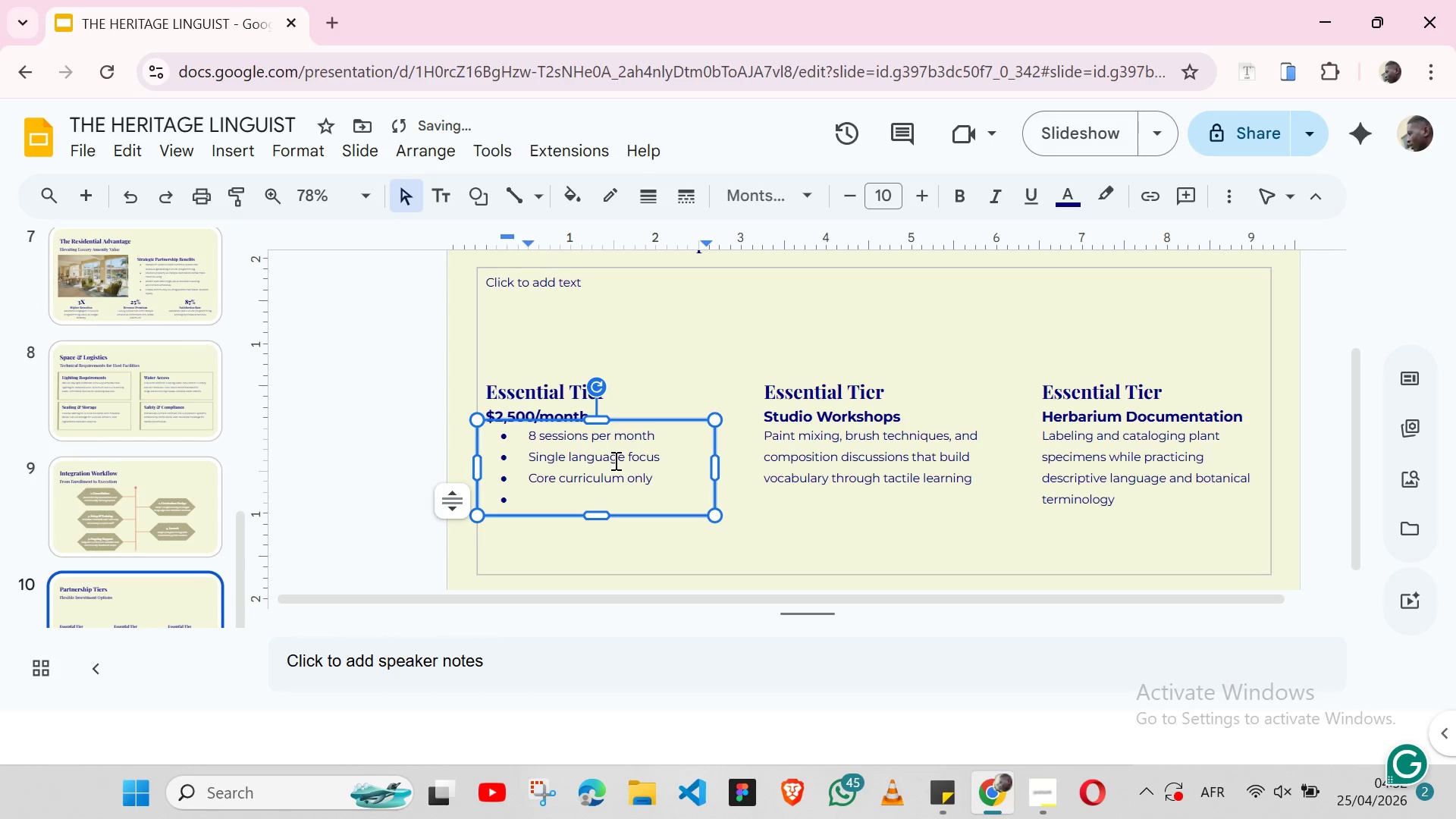 
type(Standard materials)
 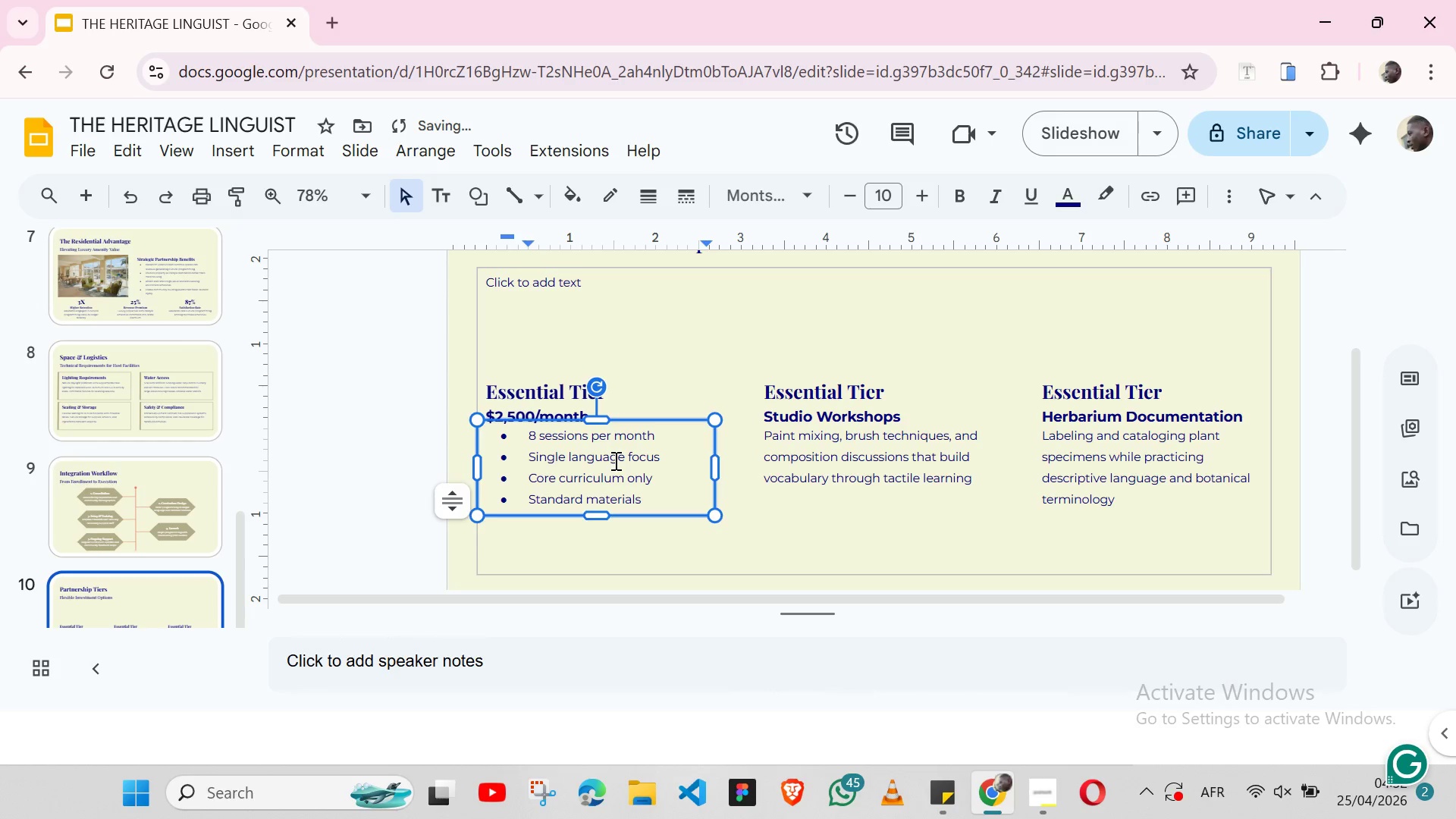 
key(Enter)
 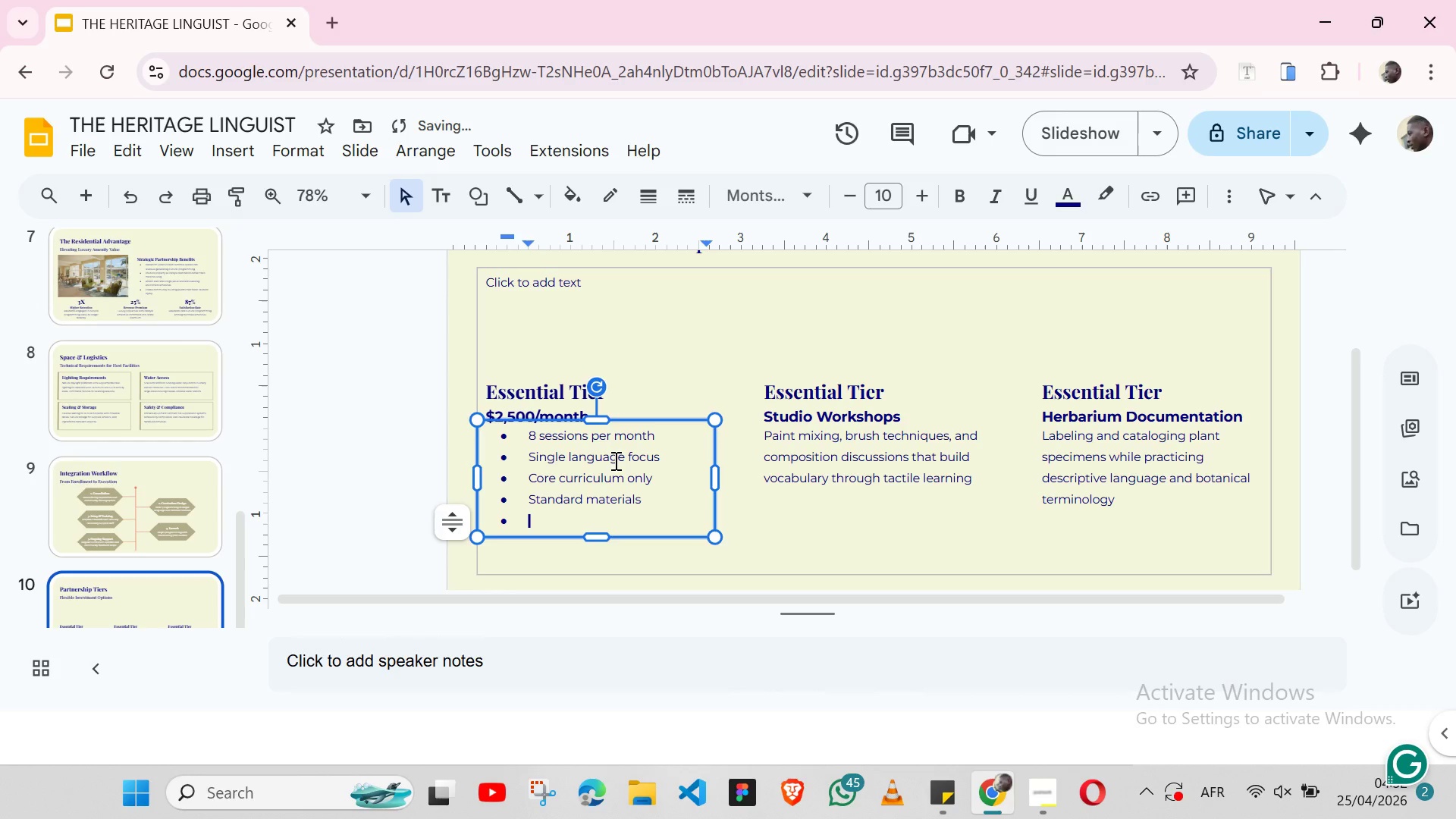 
type(Quarterly check-ins)
 